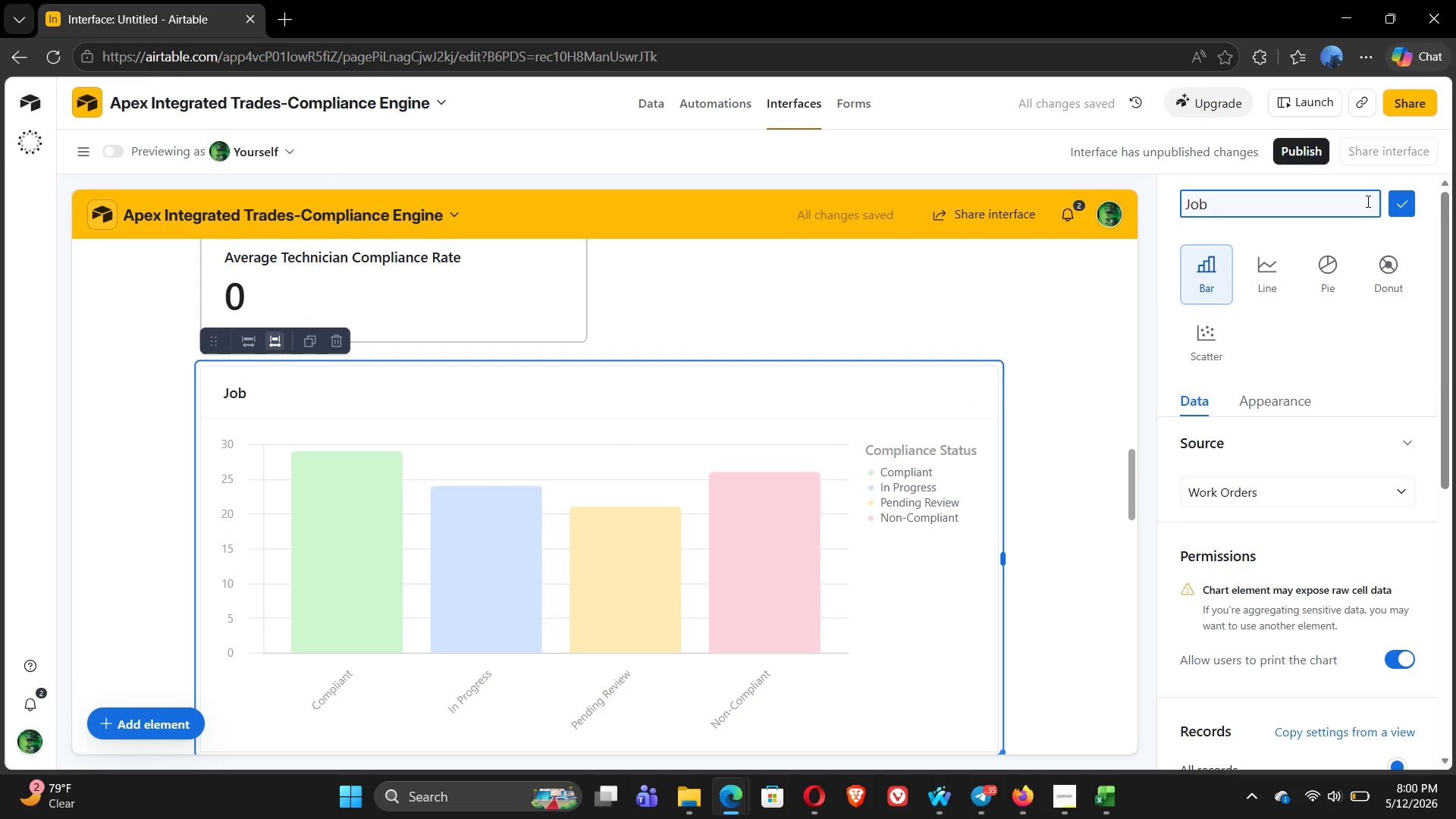 
type(s by Compliance Status )
 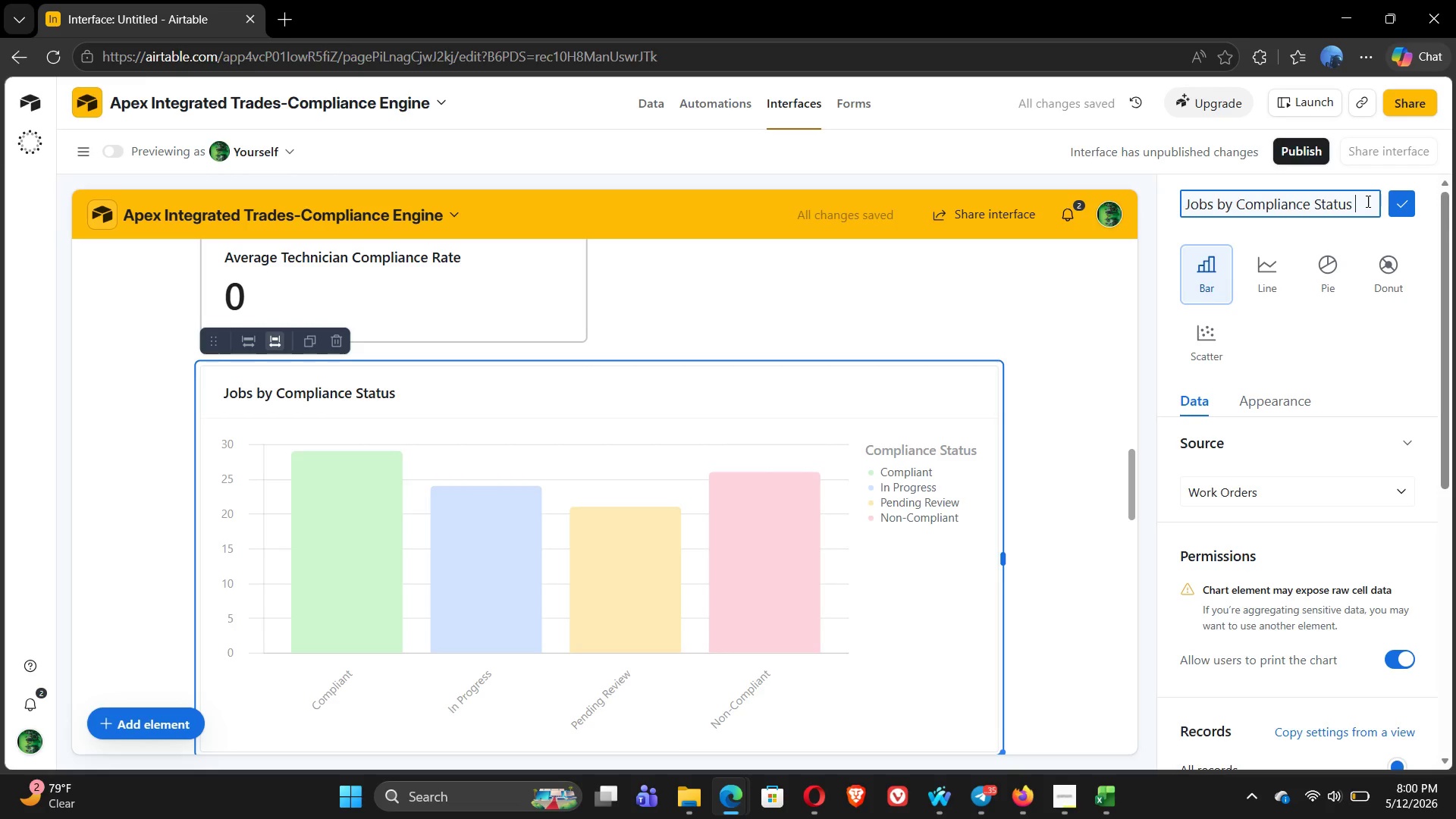 
left_click([1409, 206])
 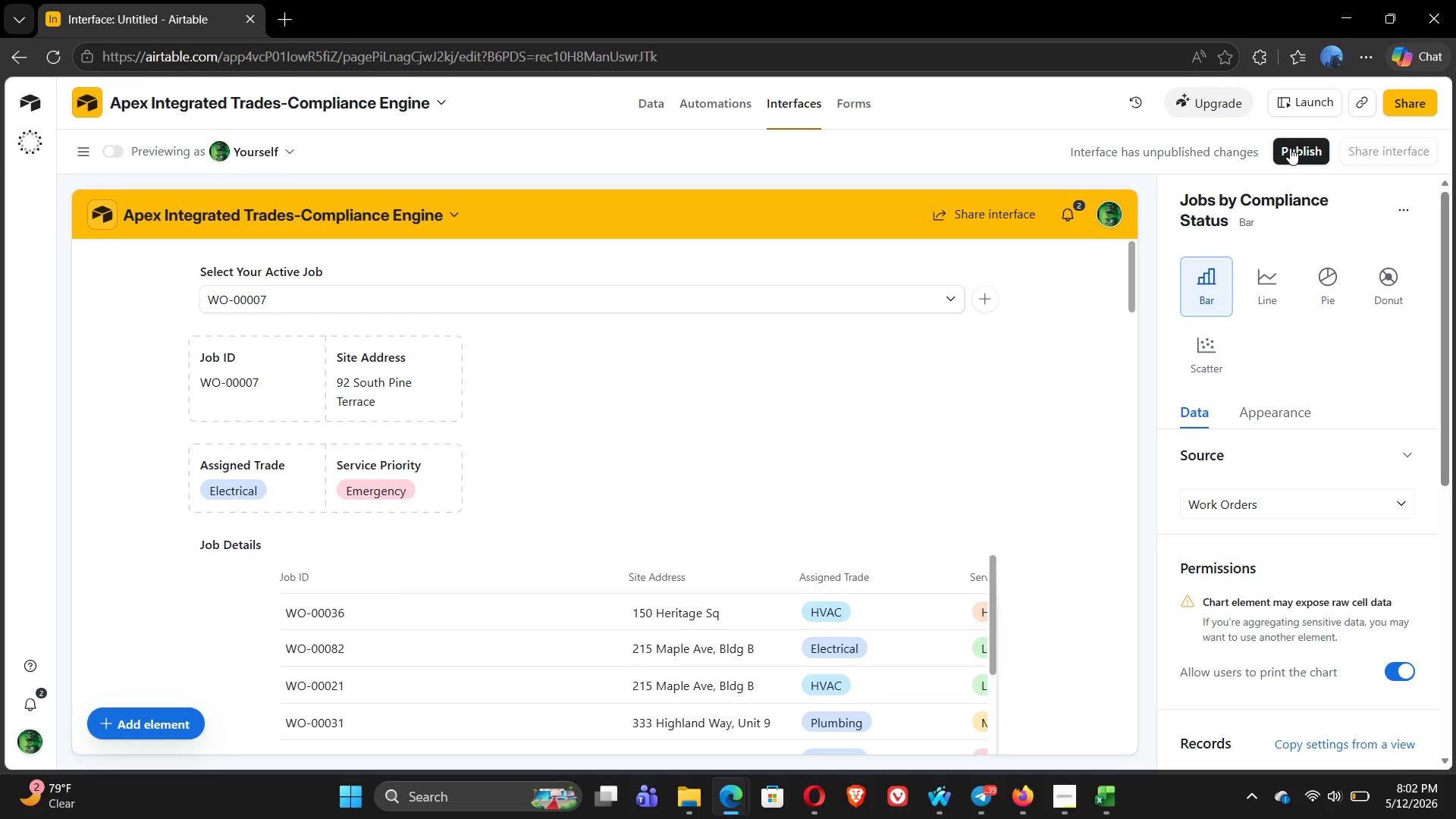 
wait(125.94)
 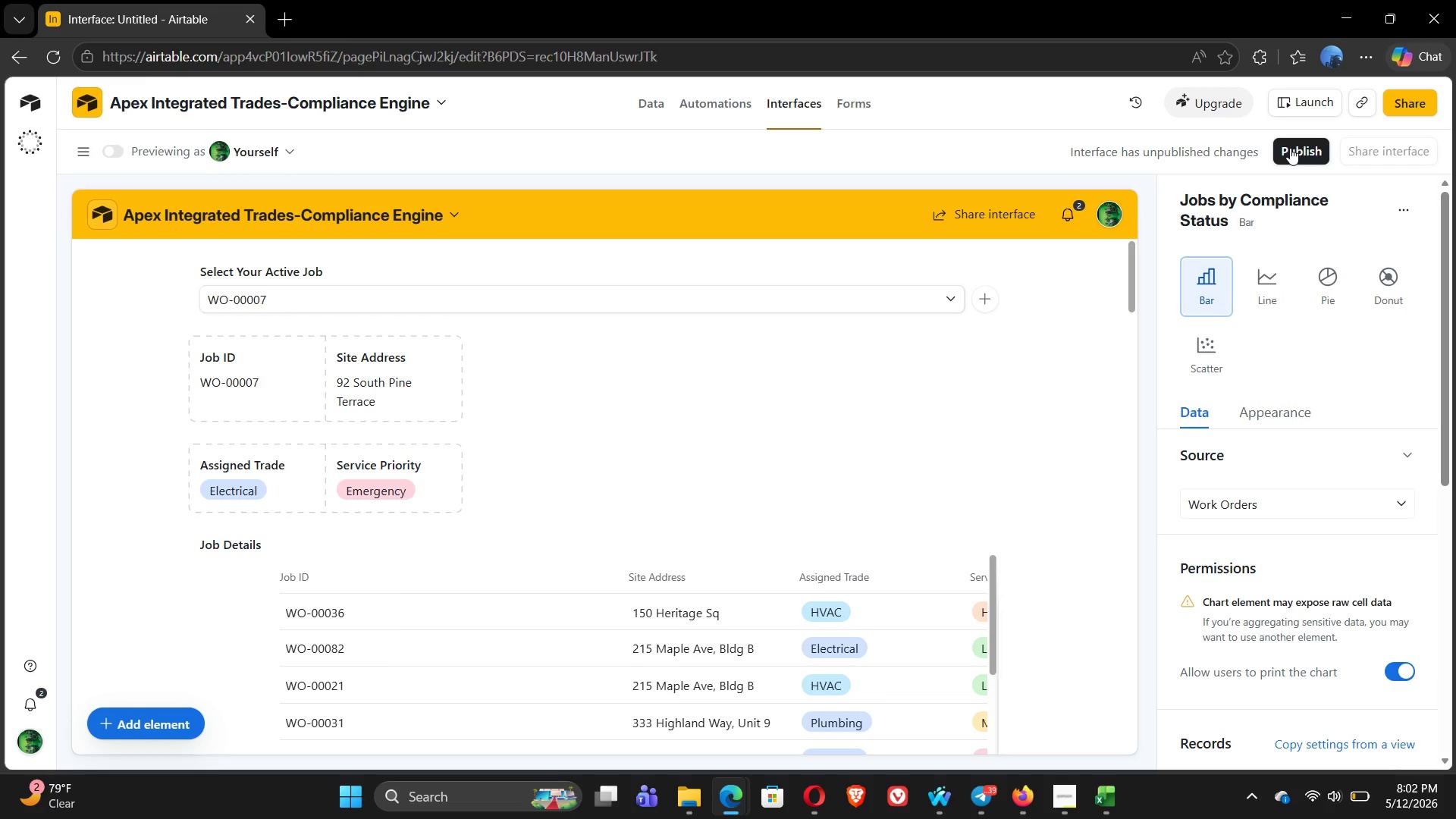 
left_click([1290, 148])
 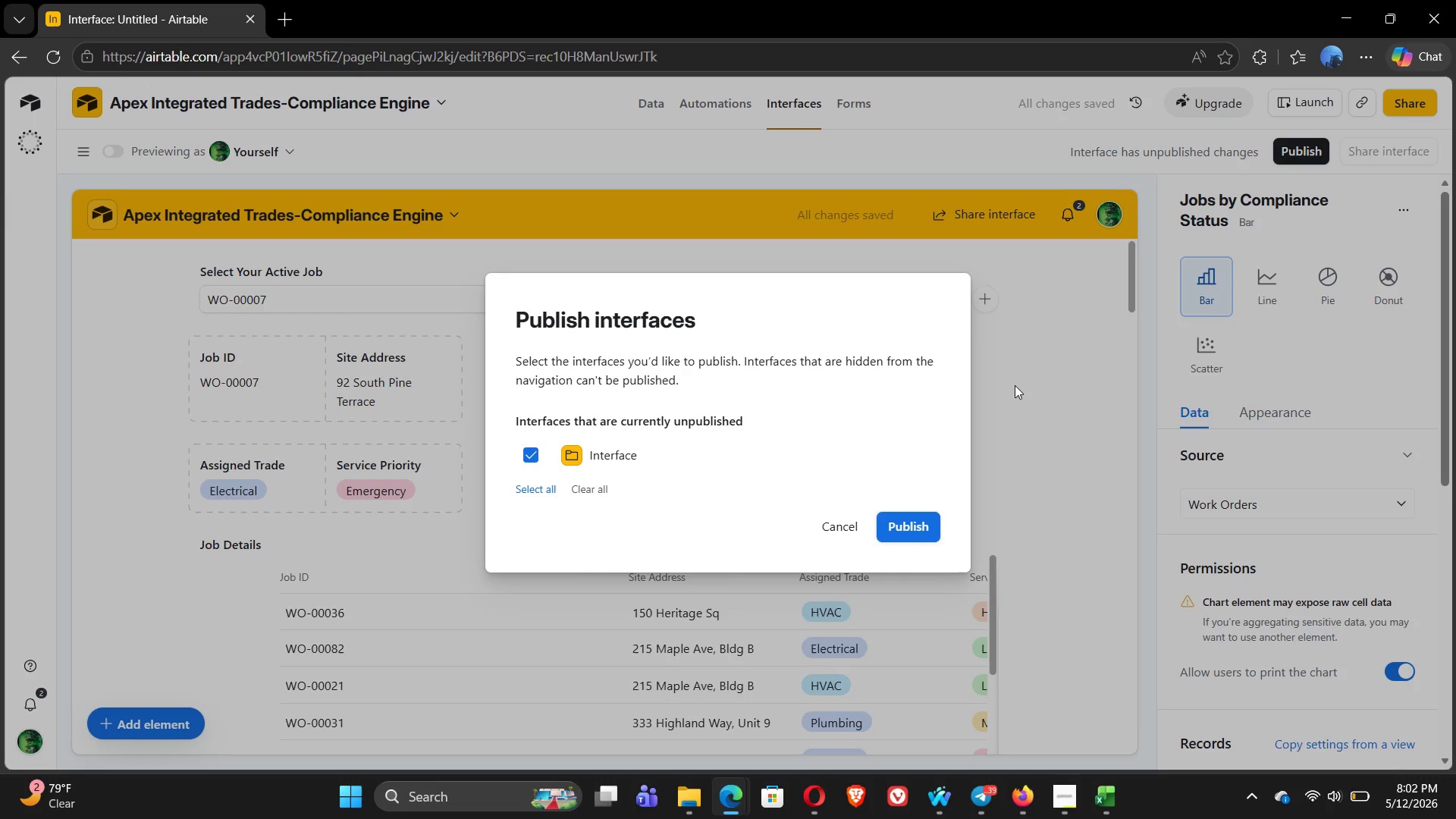 
wait(8.36)
 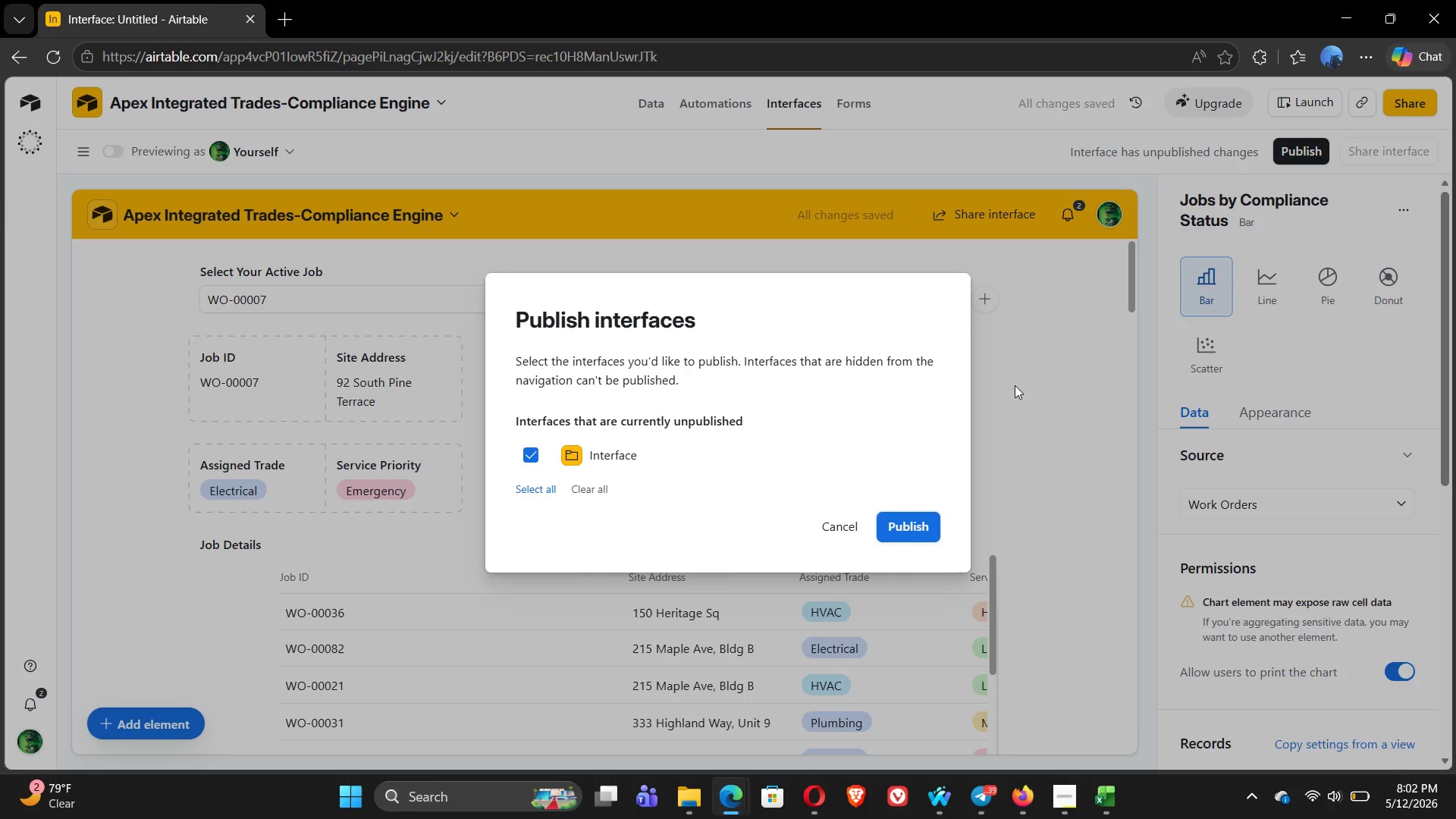 
double_click([609, 463])
 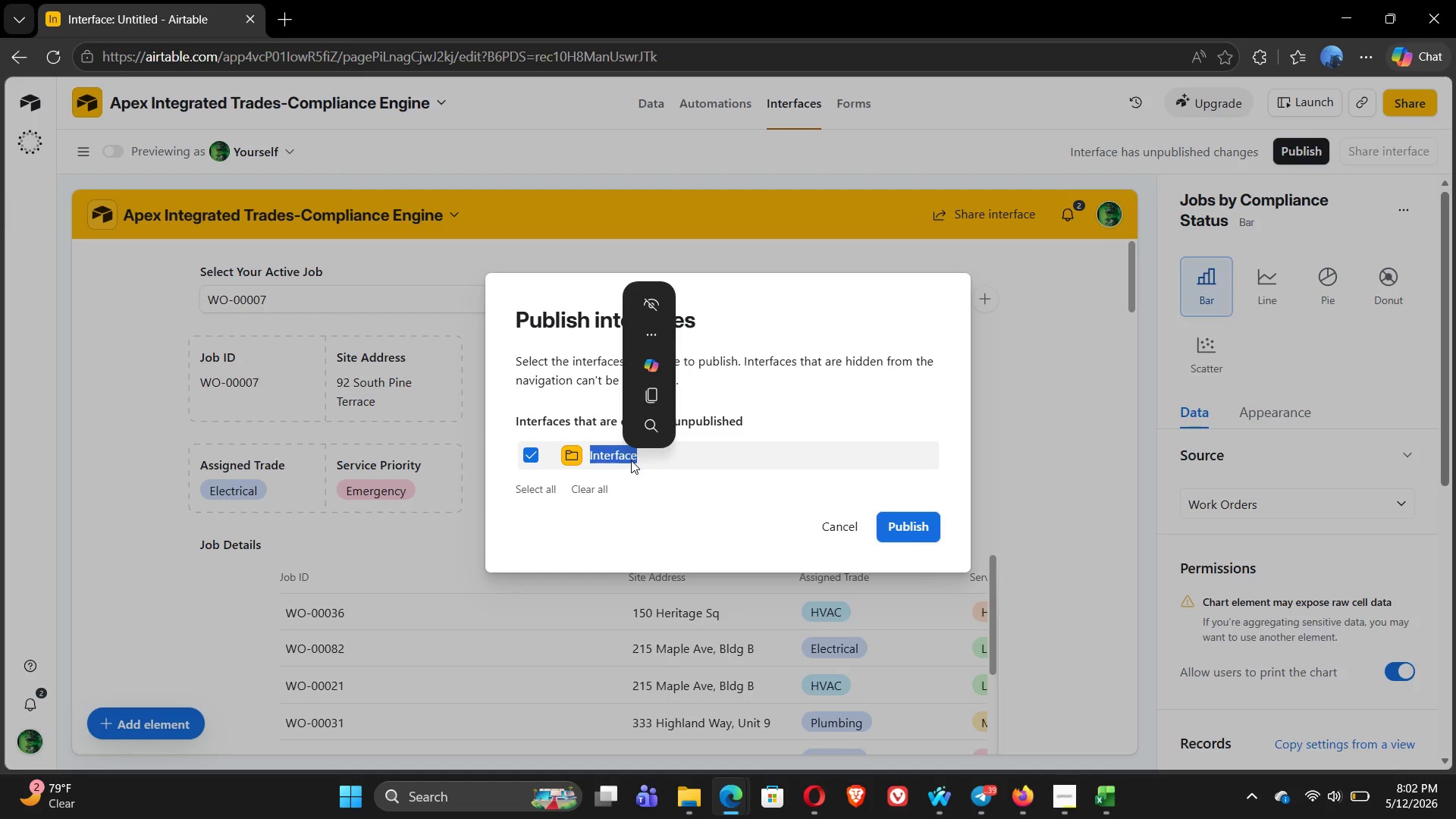 
left_click([631, 460])
 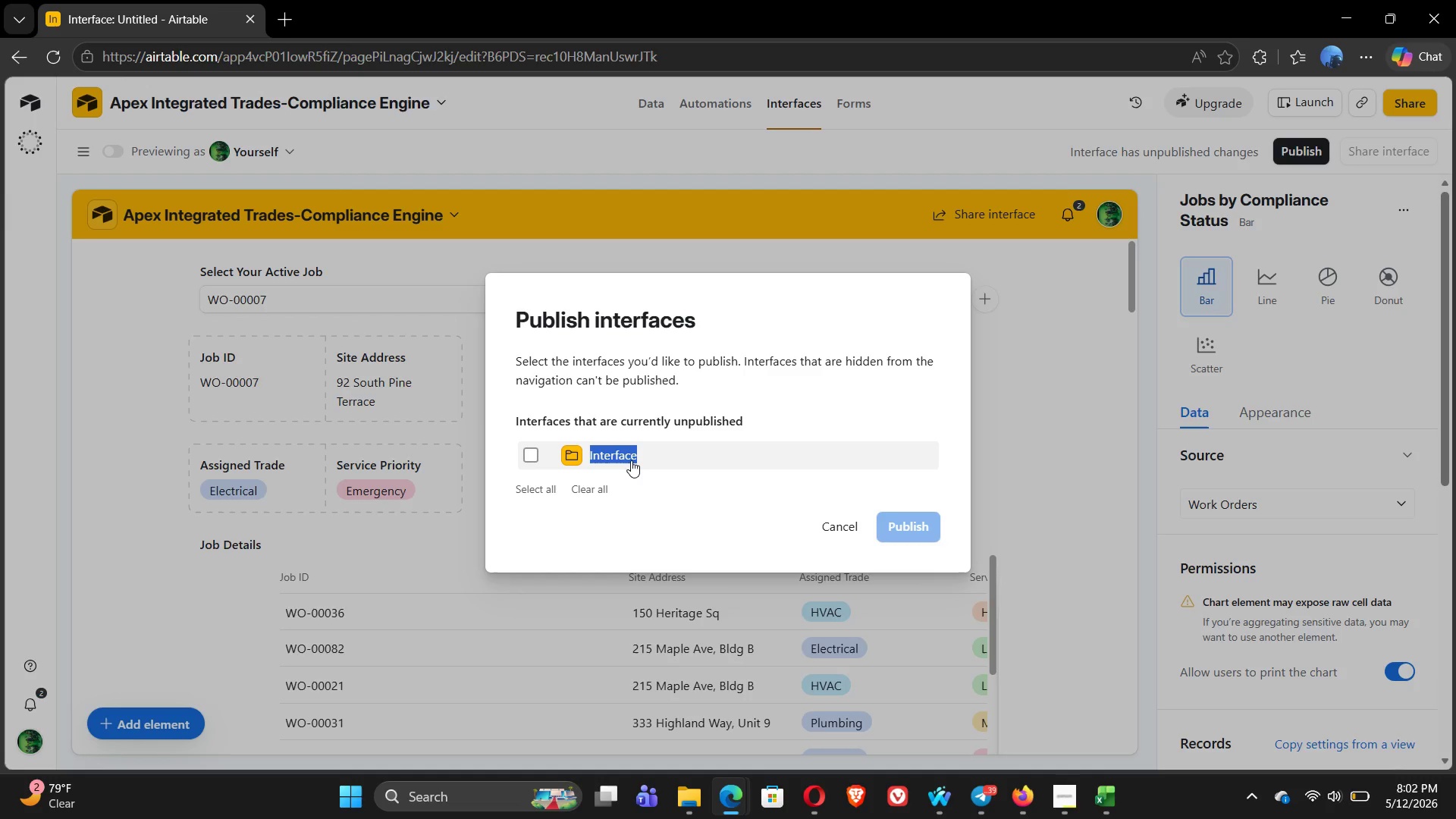 
left_click([631, 460])
 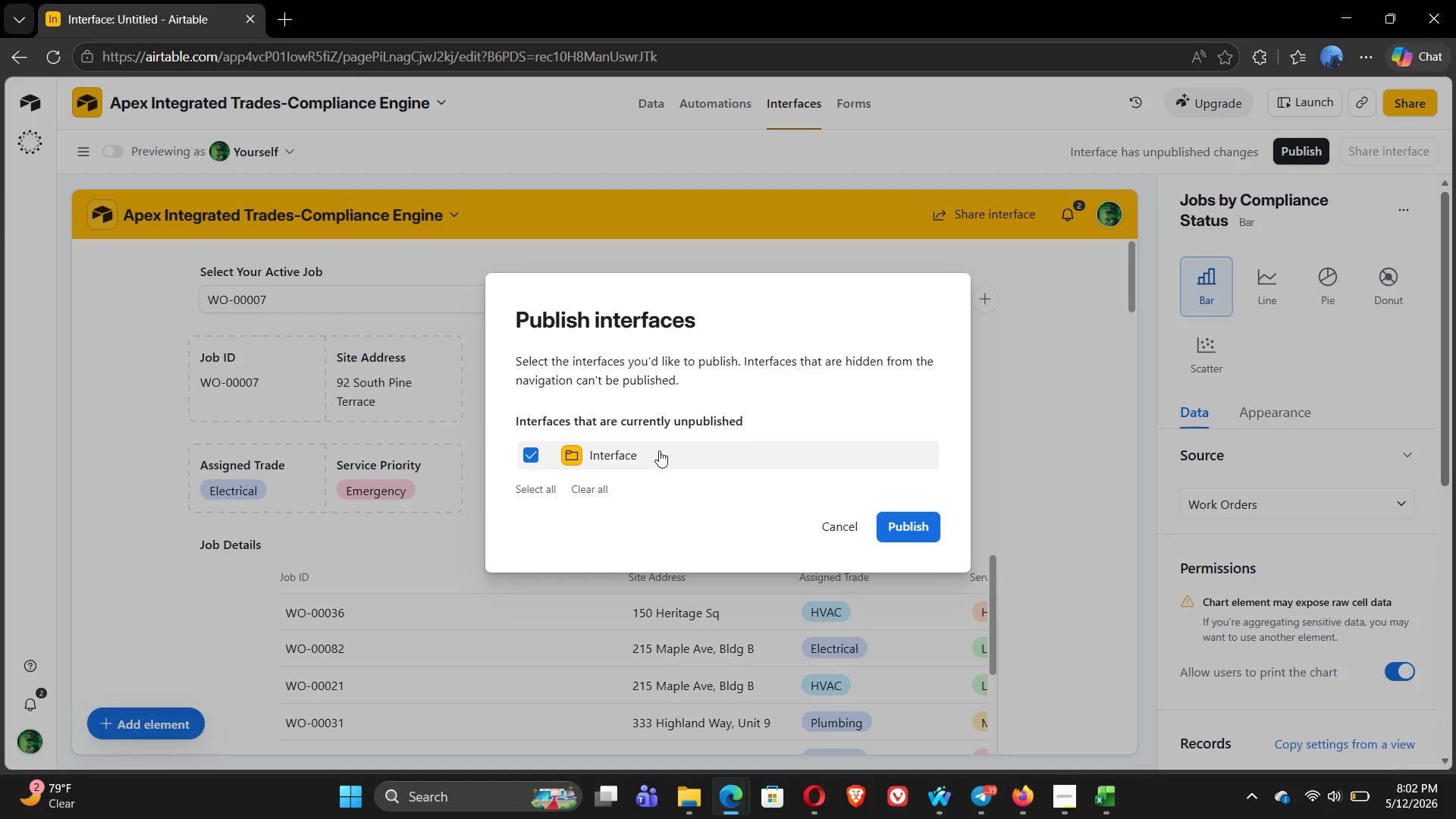 
left_click([659, 450])
 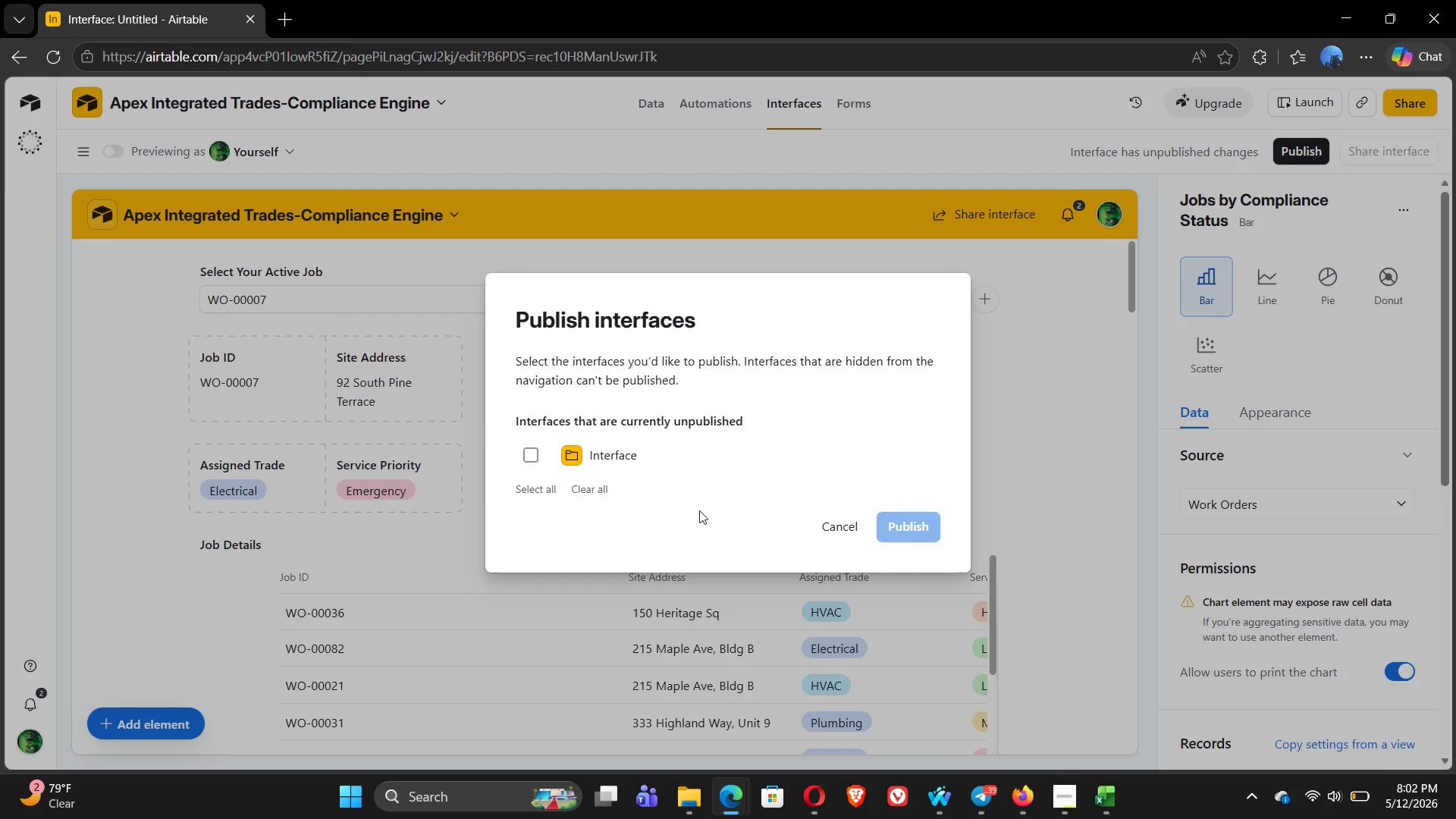 
left_click([532, 460])
 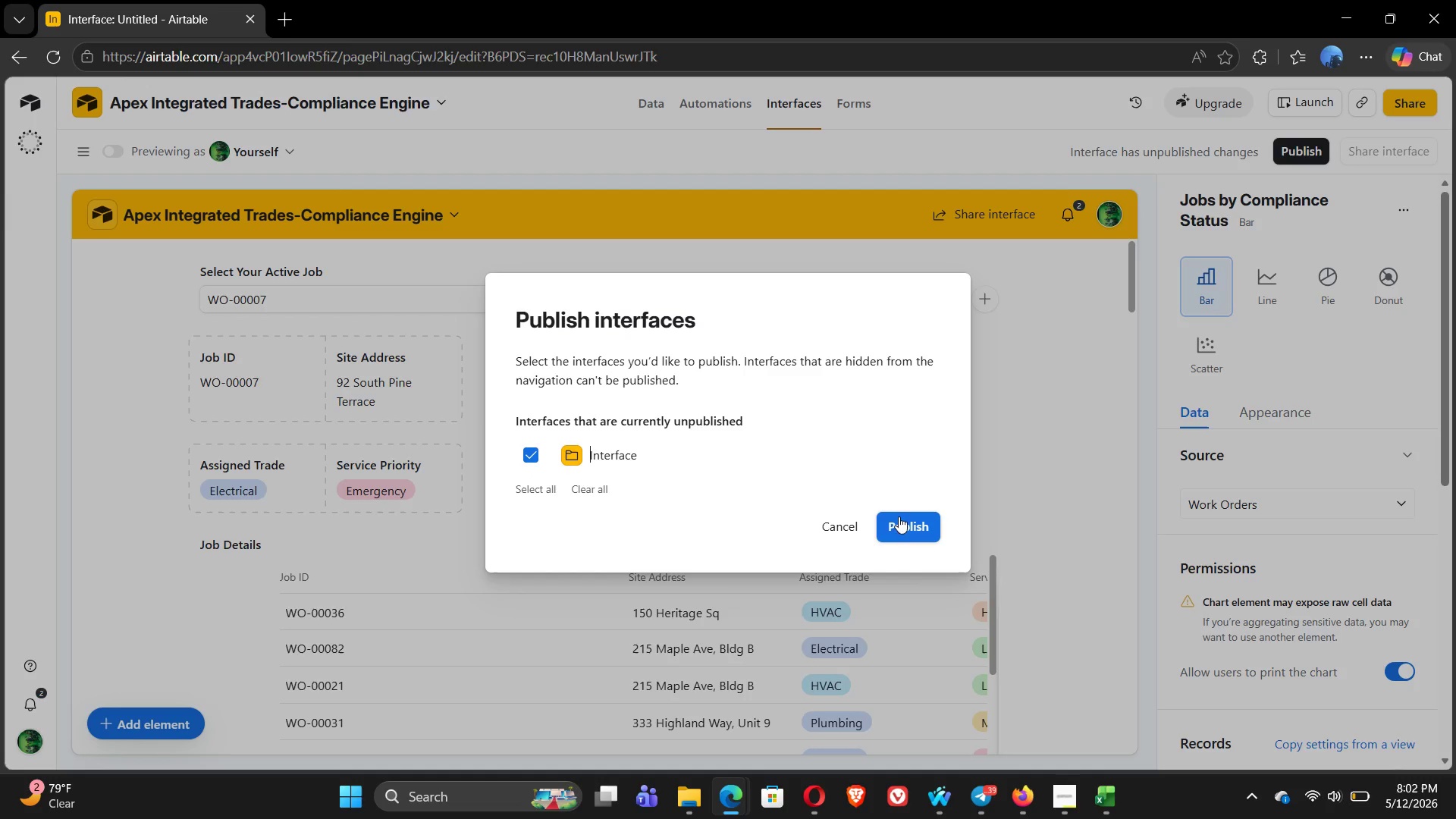 
left_click([895, 526])
 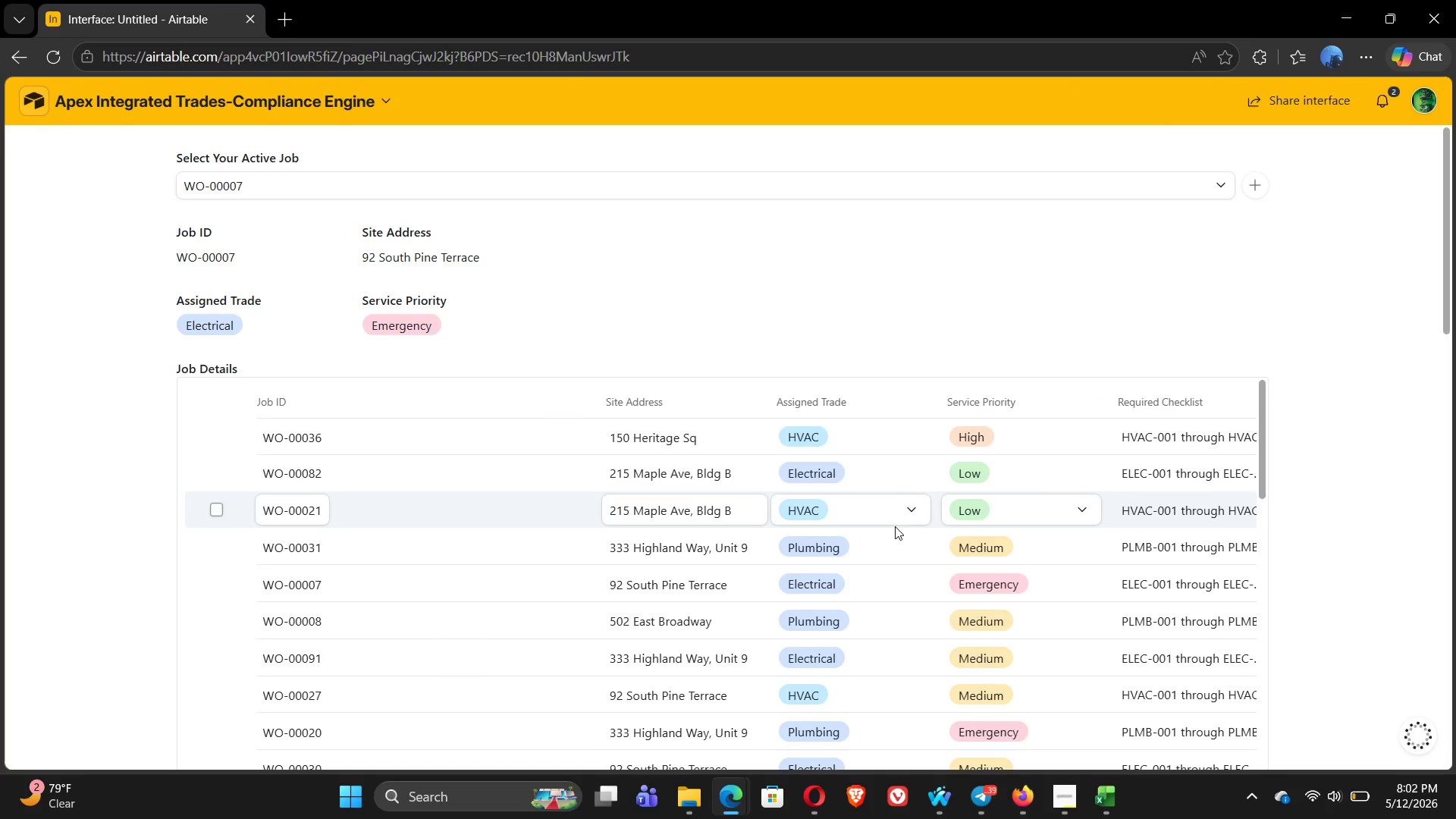 
wait(17.8)
 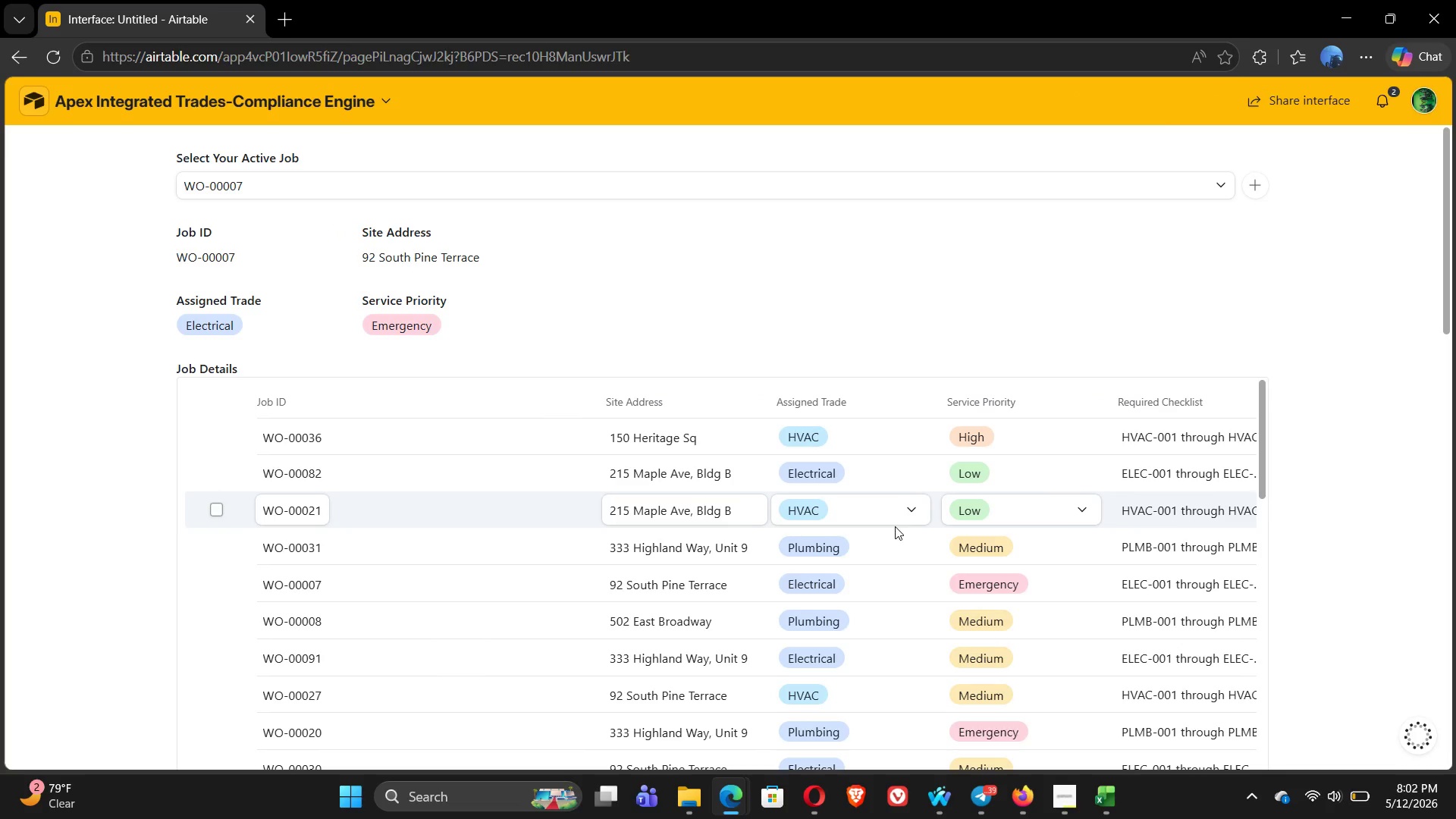 
left_click([1273, 96])
 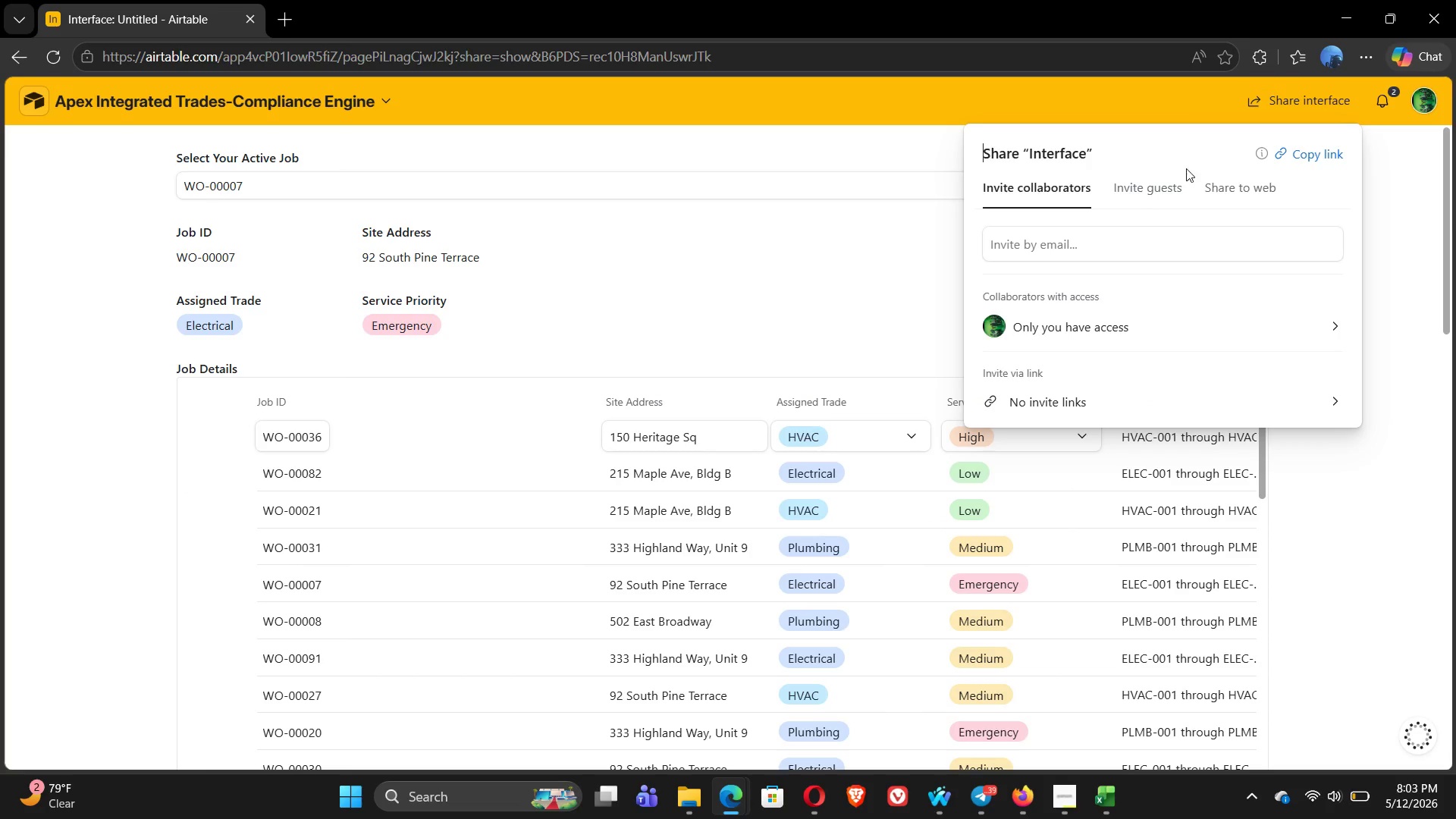 
left_click([1222, 189])
 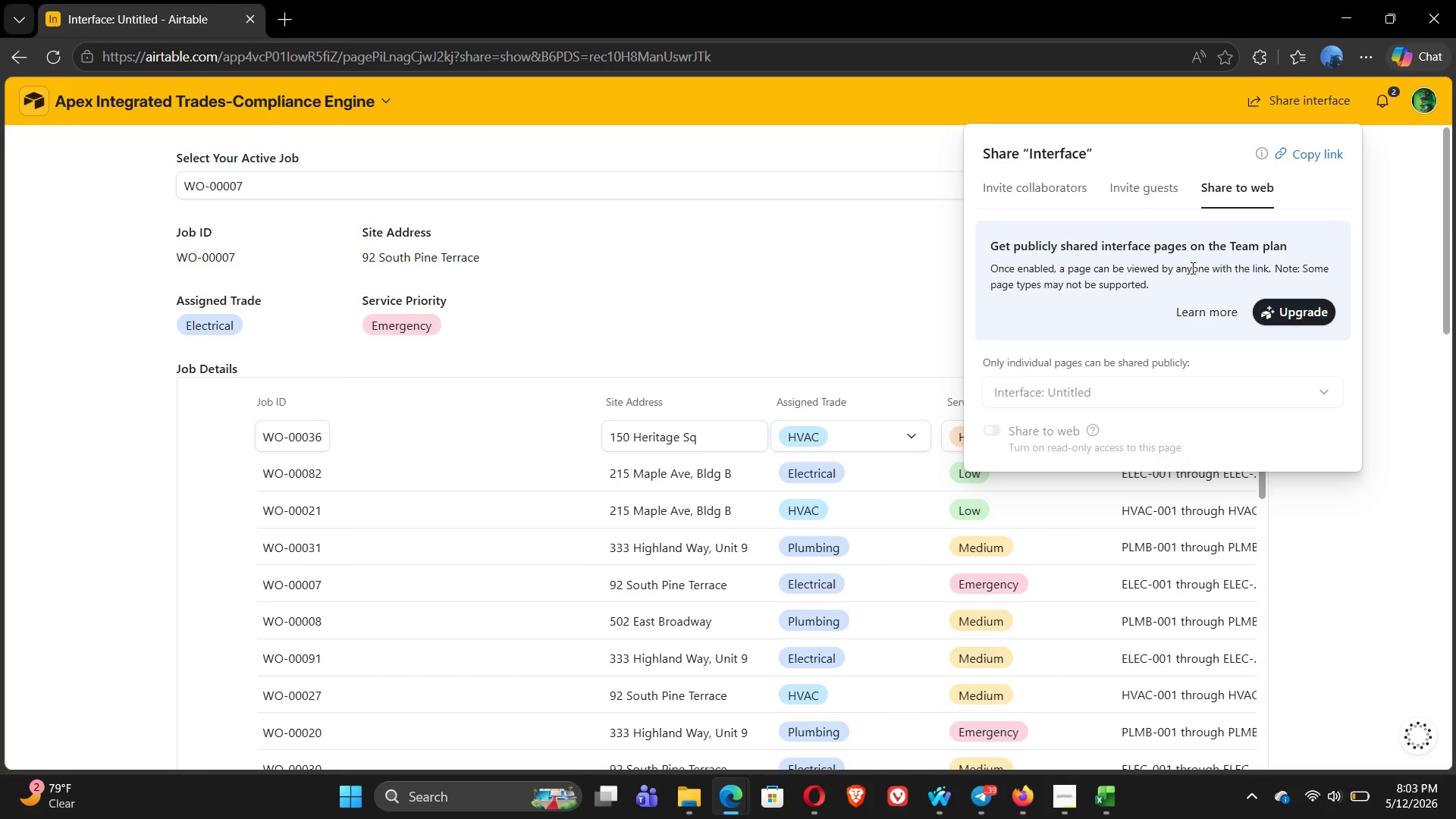 
wait(6.28)
 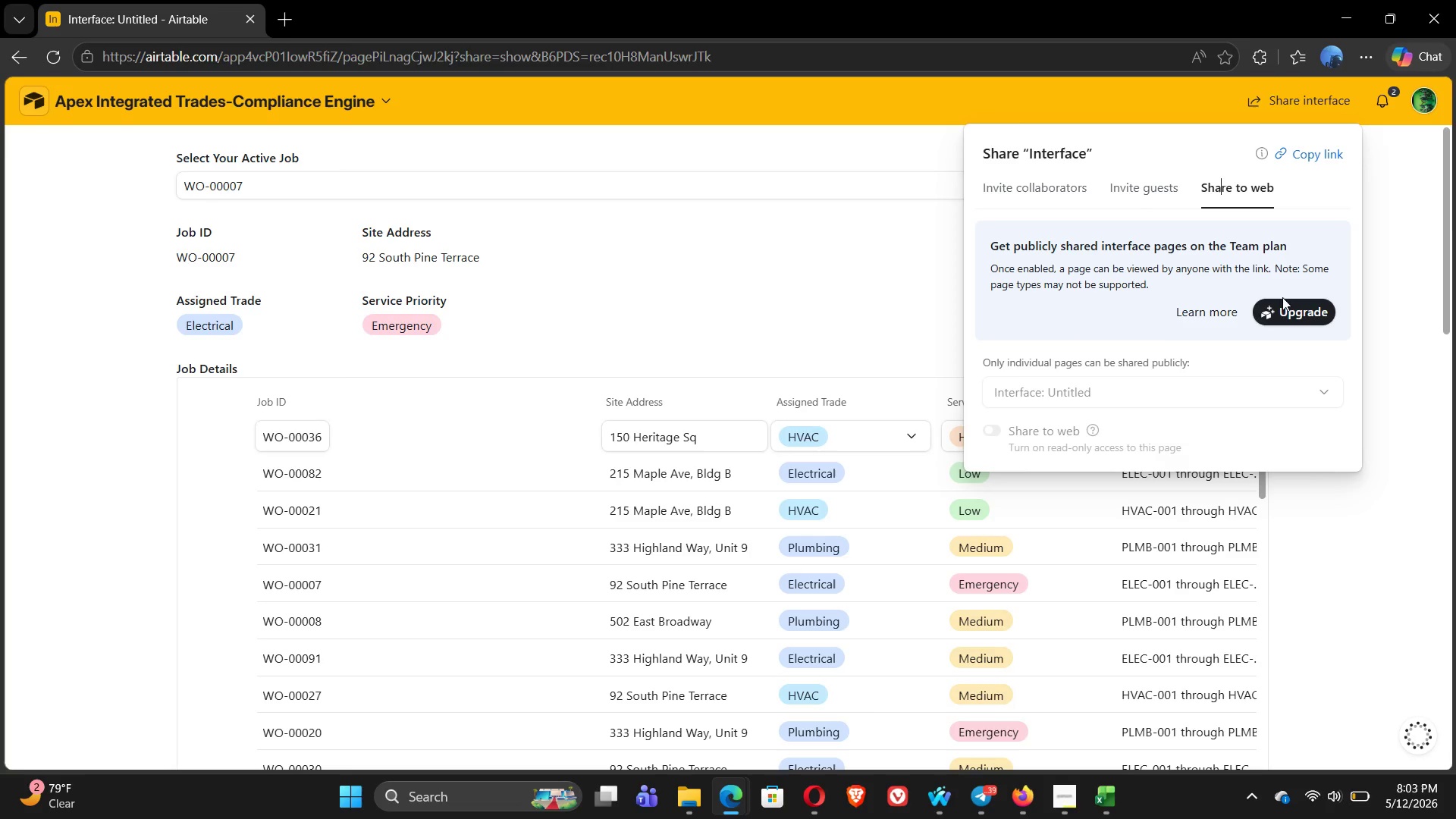 
left_click([1320, 154])
 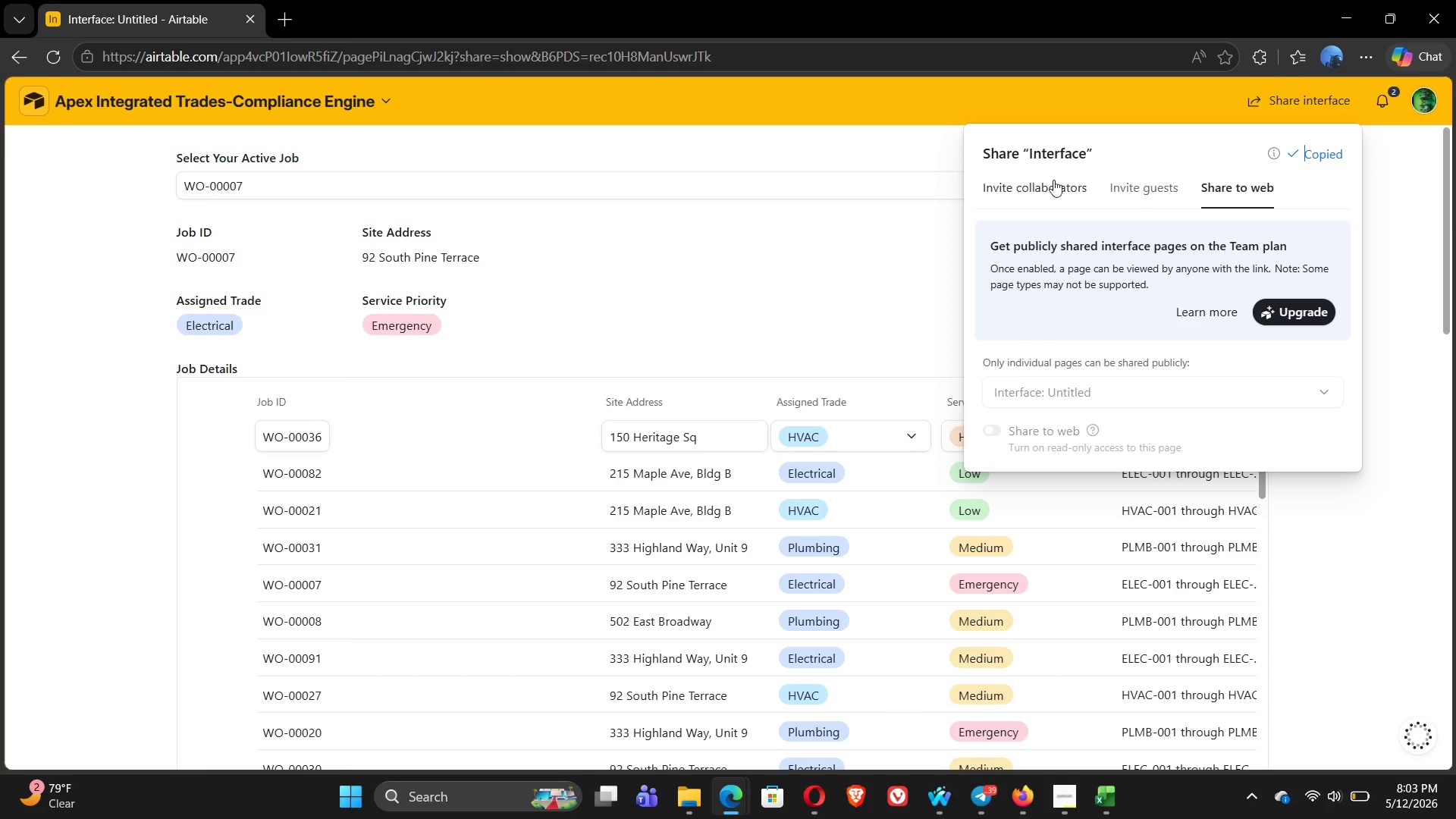 
left_click([1031, 194])
 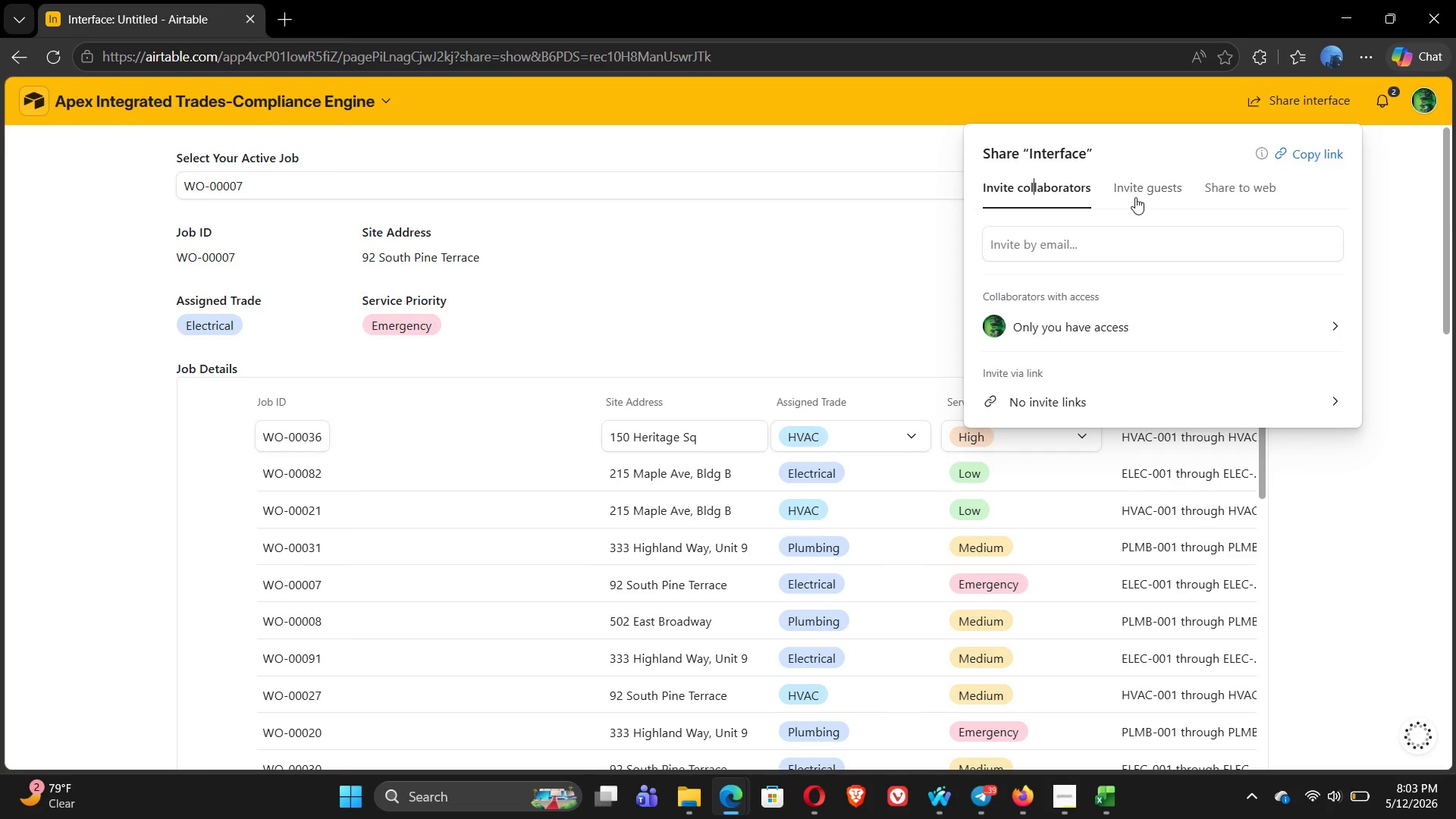 
left_click([1135, 197])
 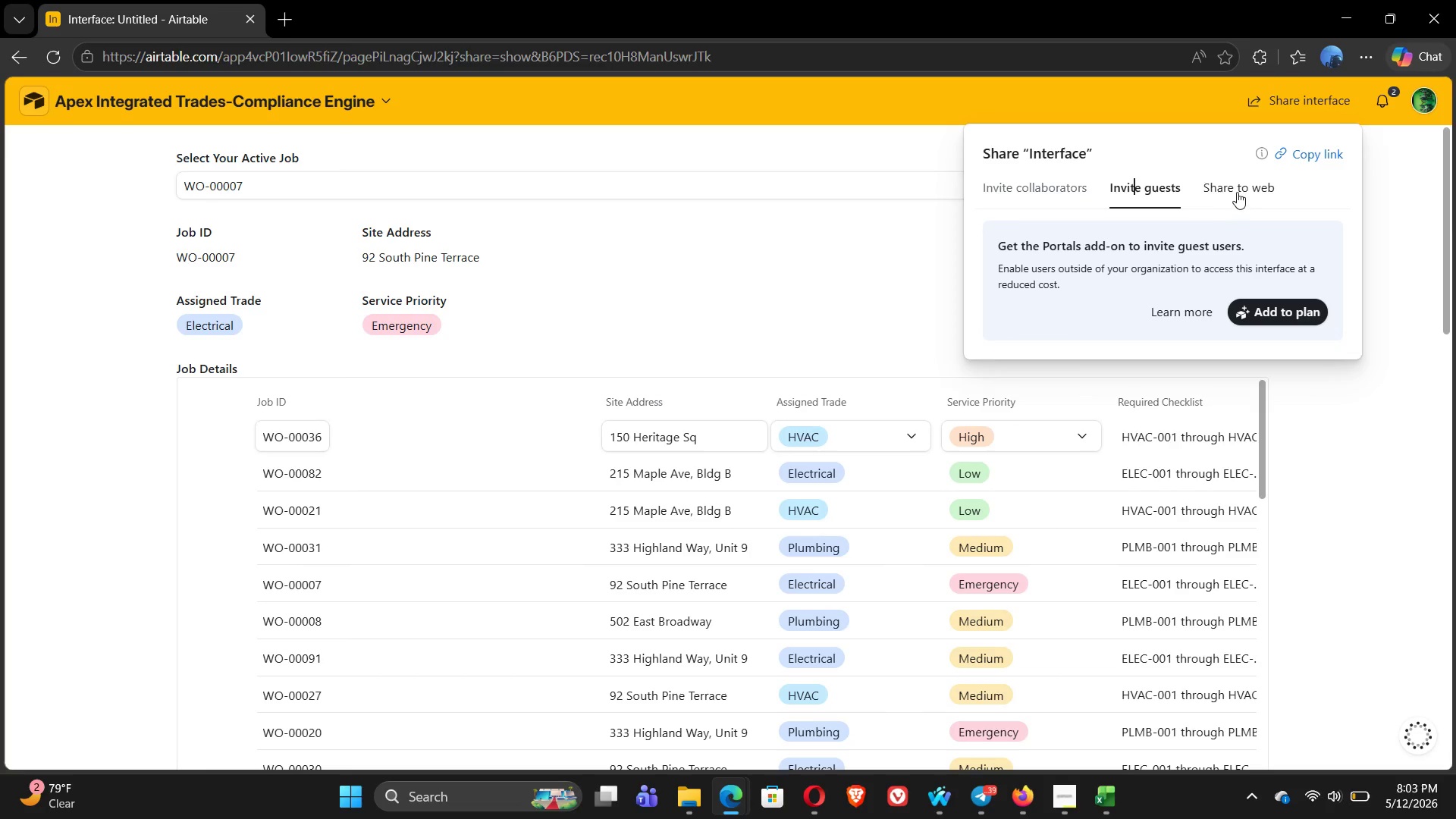 
left_click([1238, 191])
 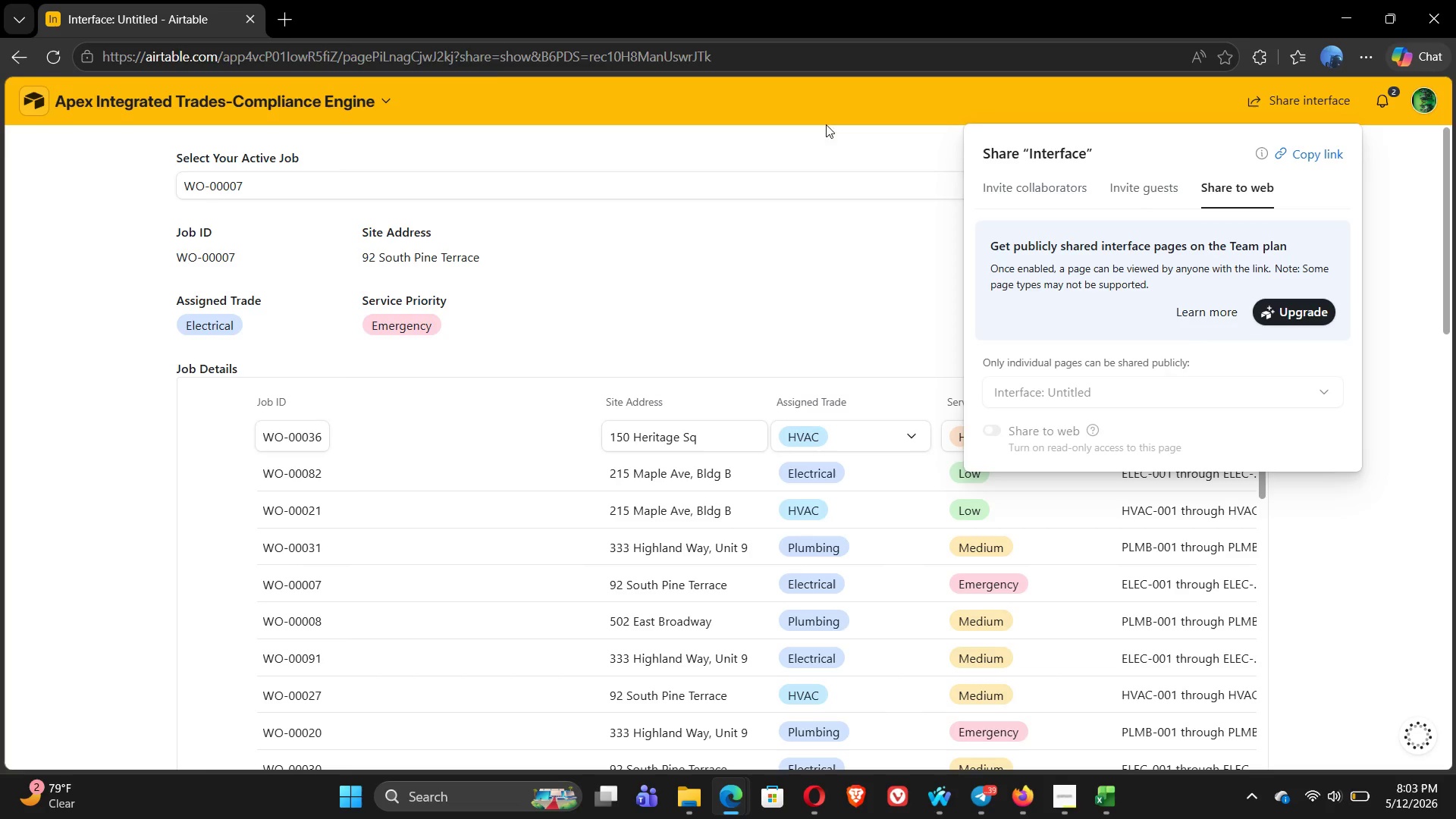 
wait(5.12)
 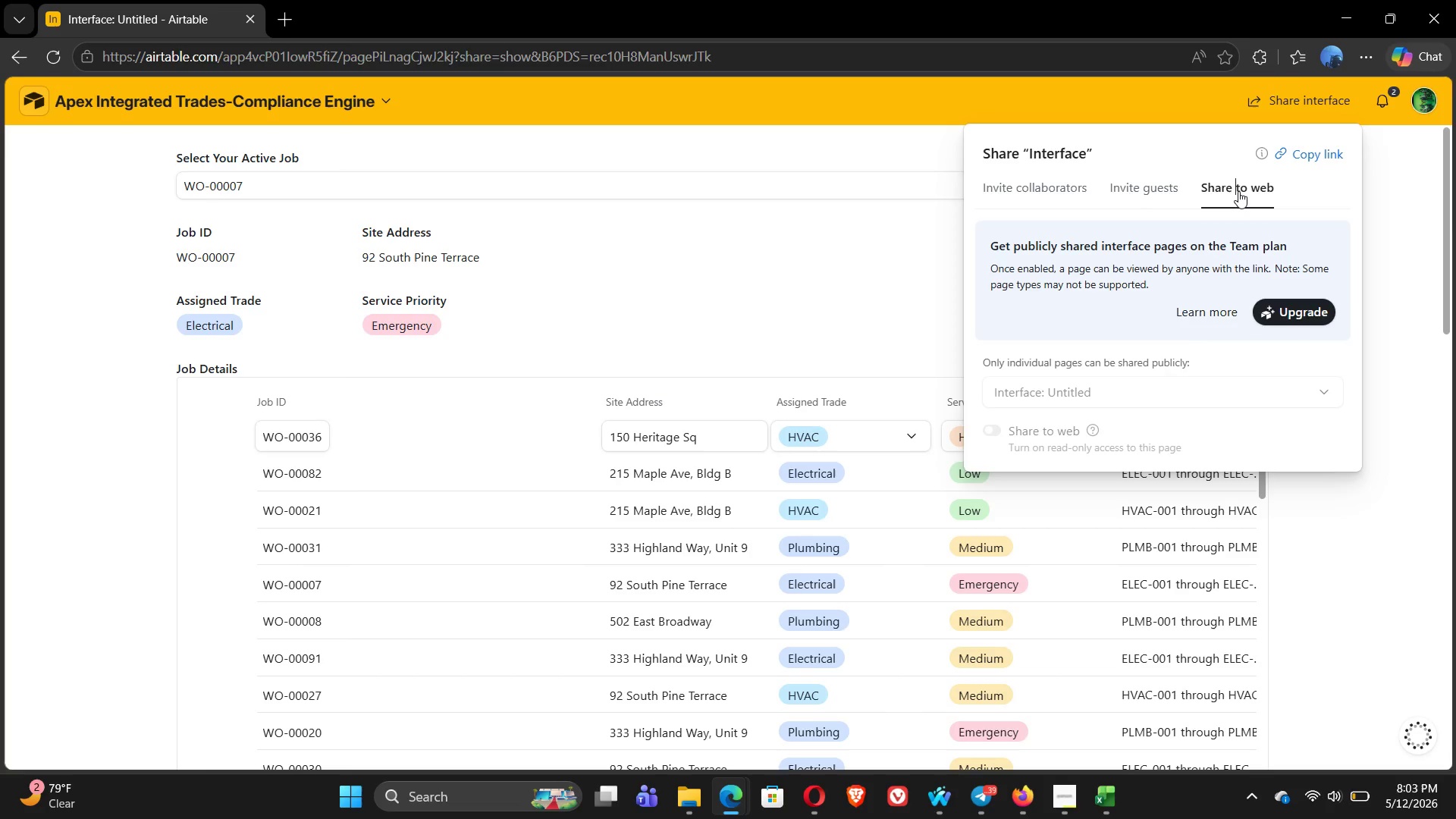 
left_click([288, 20])
 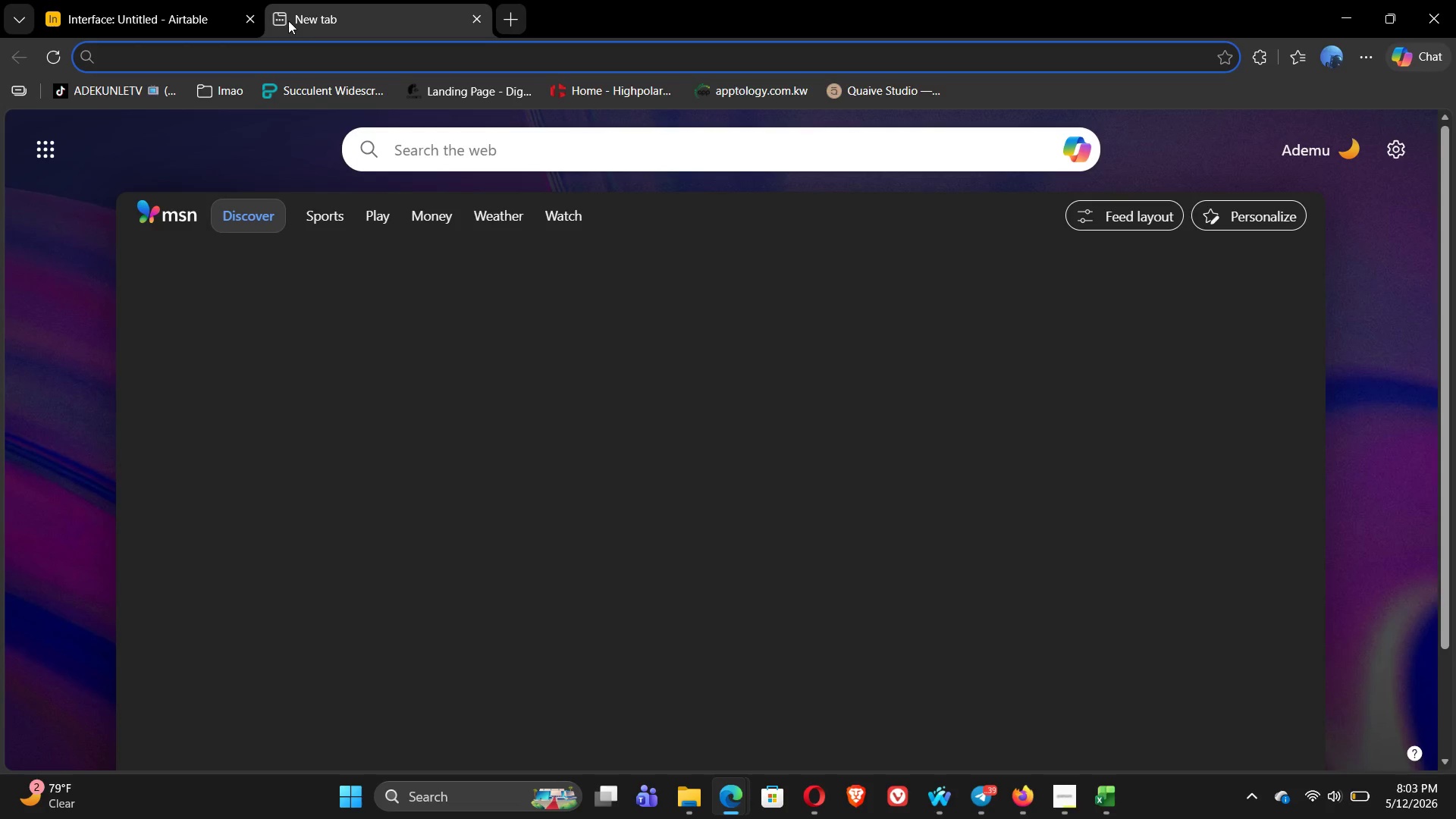 
key(Control+V)
 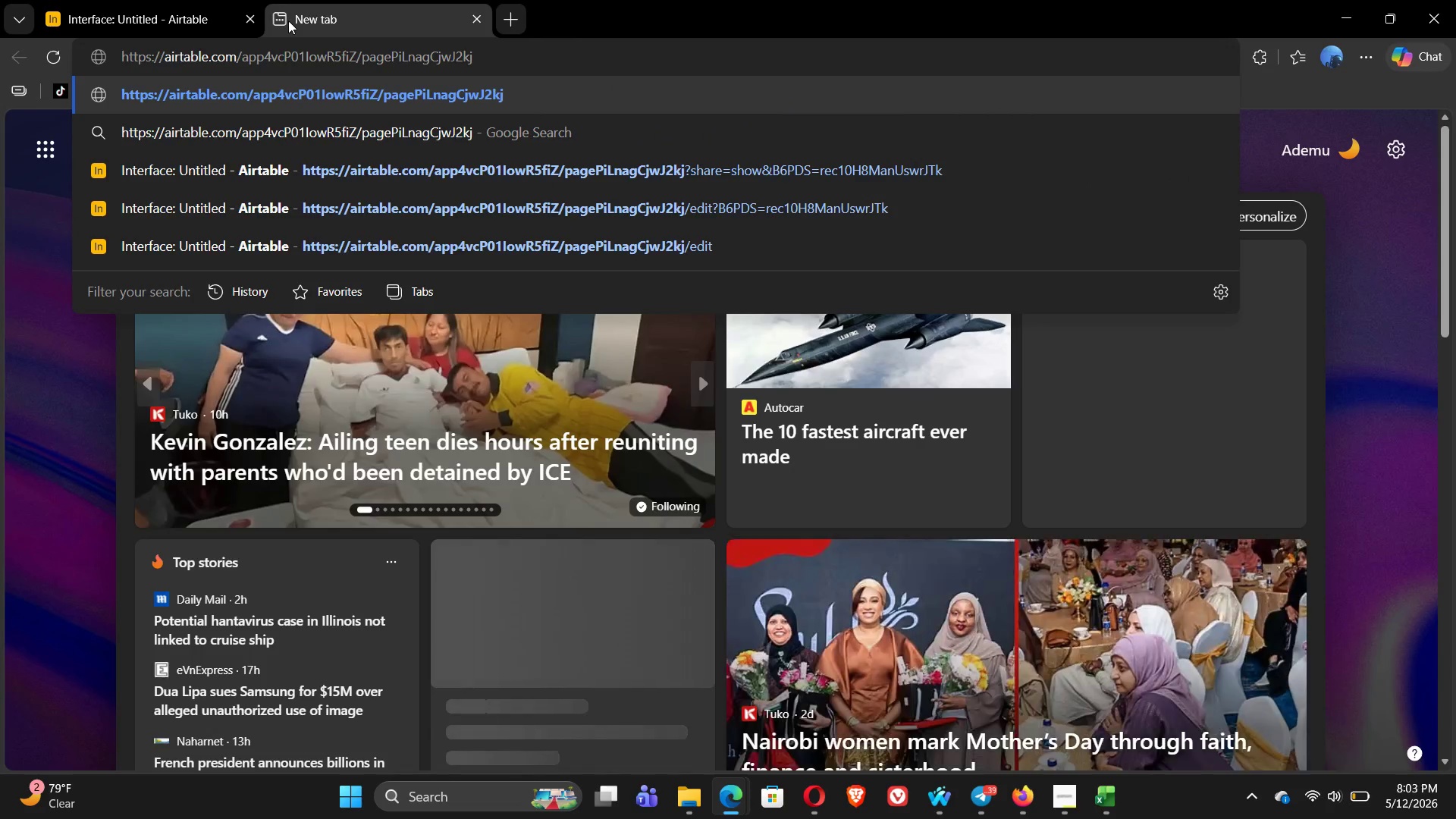 
key(Enter)
 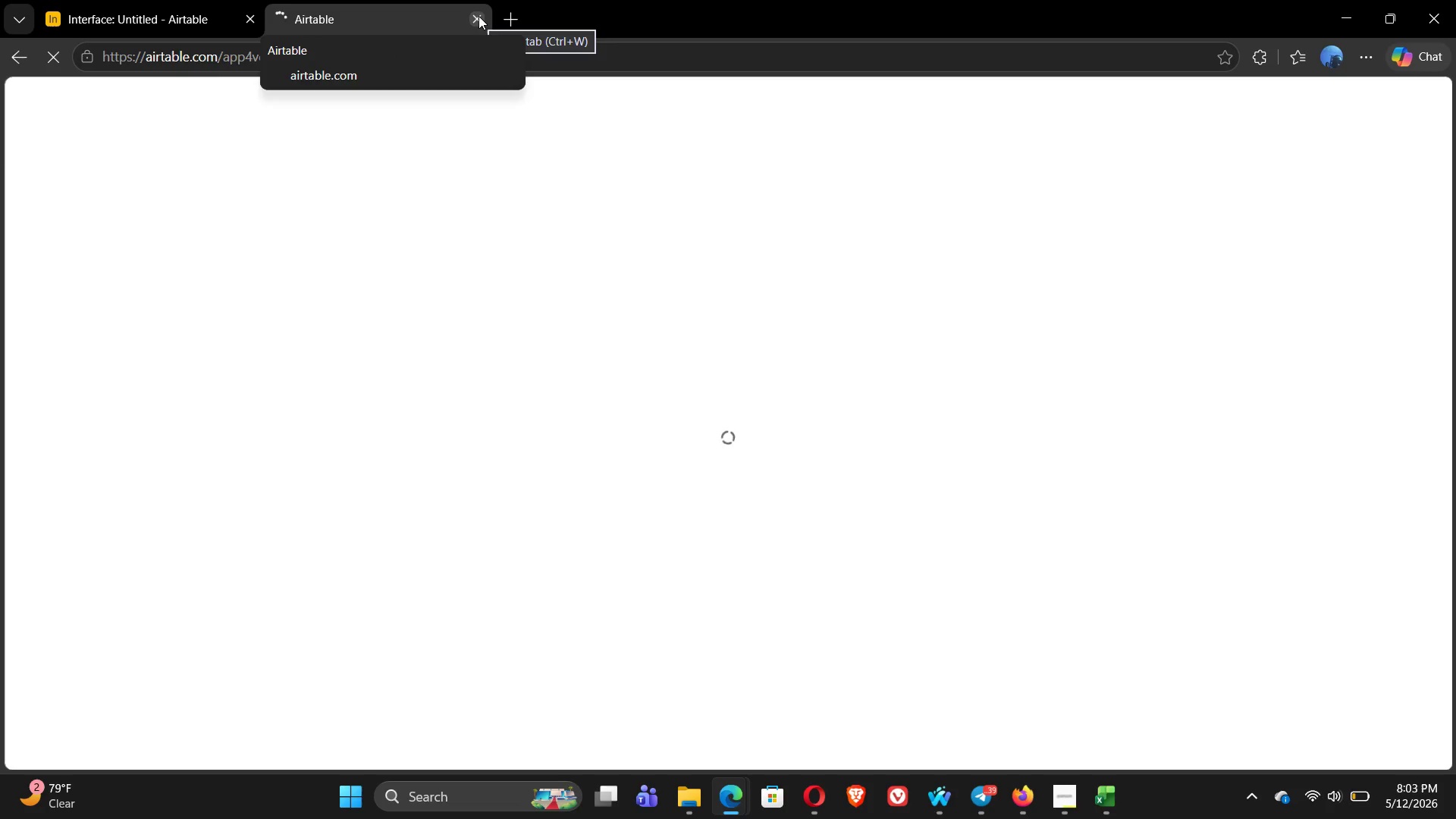 
left_click([479, 16])
 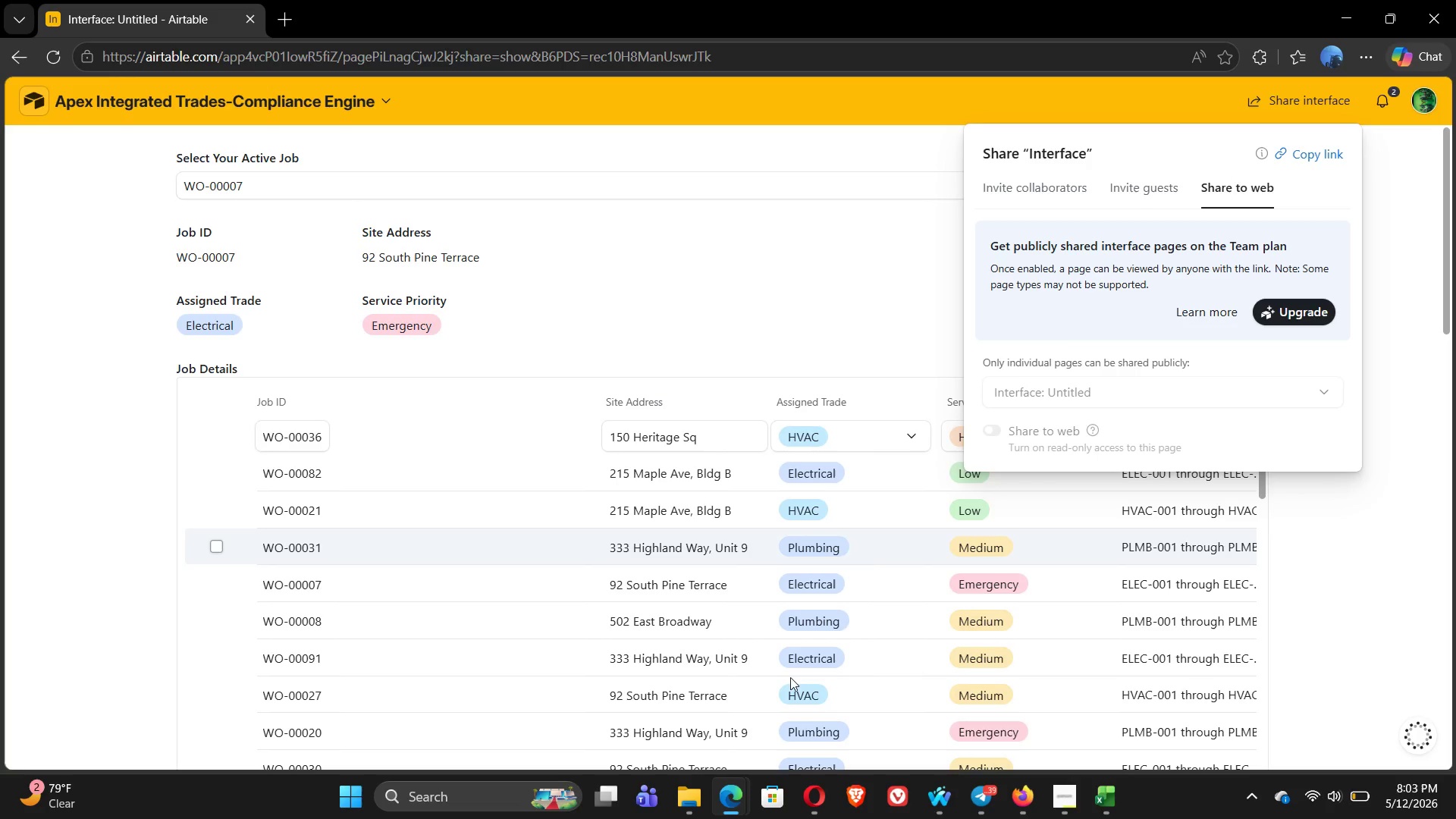 
left_click([814, 816])
 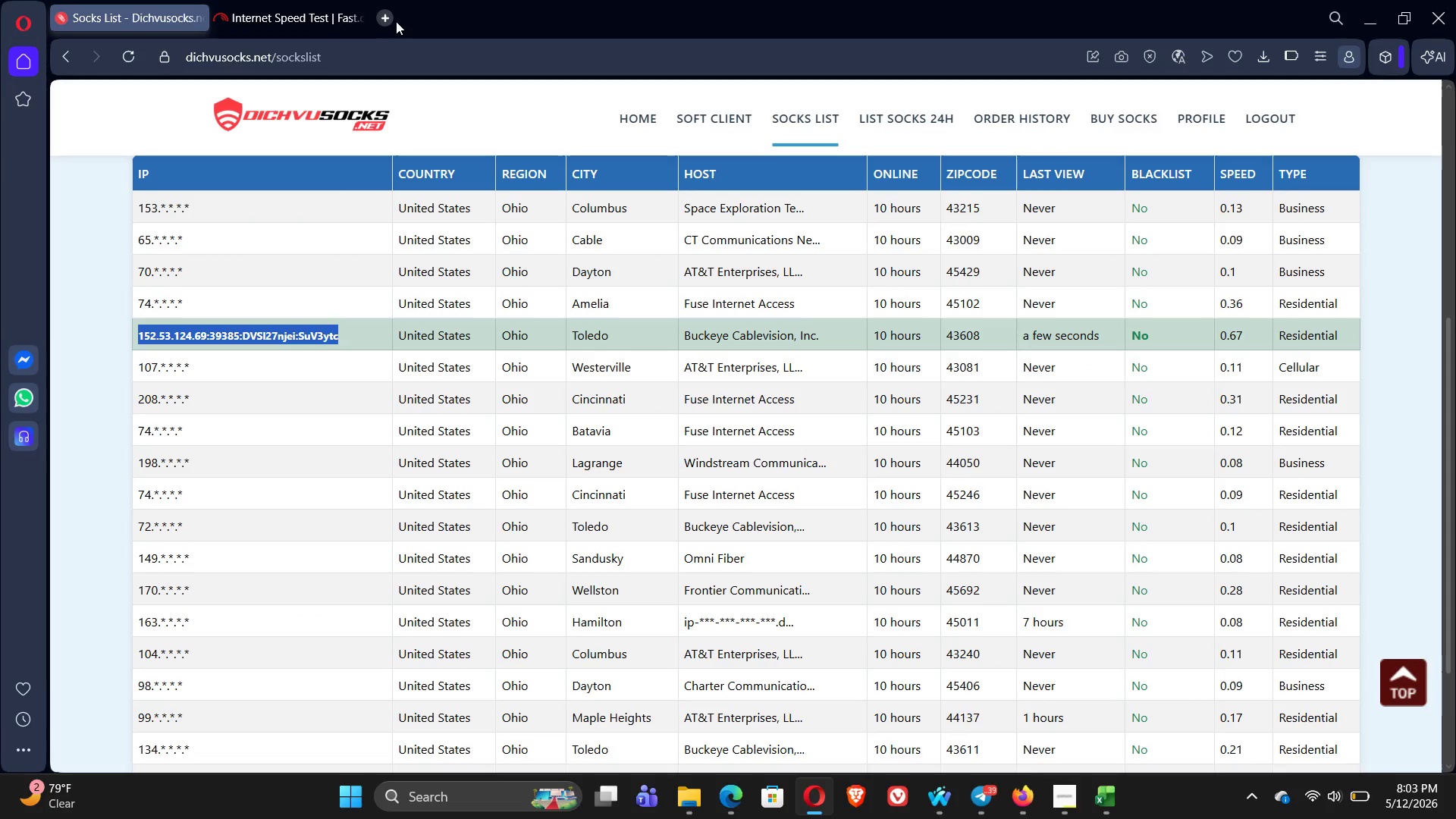 
left_click([383, 17])
 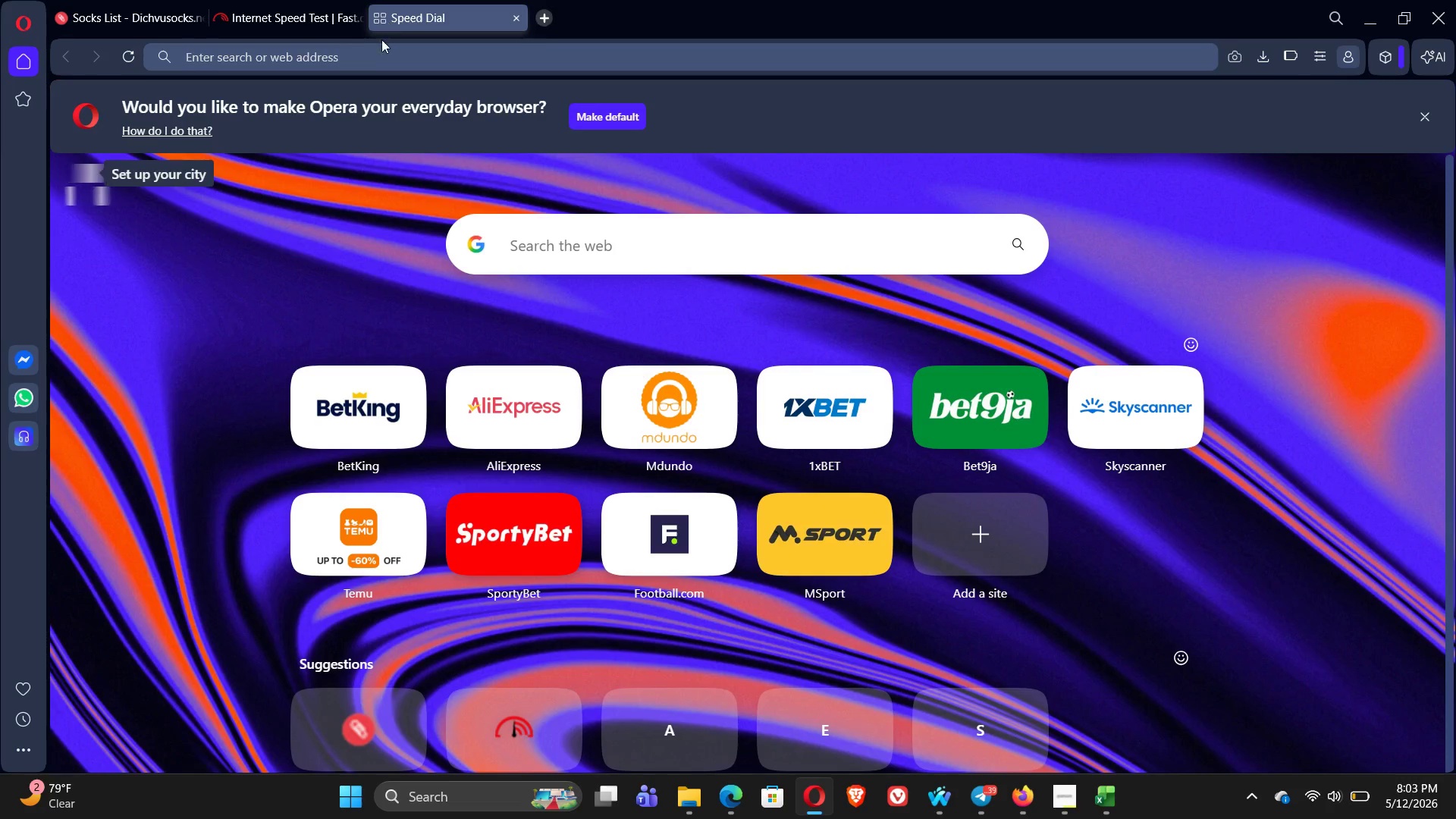 
left_click([381, 54])
 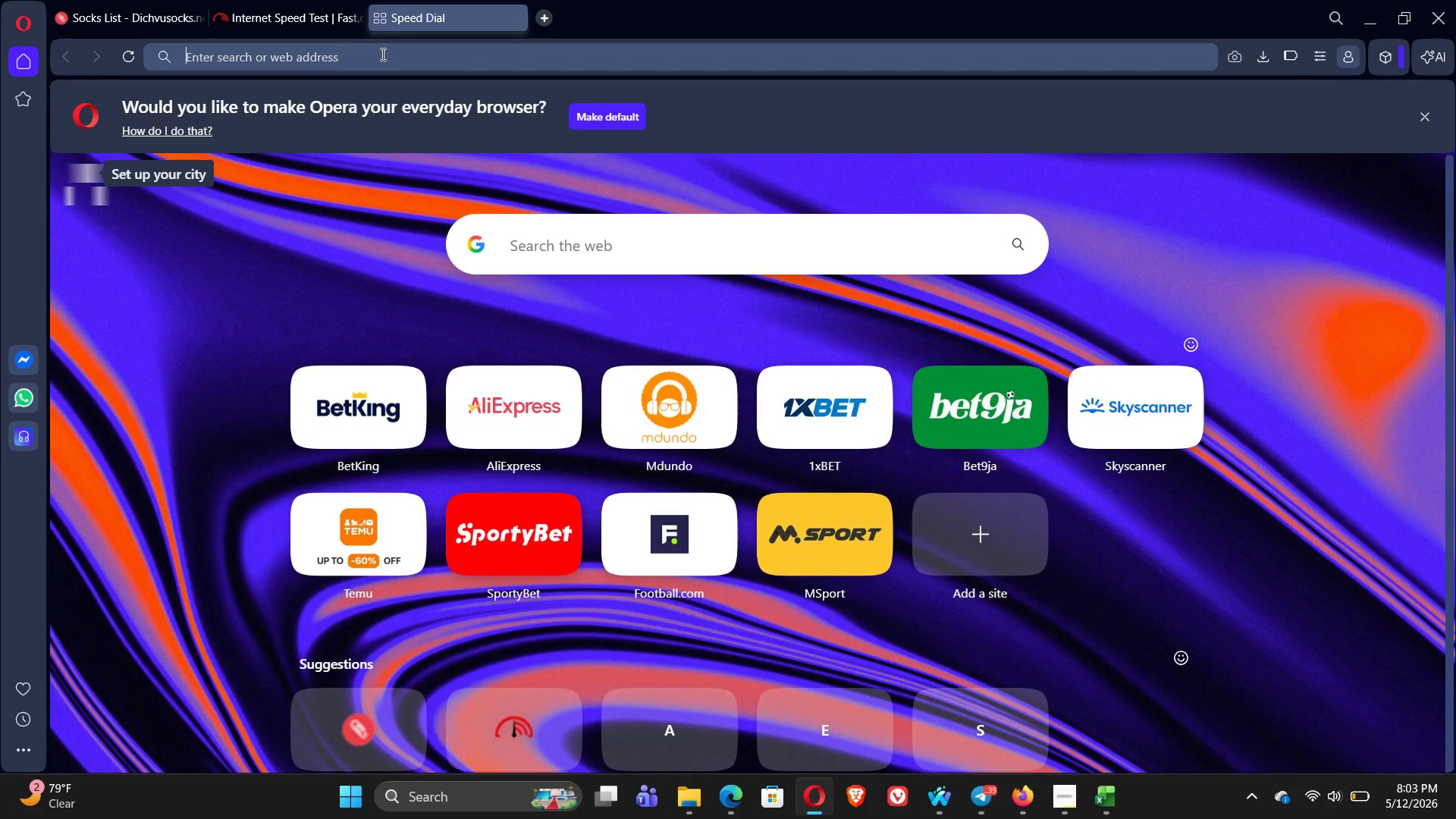 
key(Control+V)
 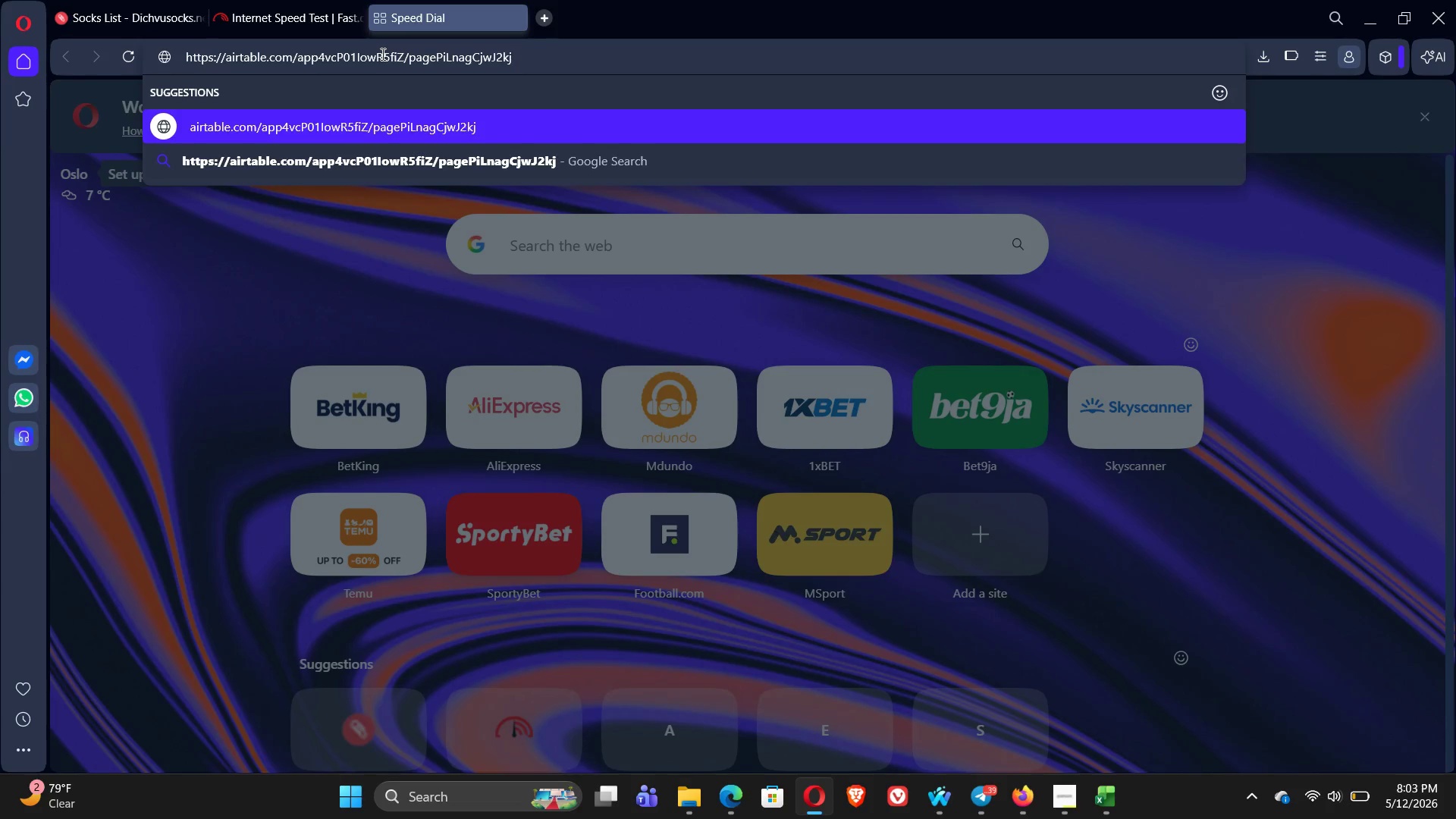 
key(Enter)
 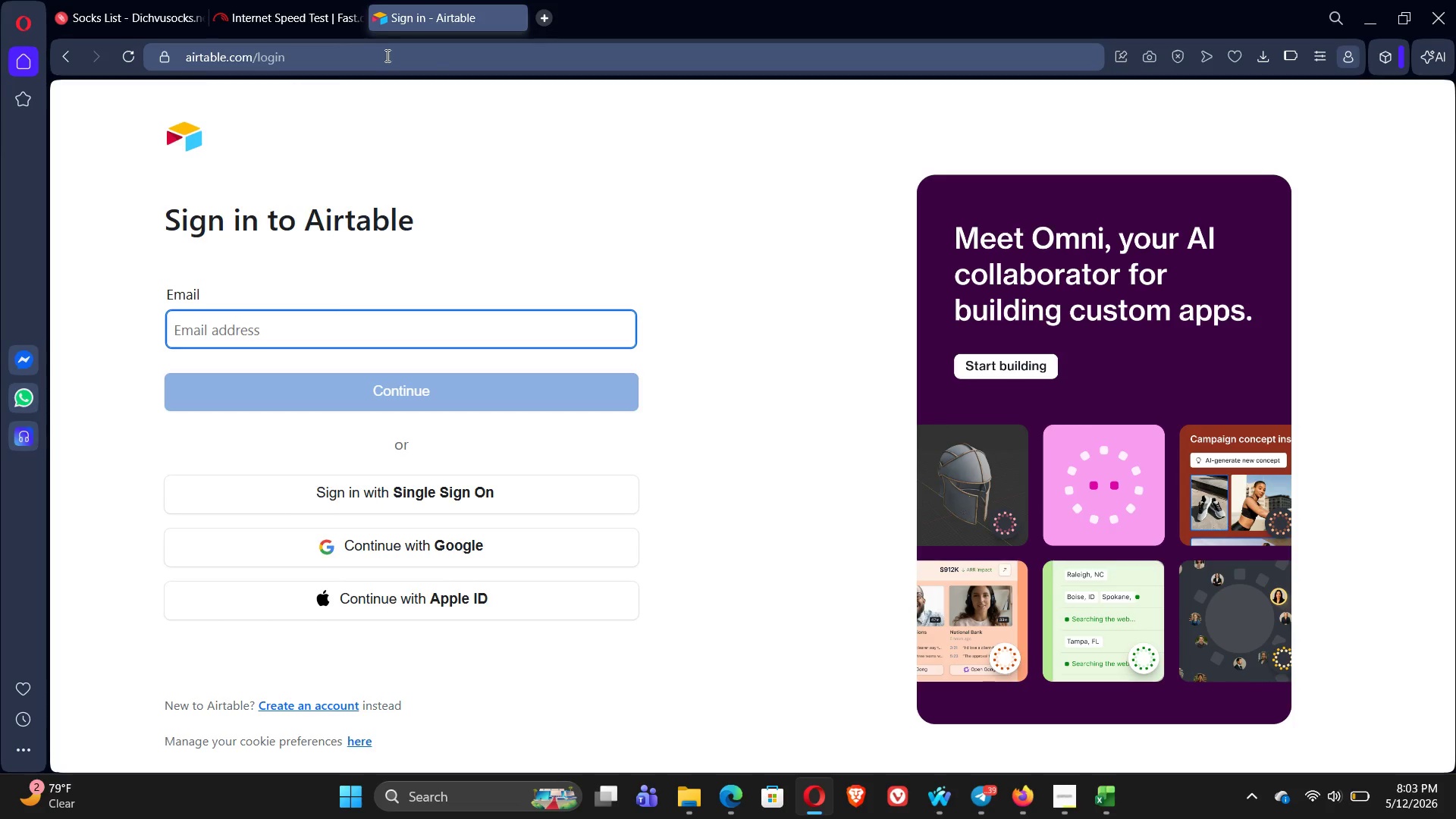 
wait(5.59)
 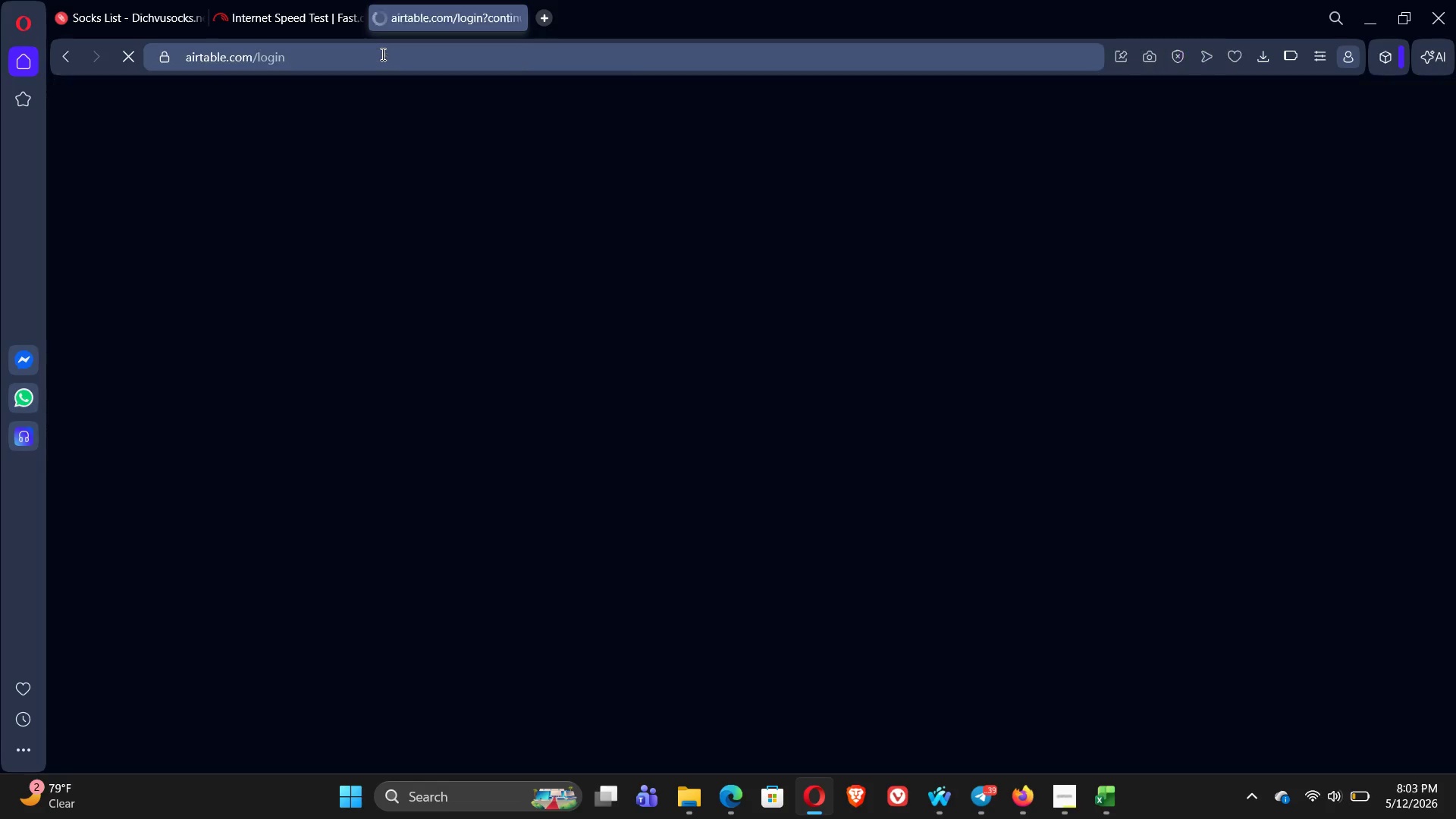 
left_click([516, 13])
 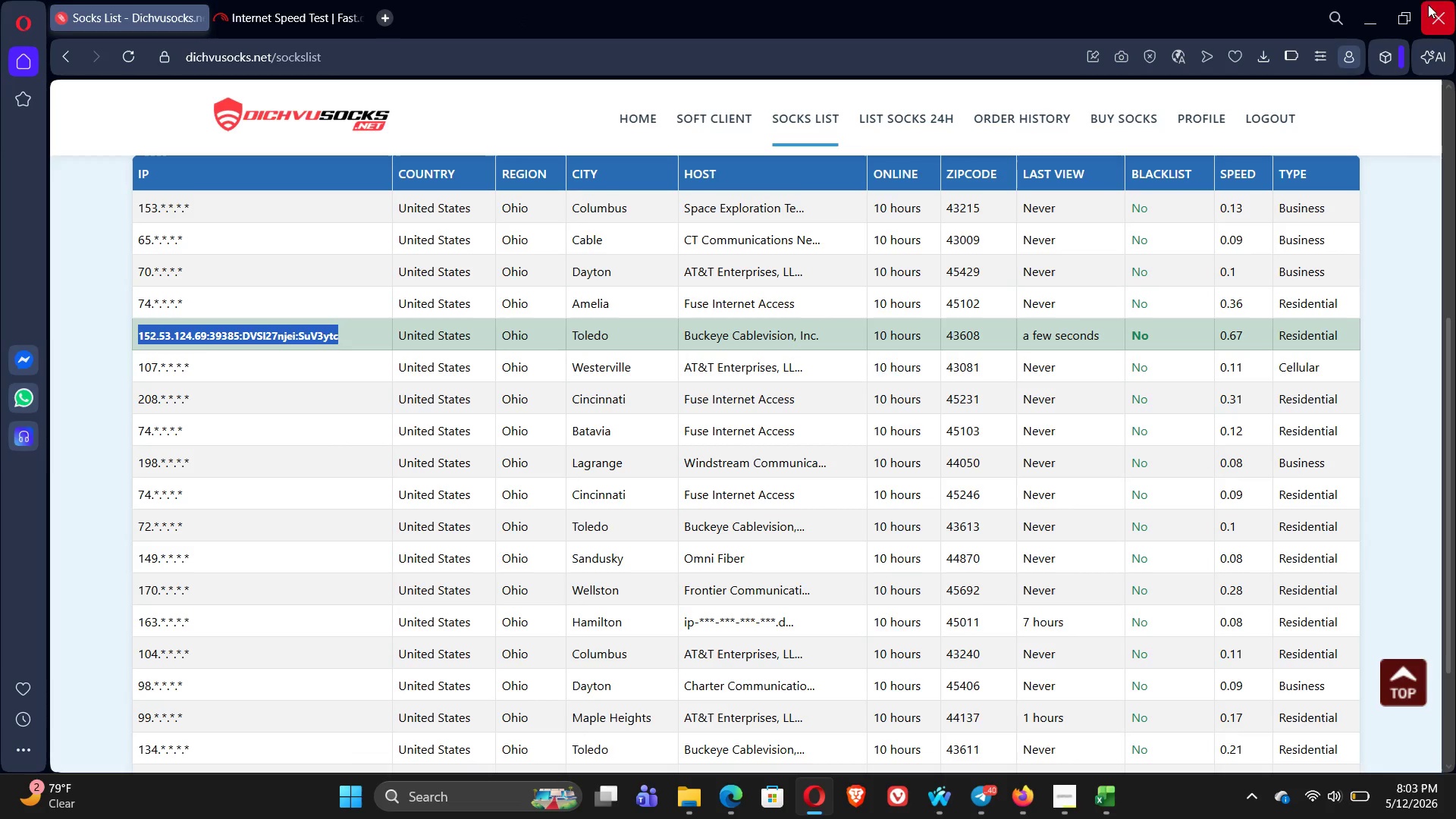 
left_click([1375, 11])
 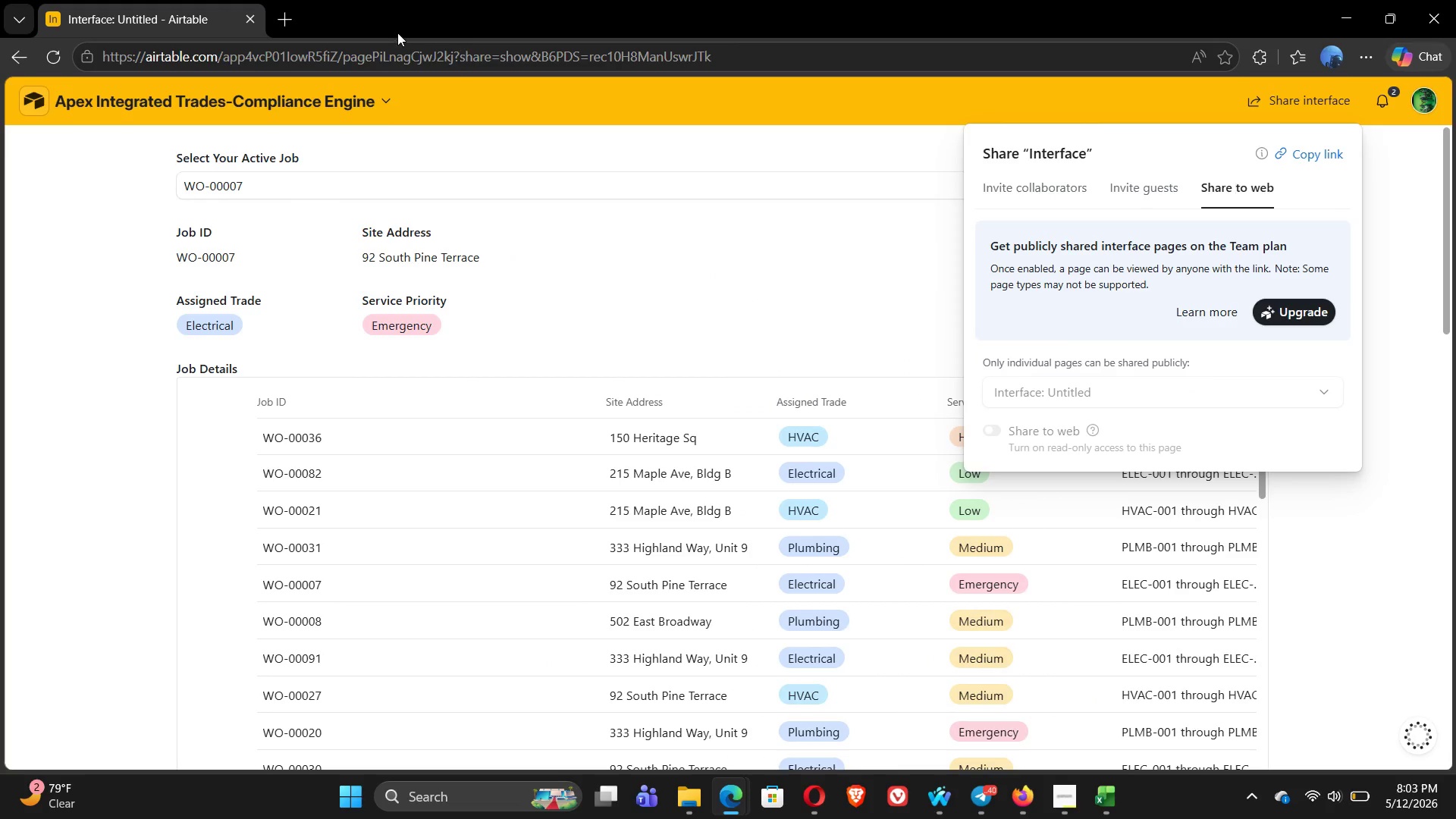 
wait(5.83)
 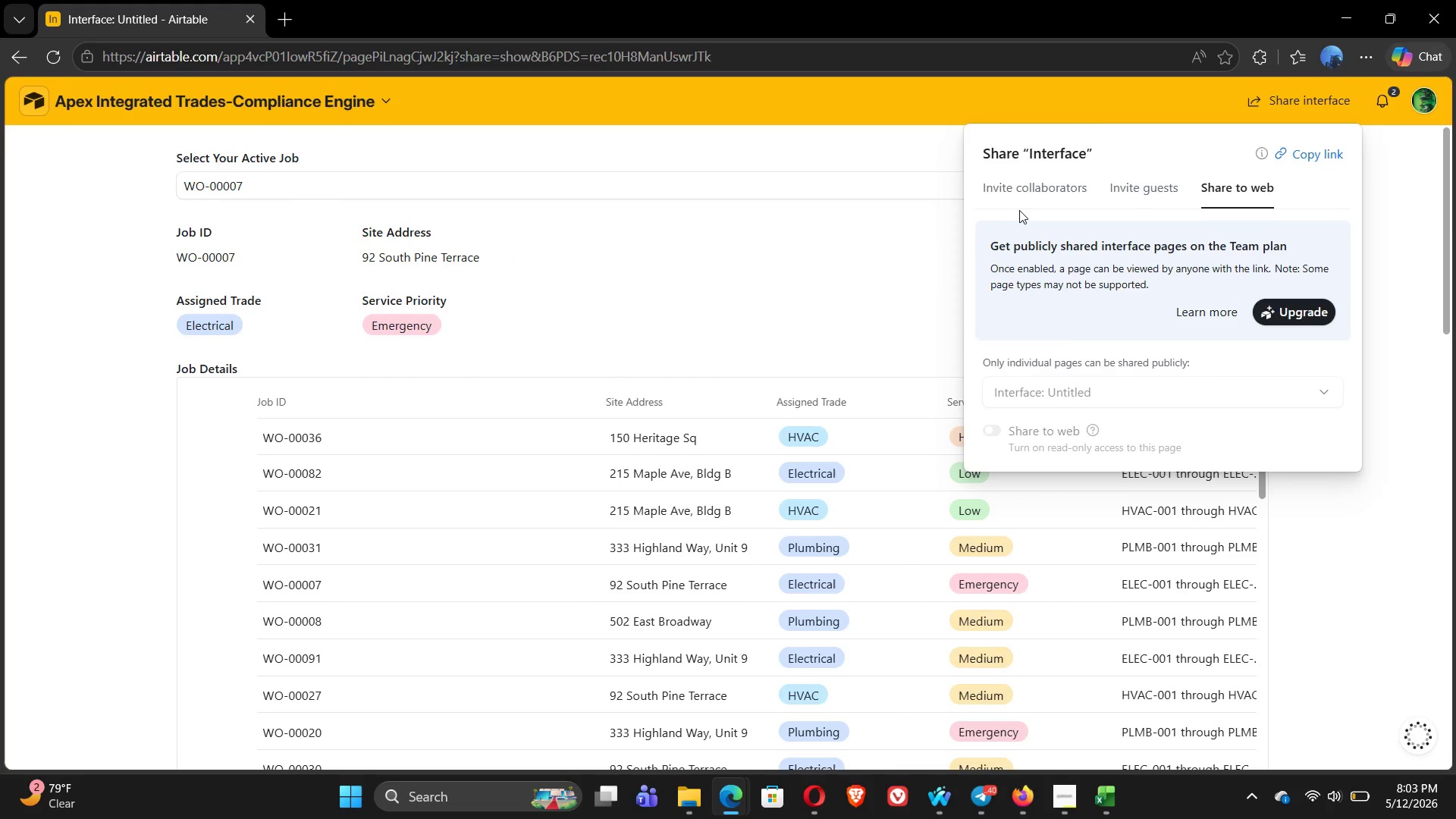 
left_click([284, 24])
 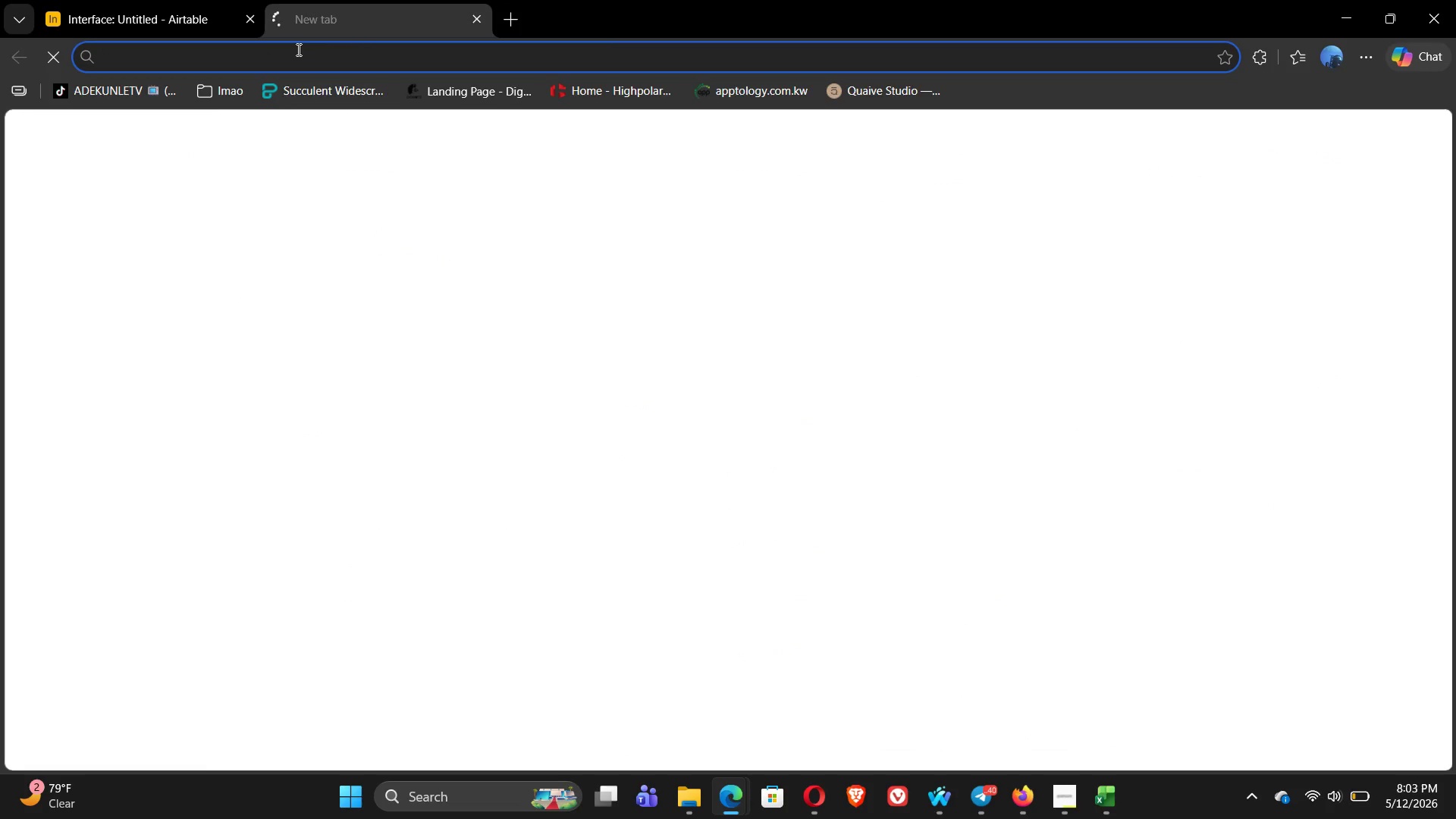 
key(Control+V)
 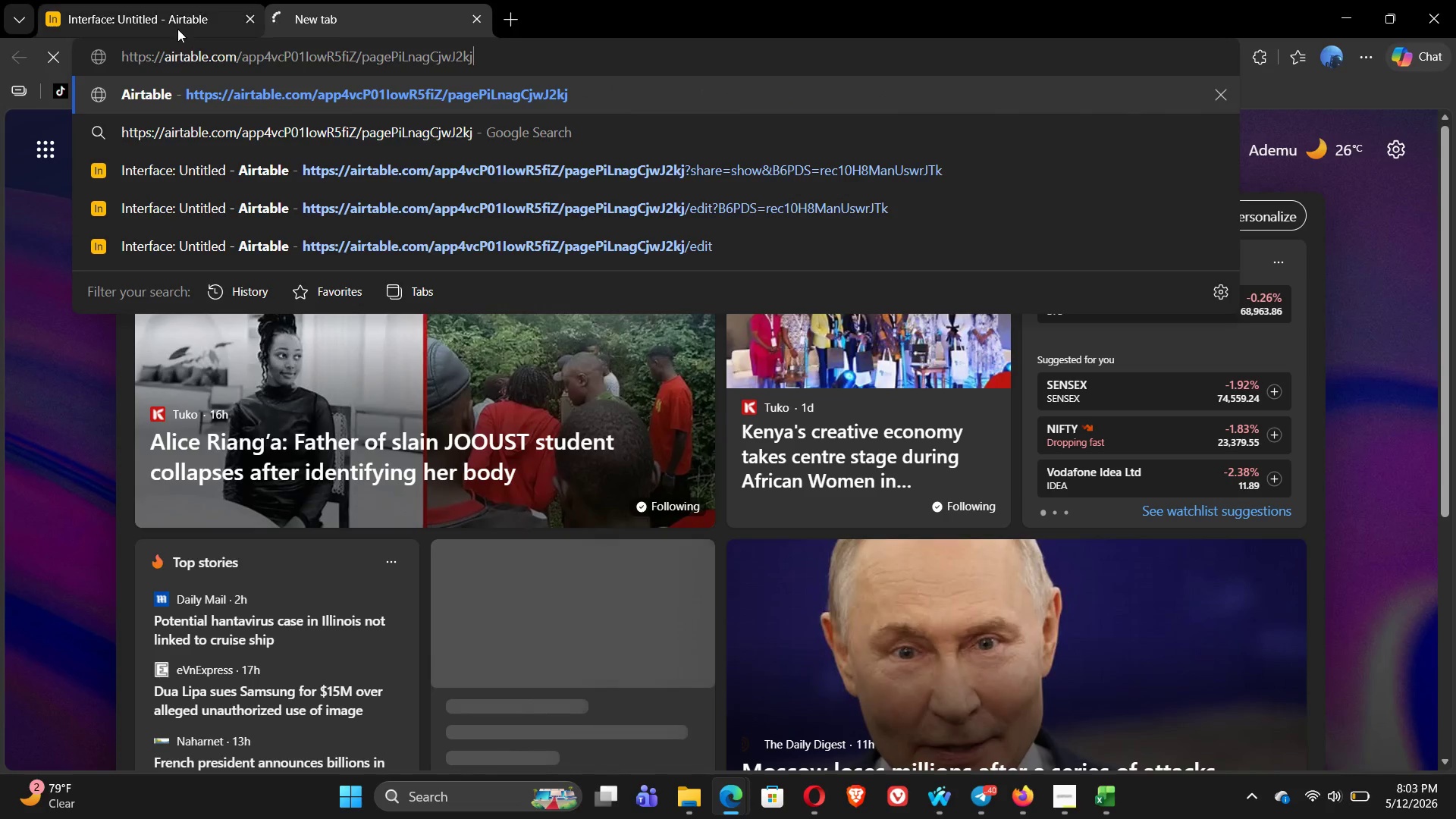 
left_click([162, 23])
 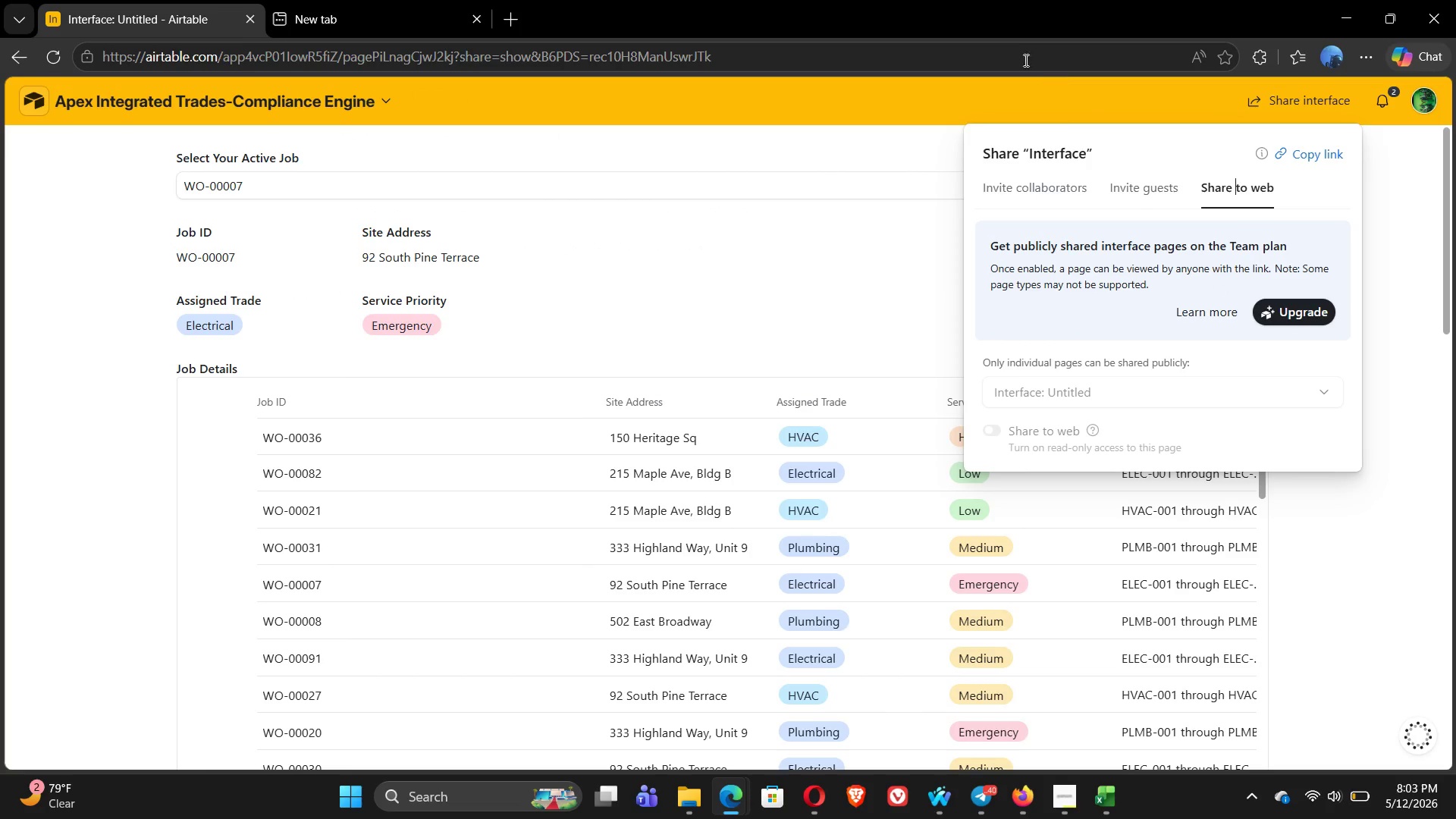 
left_click([993, 10])
 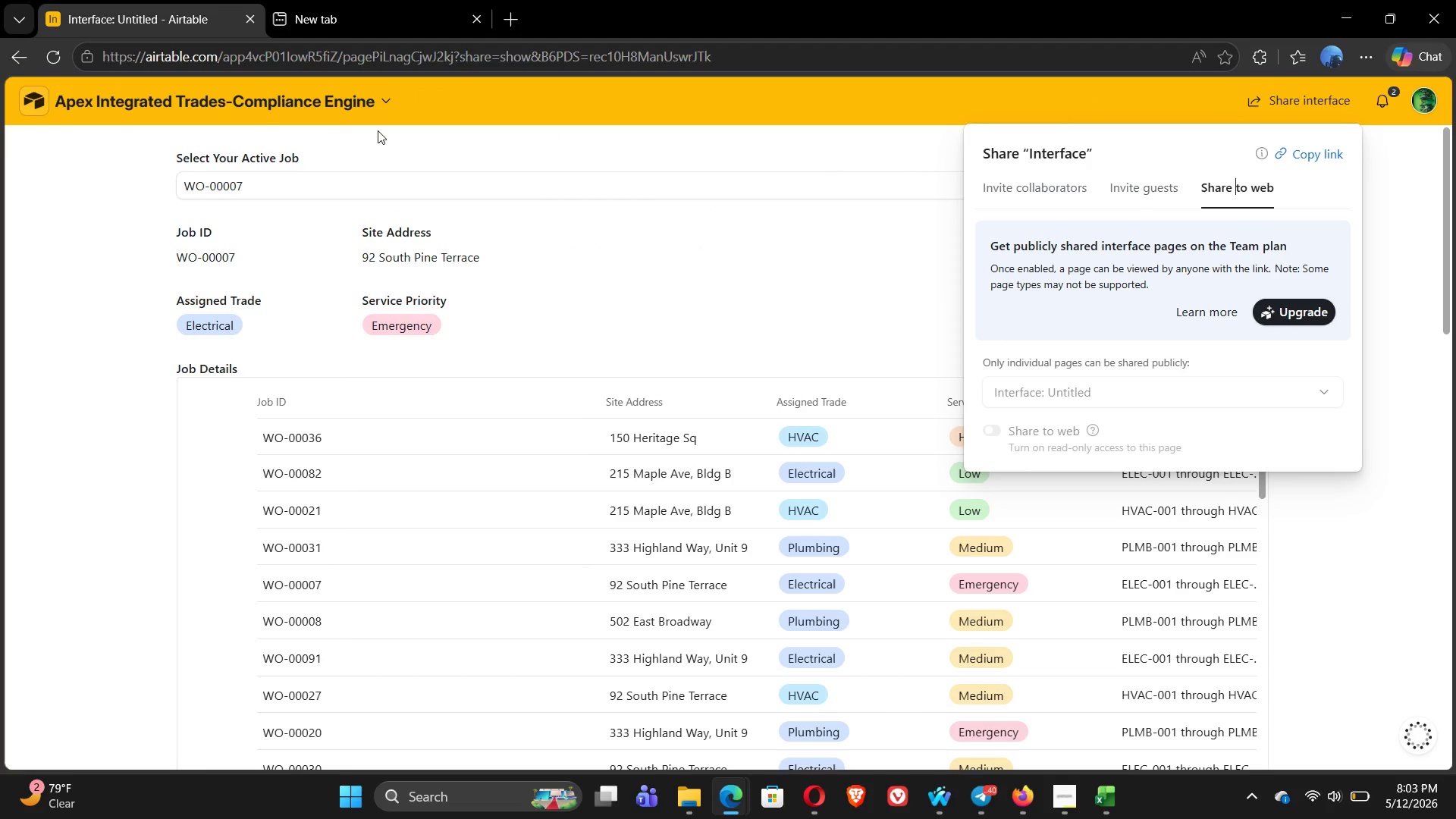 
left_click([692, 191])
 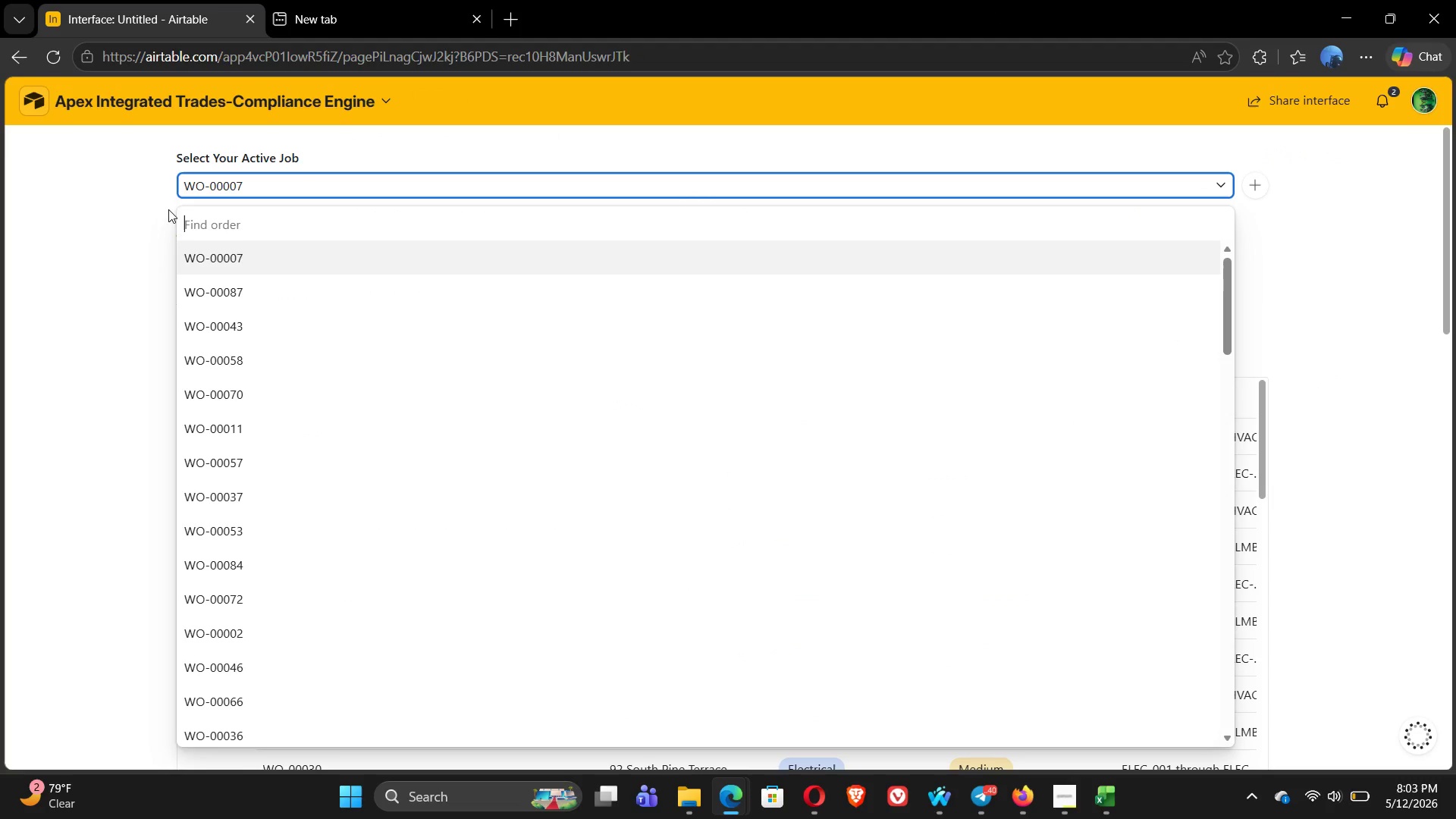 
left_click([134, 230])
 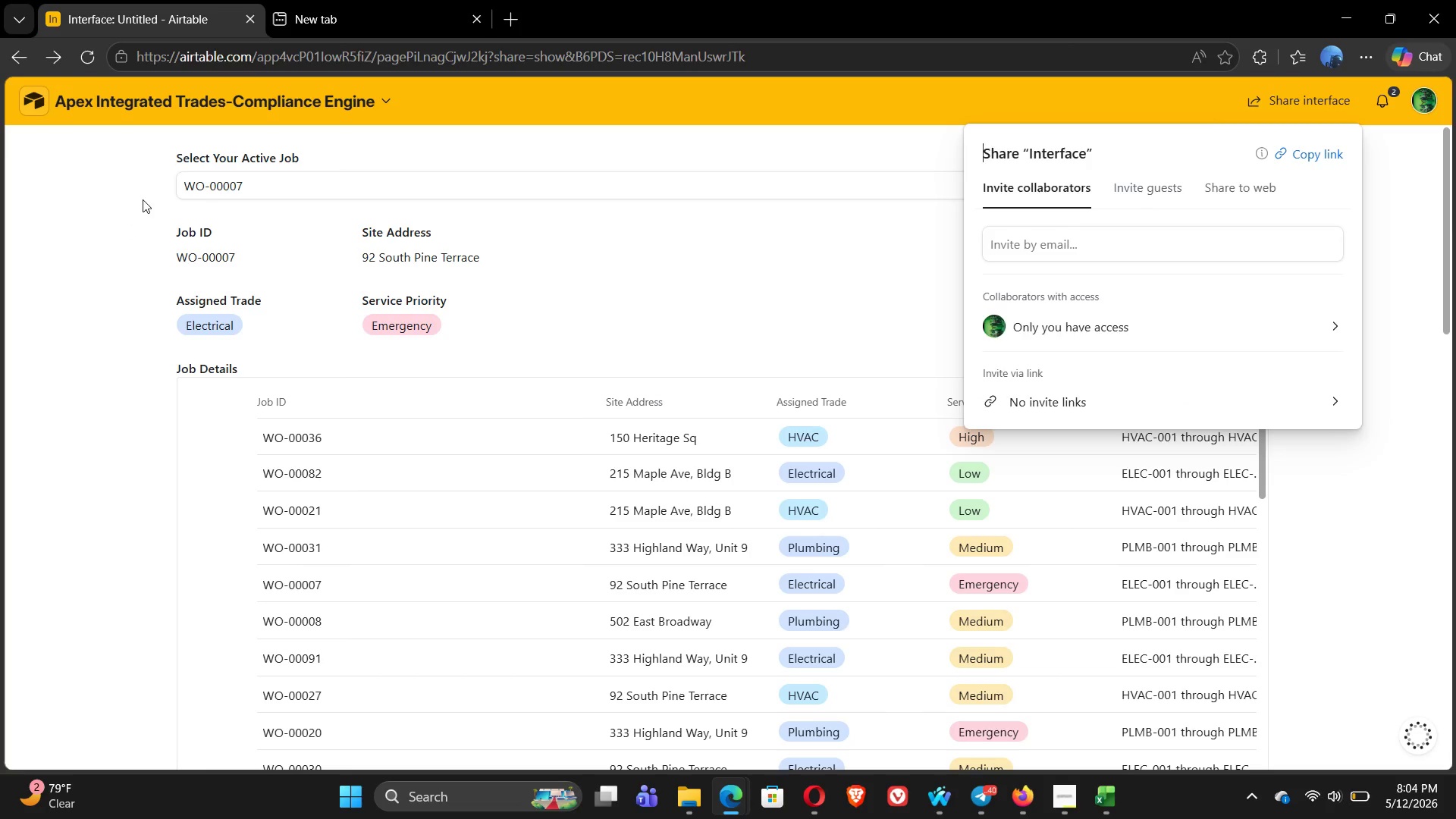 
left_click([770, 241])
 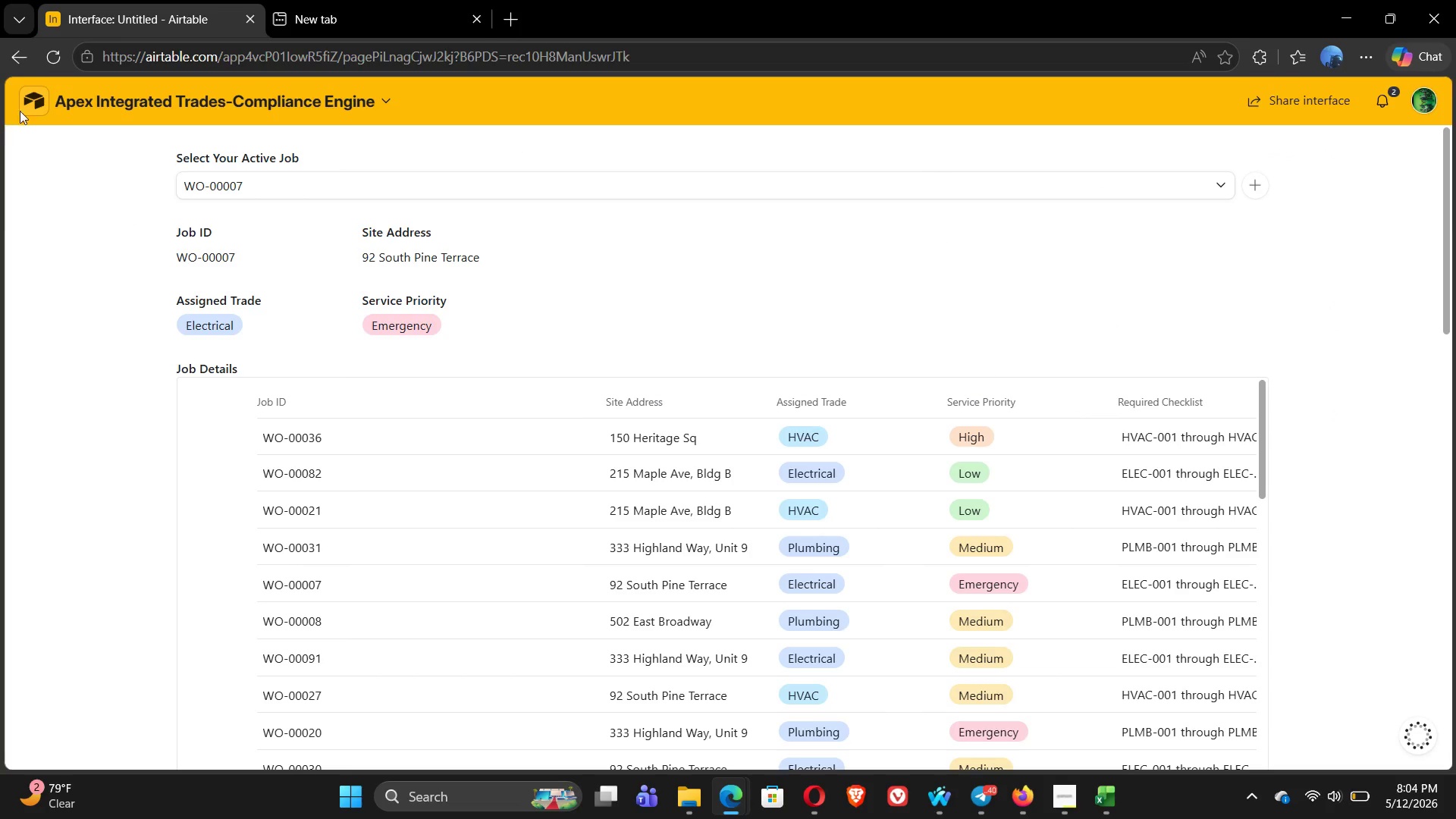 
left_click([41, 108])
 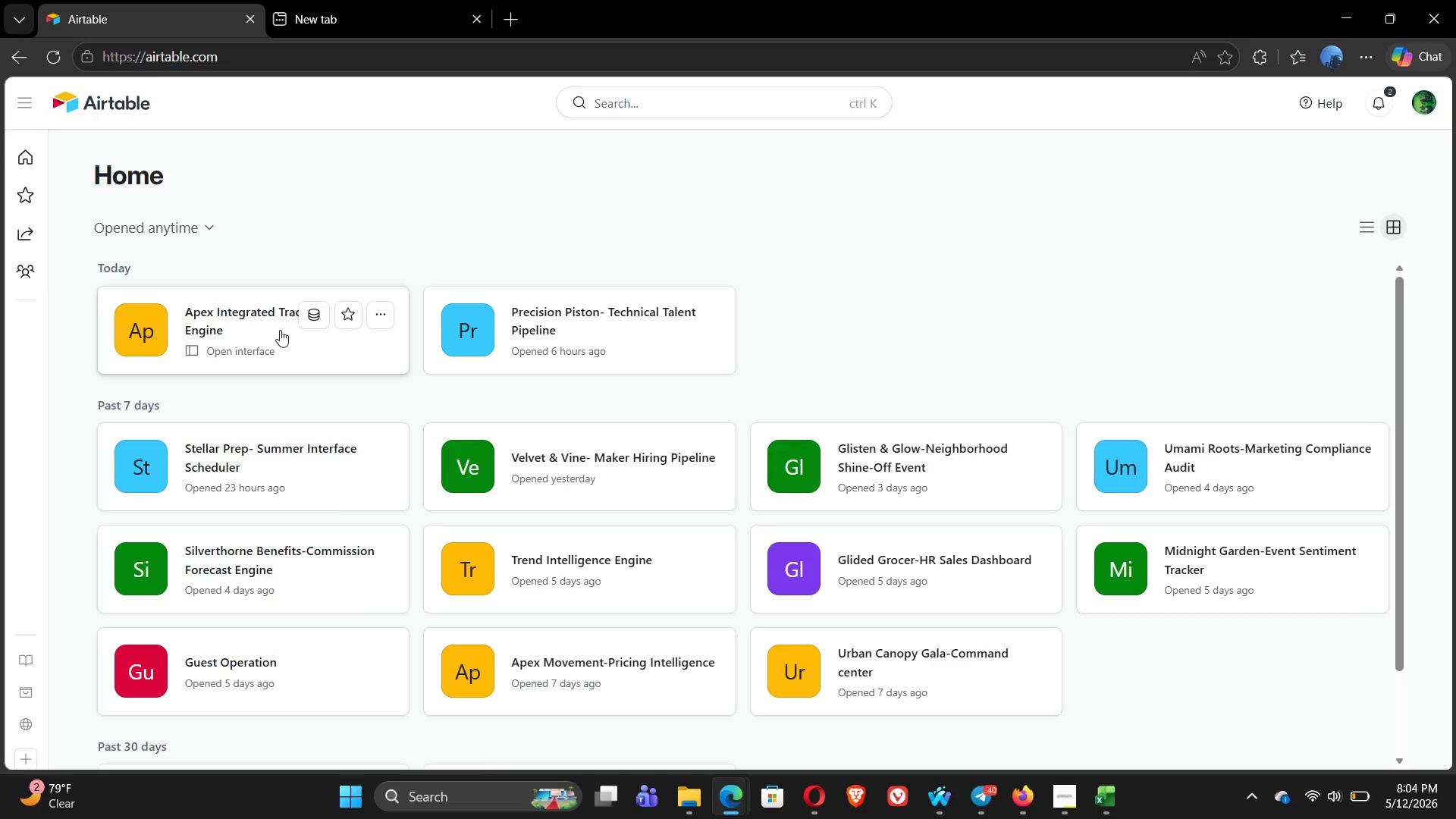 
left_click([213, 321])
 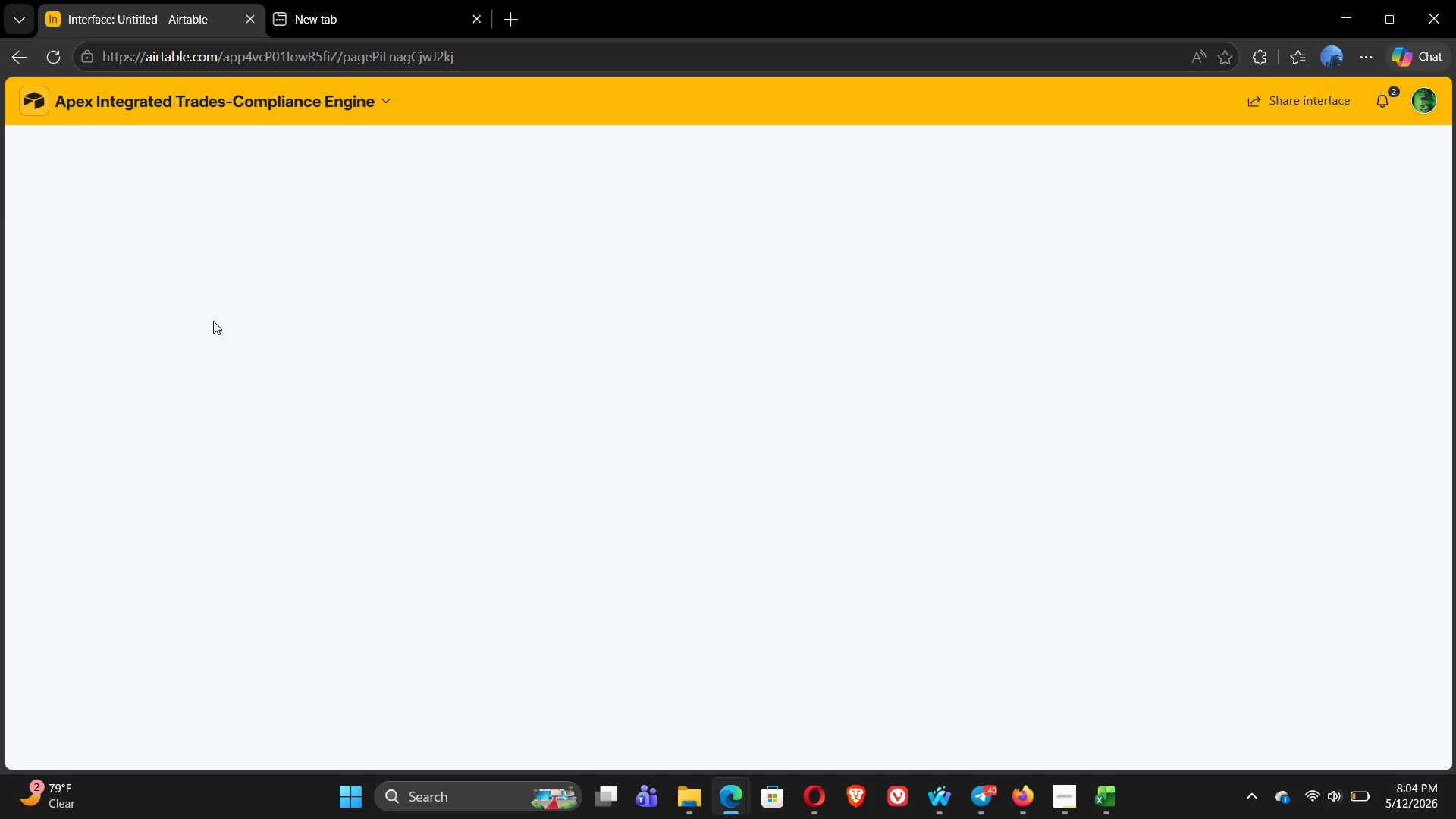 
wait(8.73)
 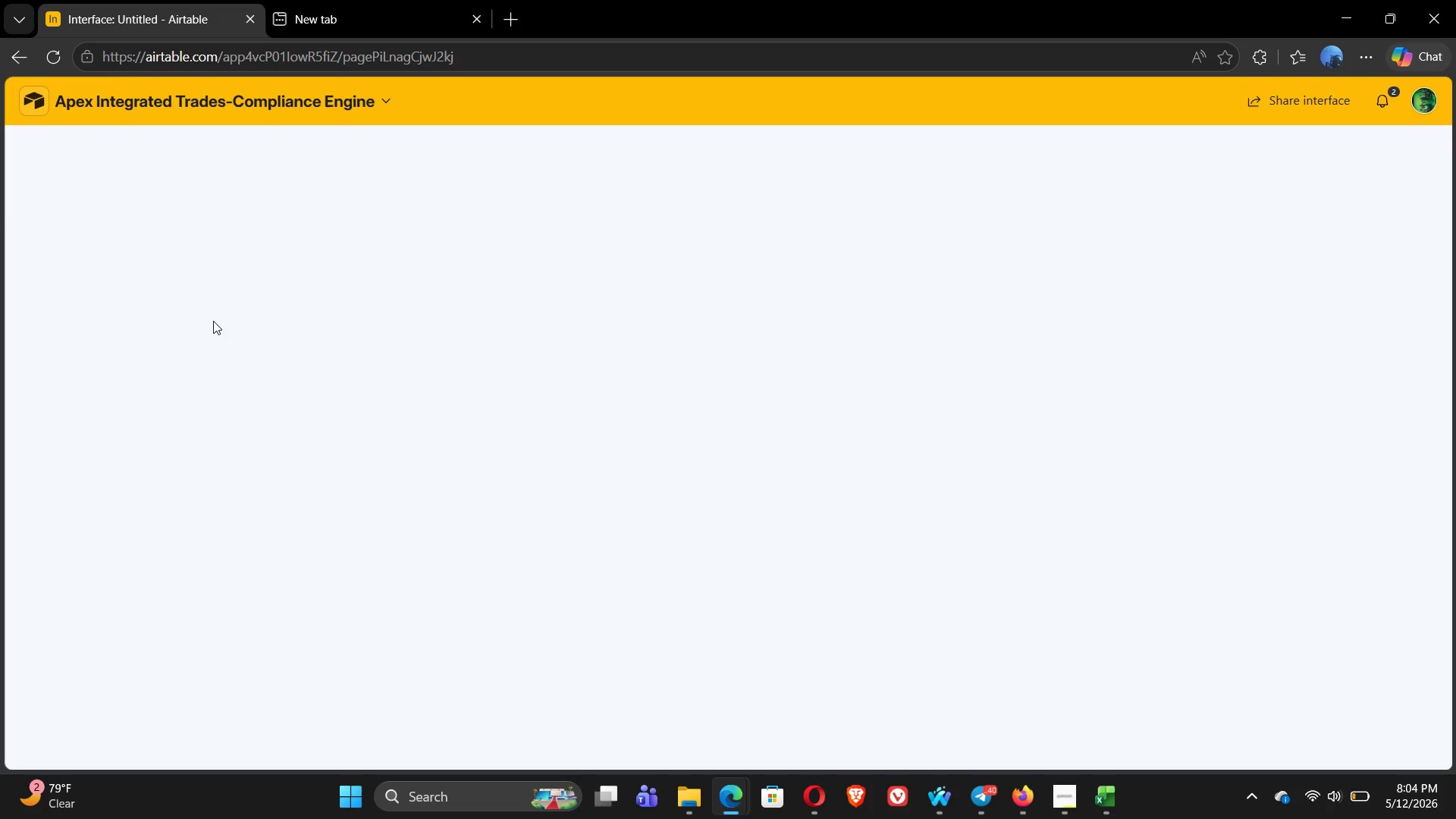 
left_click([378, 94])
 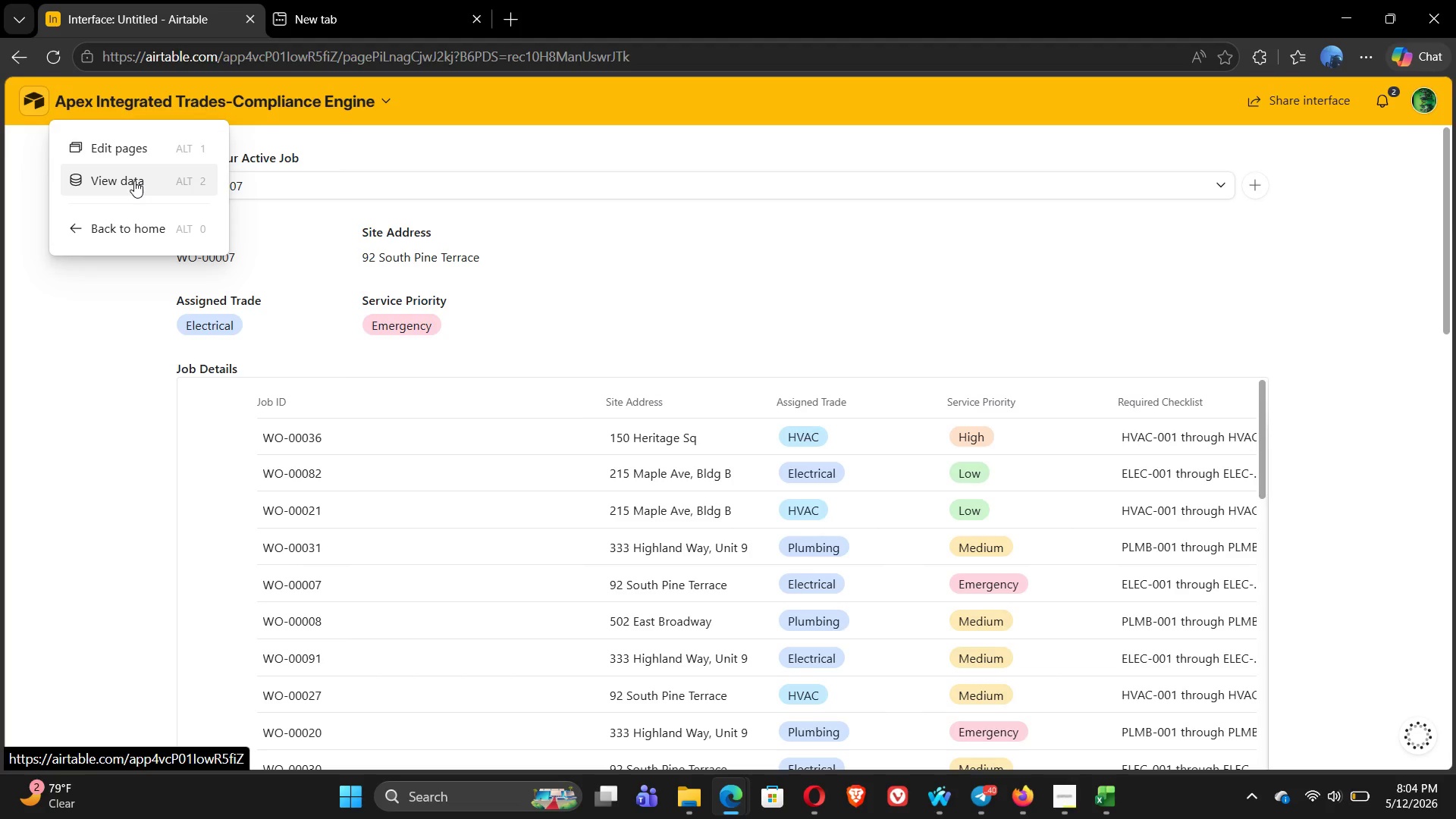 
left_click([139, 225])
 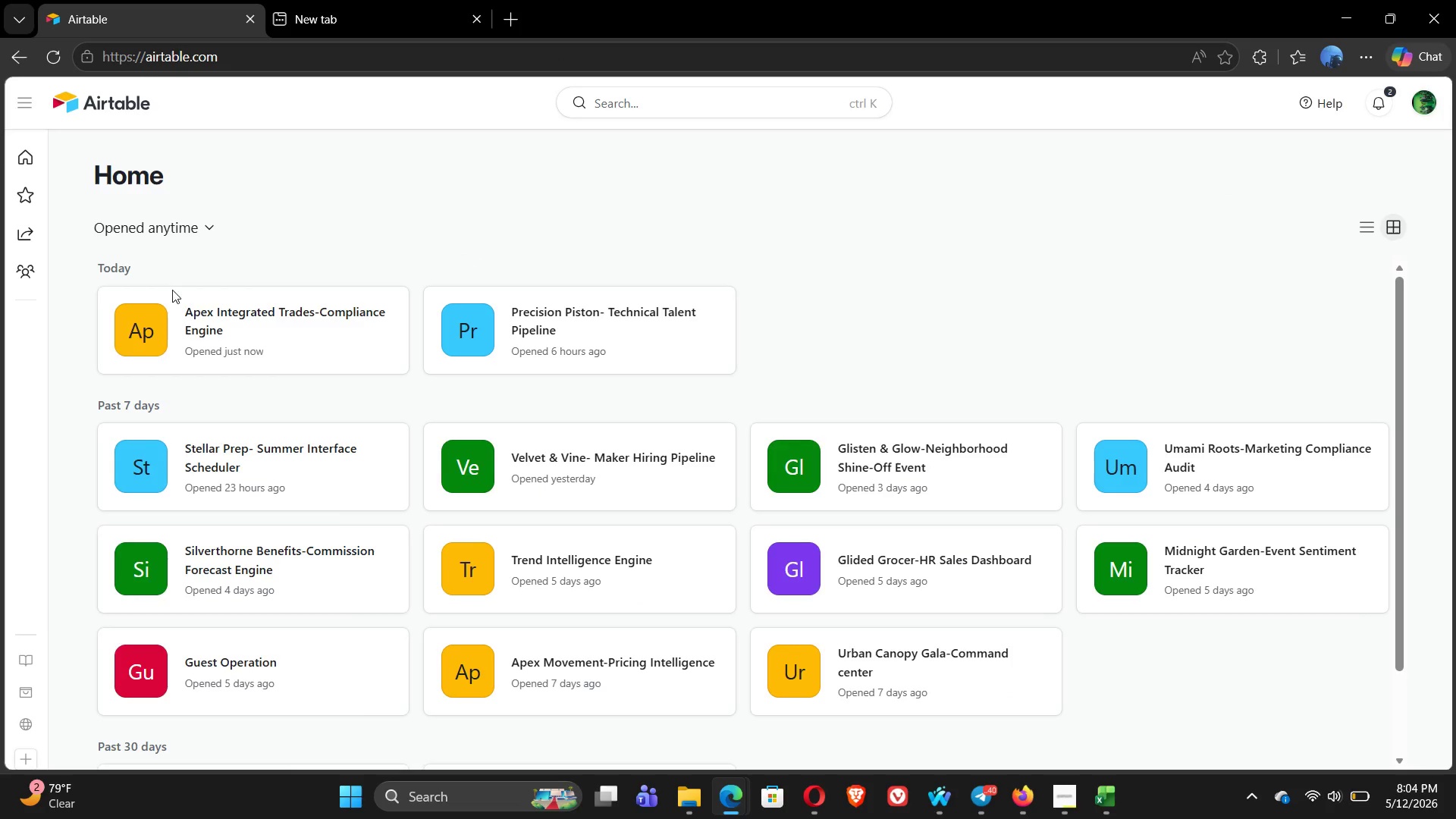 
left_click([231, 322])
 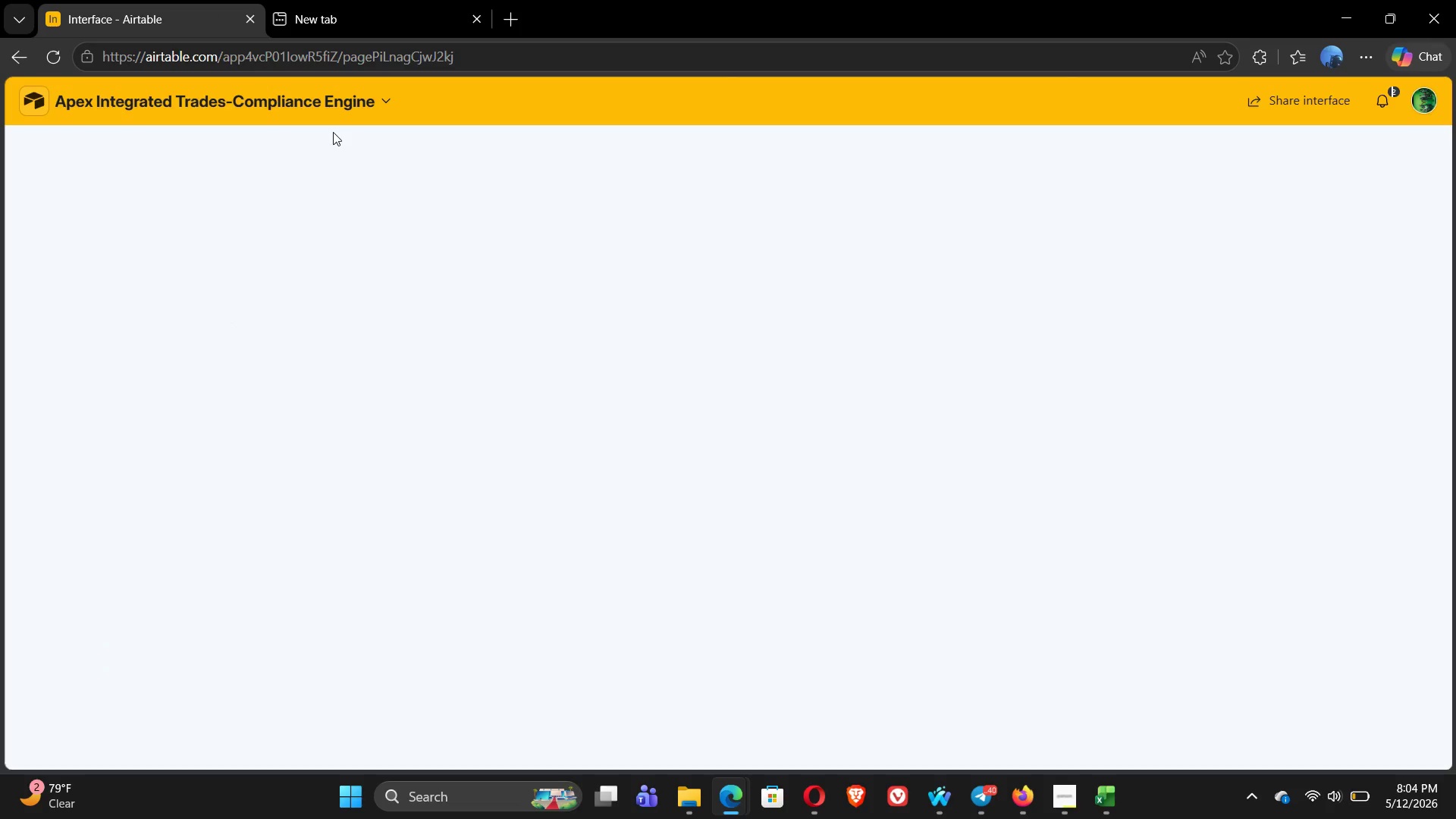 
left_click([375, 104])
 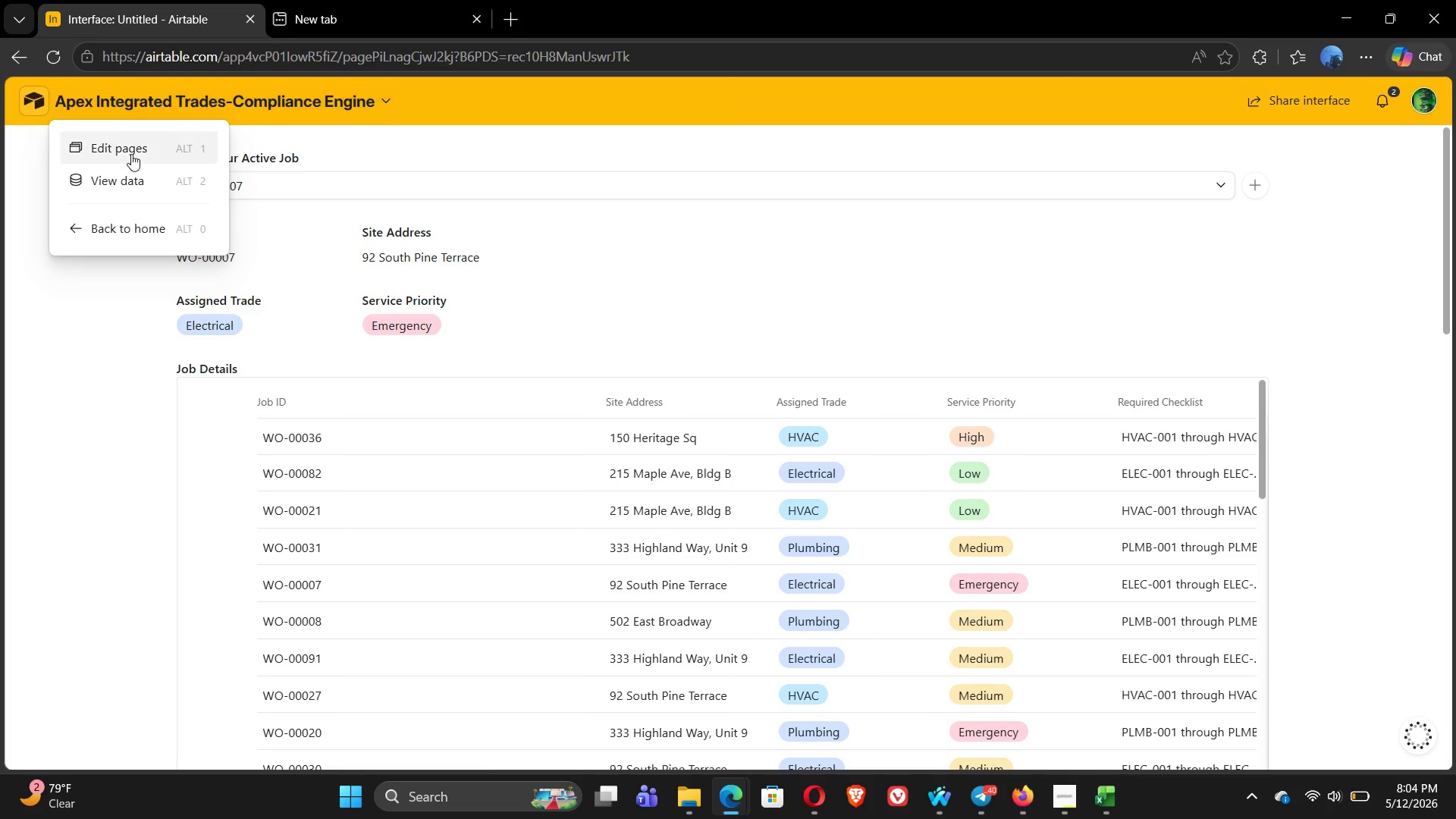 
left_click([131, 154])
 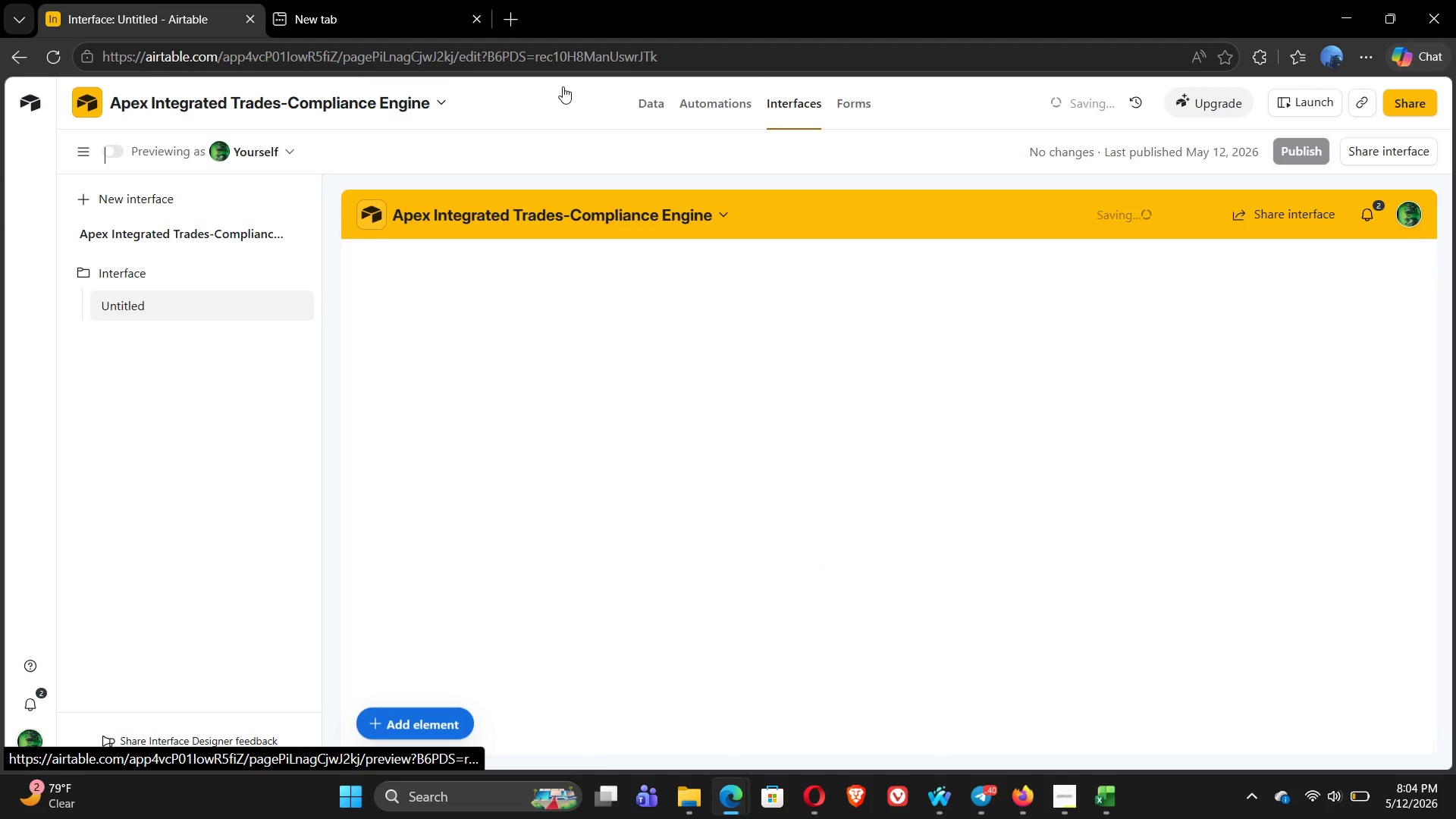 
left_click([651, 104])
 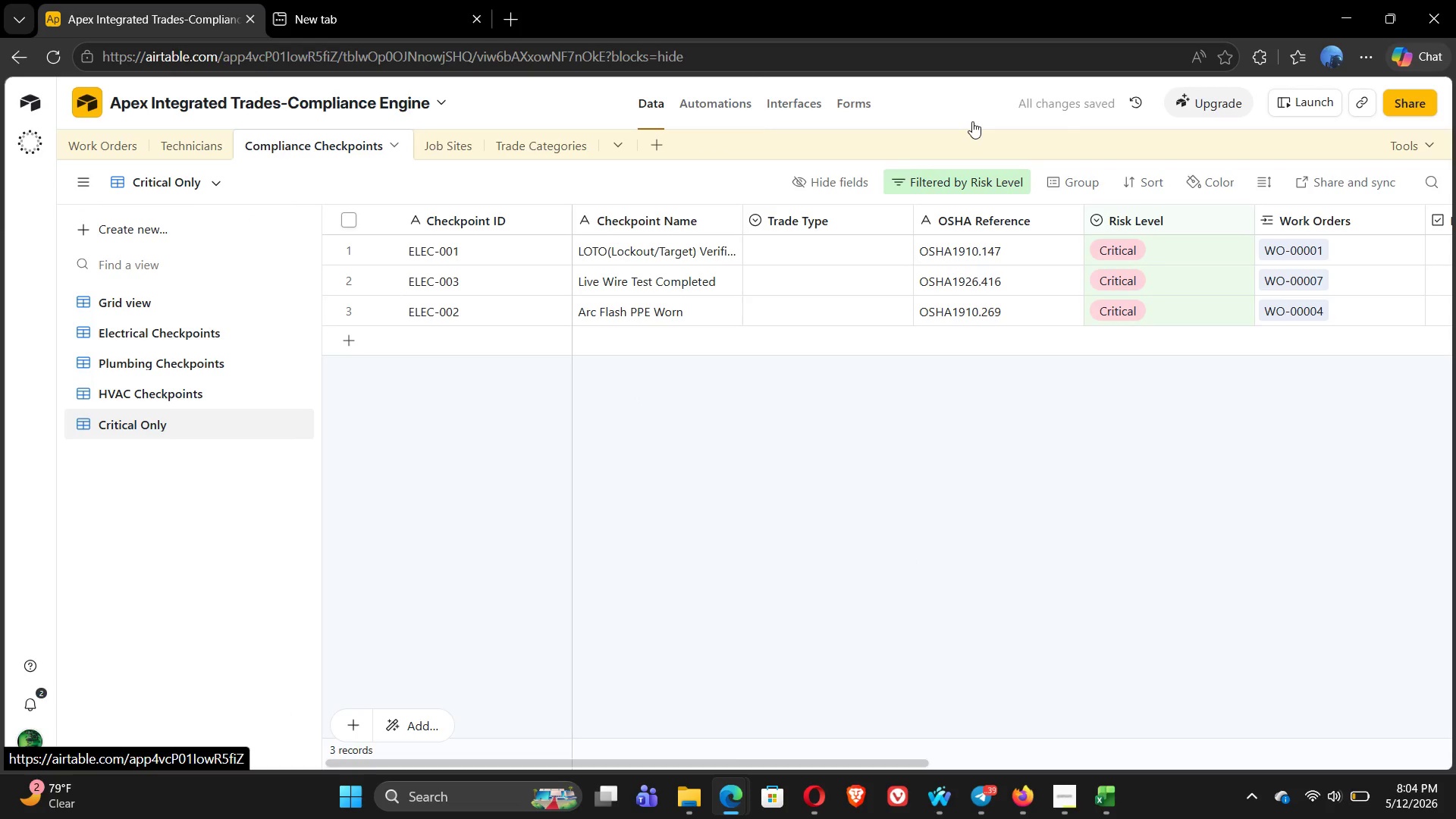 
left_click([1412, 111])
 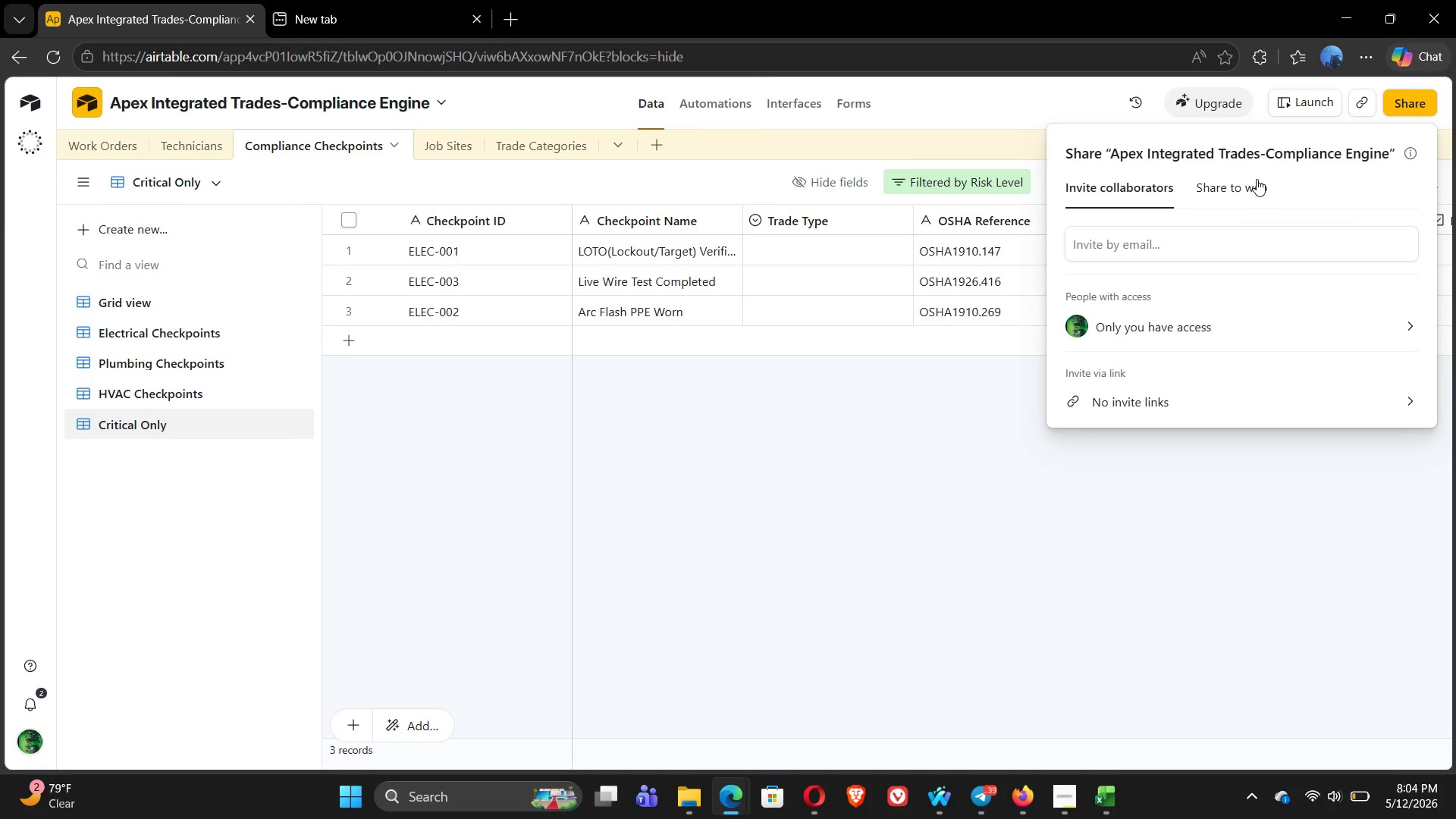 
left_click([1225, 195])
 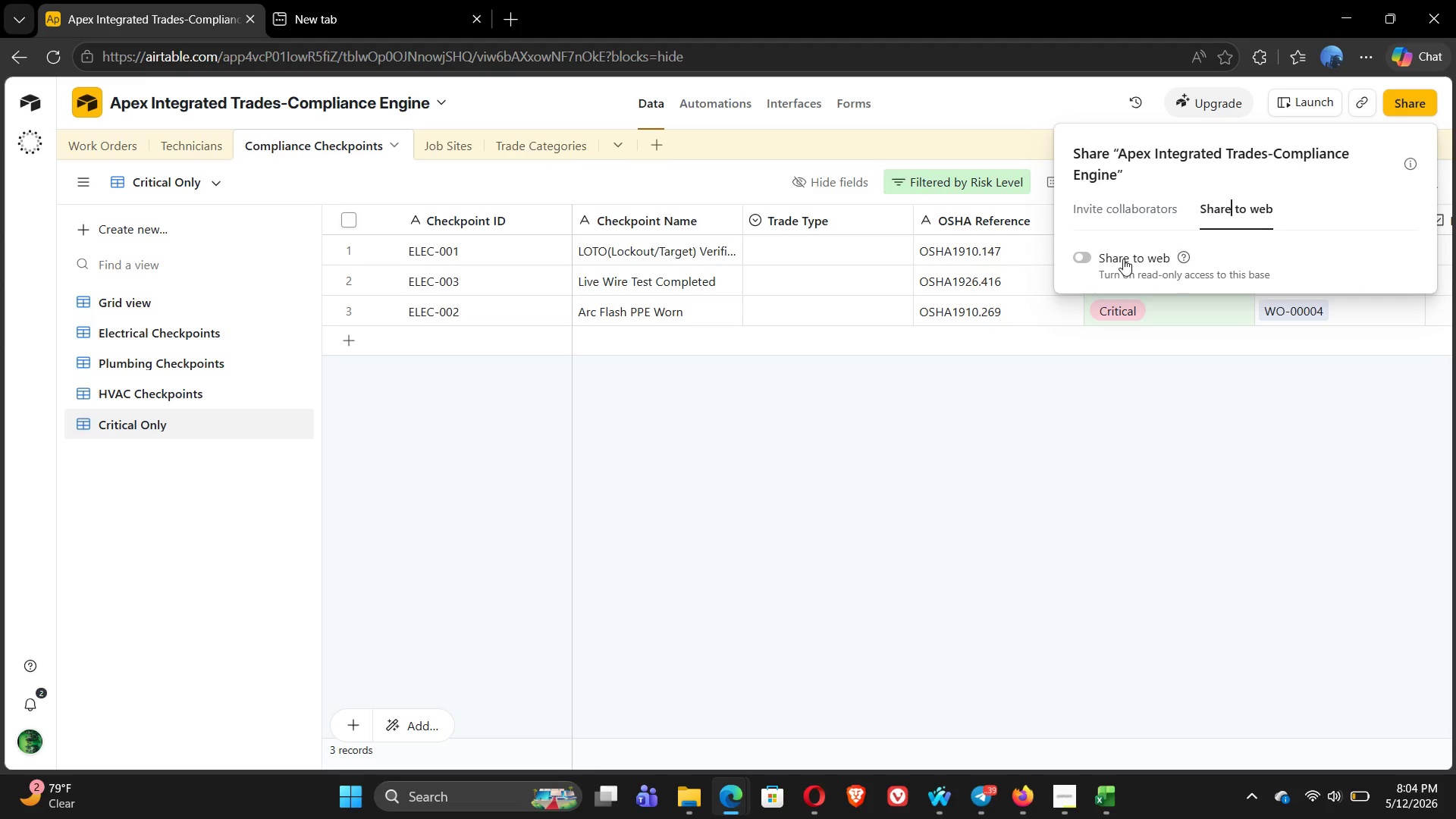 
left_click([1090, 260])
 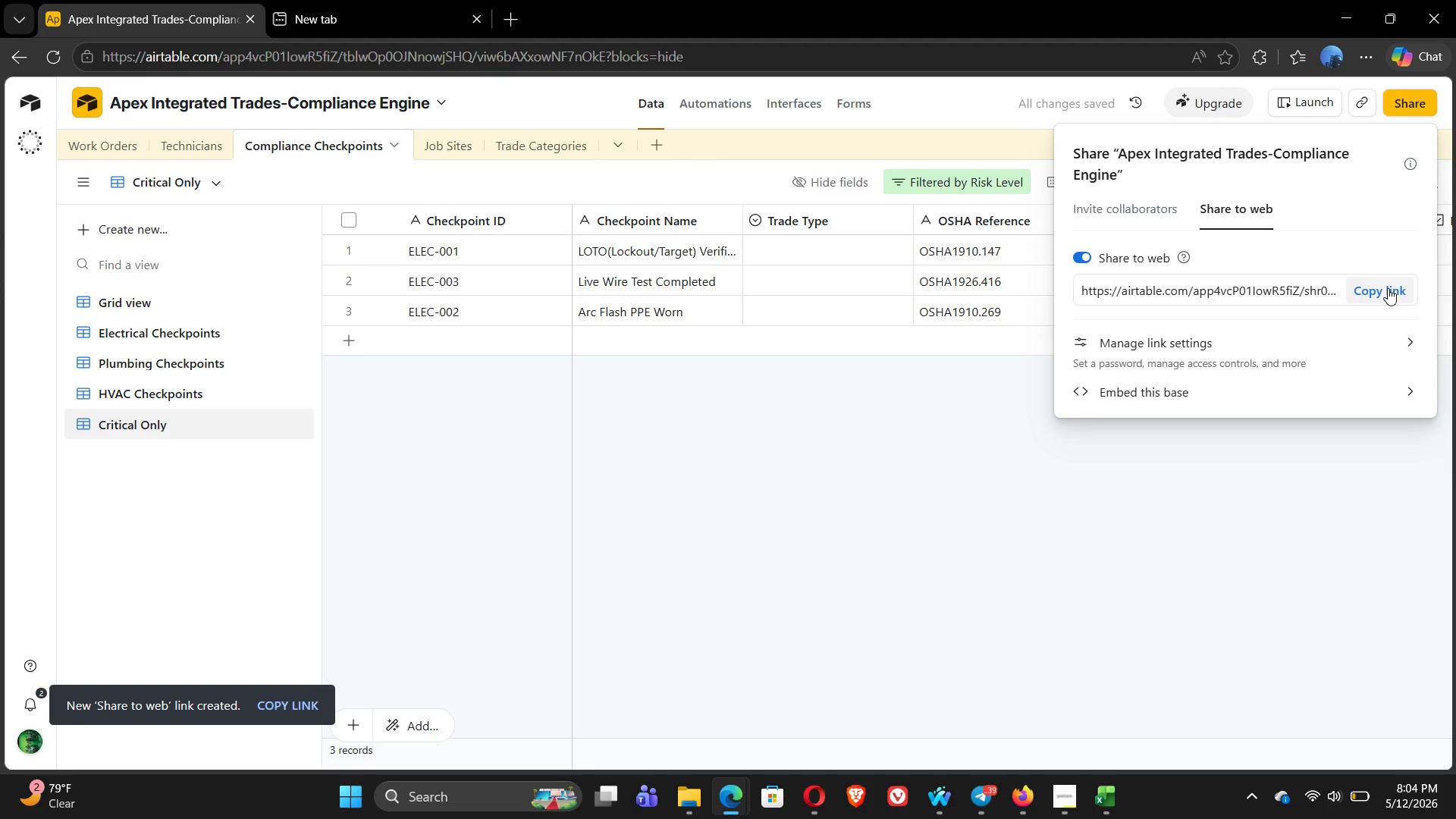 
left_click([1388, 288])
 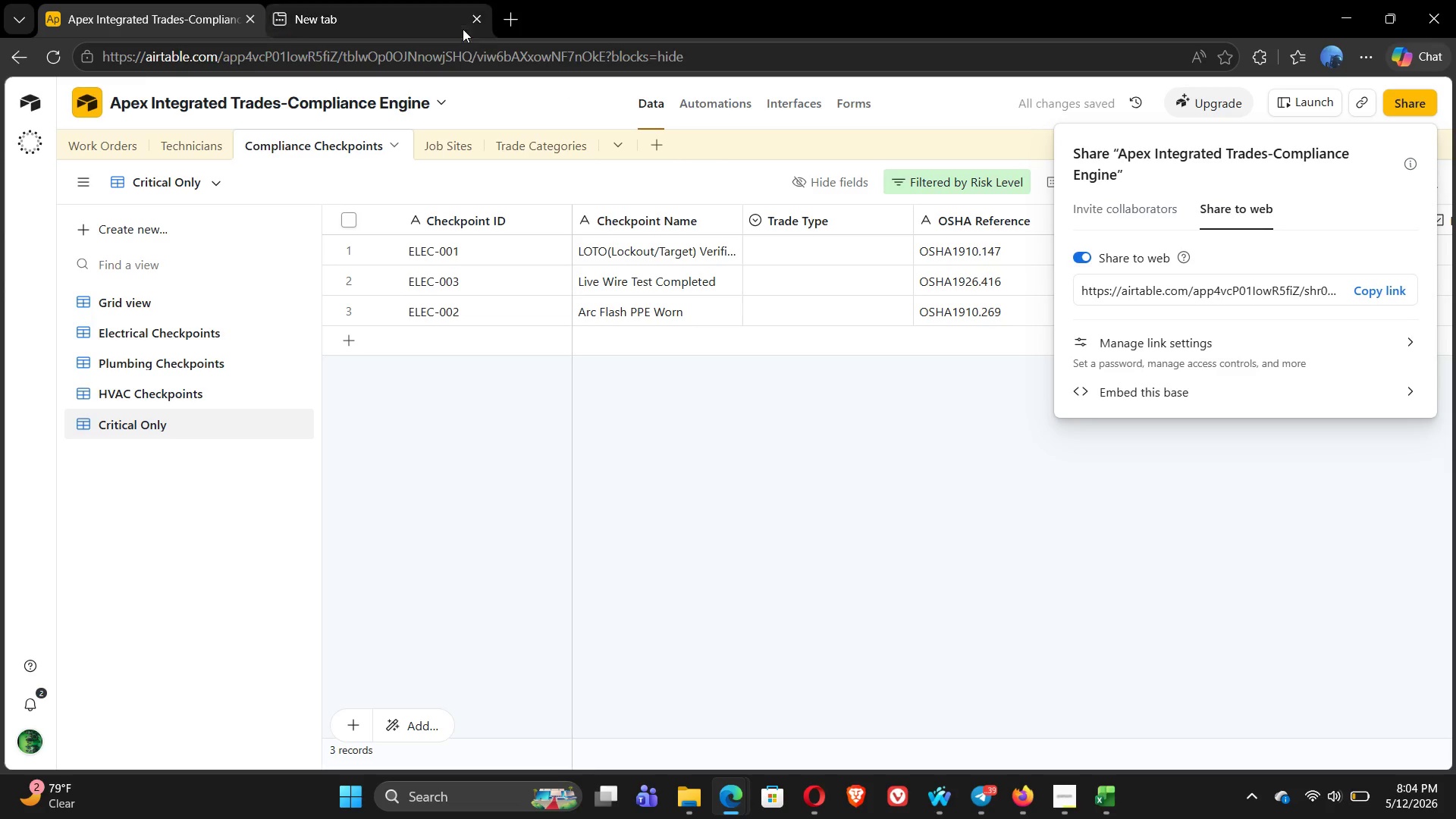 
left_click([504, 21])
 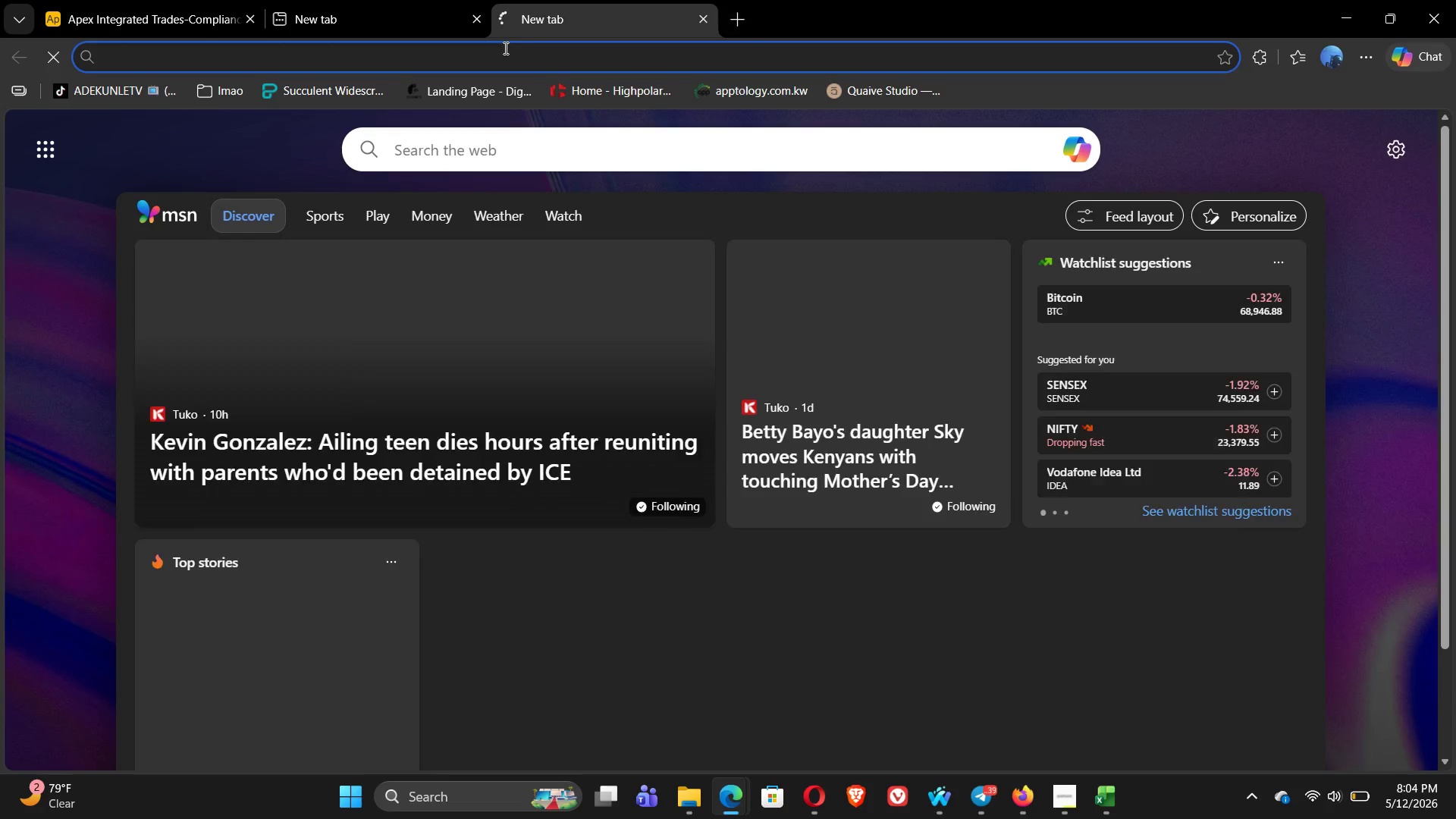 
key(Control+V)
 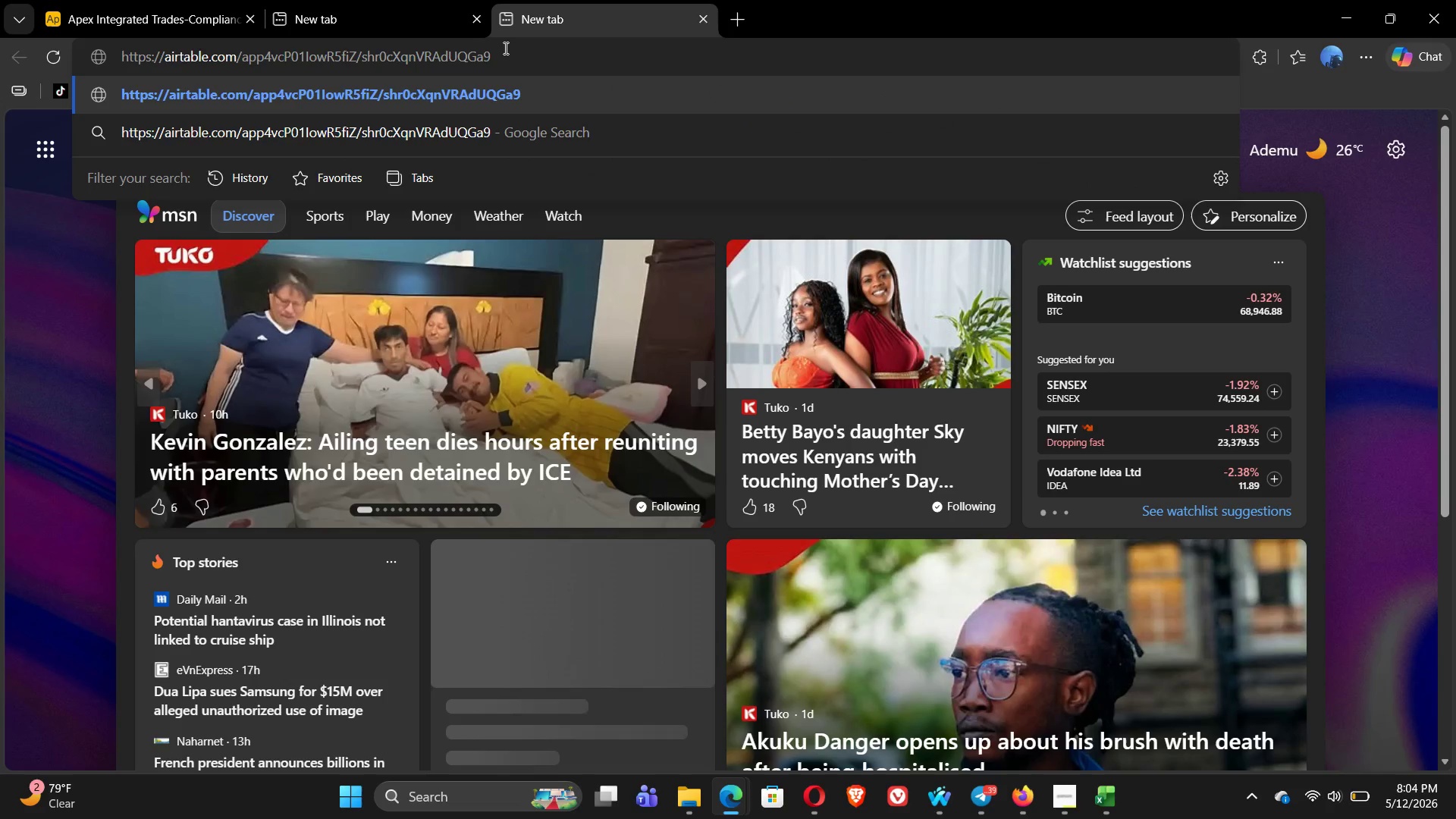 
key(Enter)
 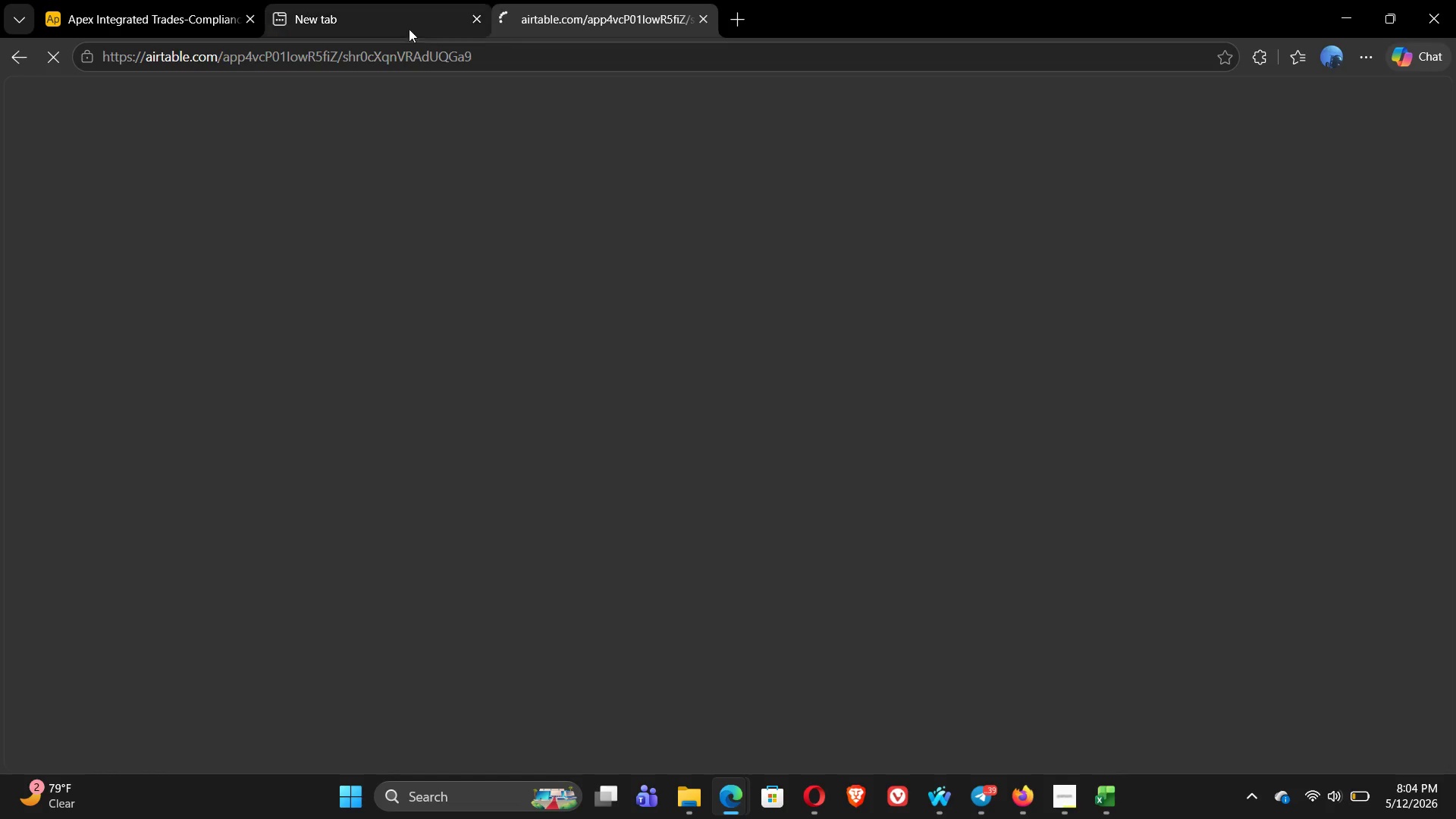 
left_click([358, 13])
 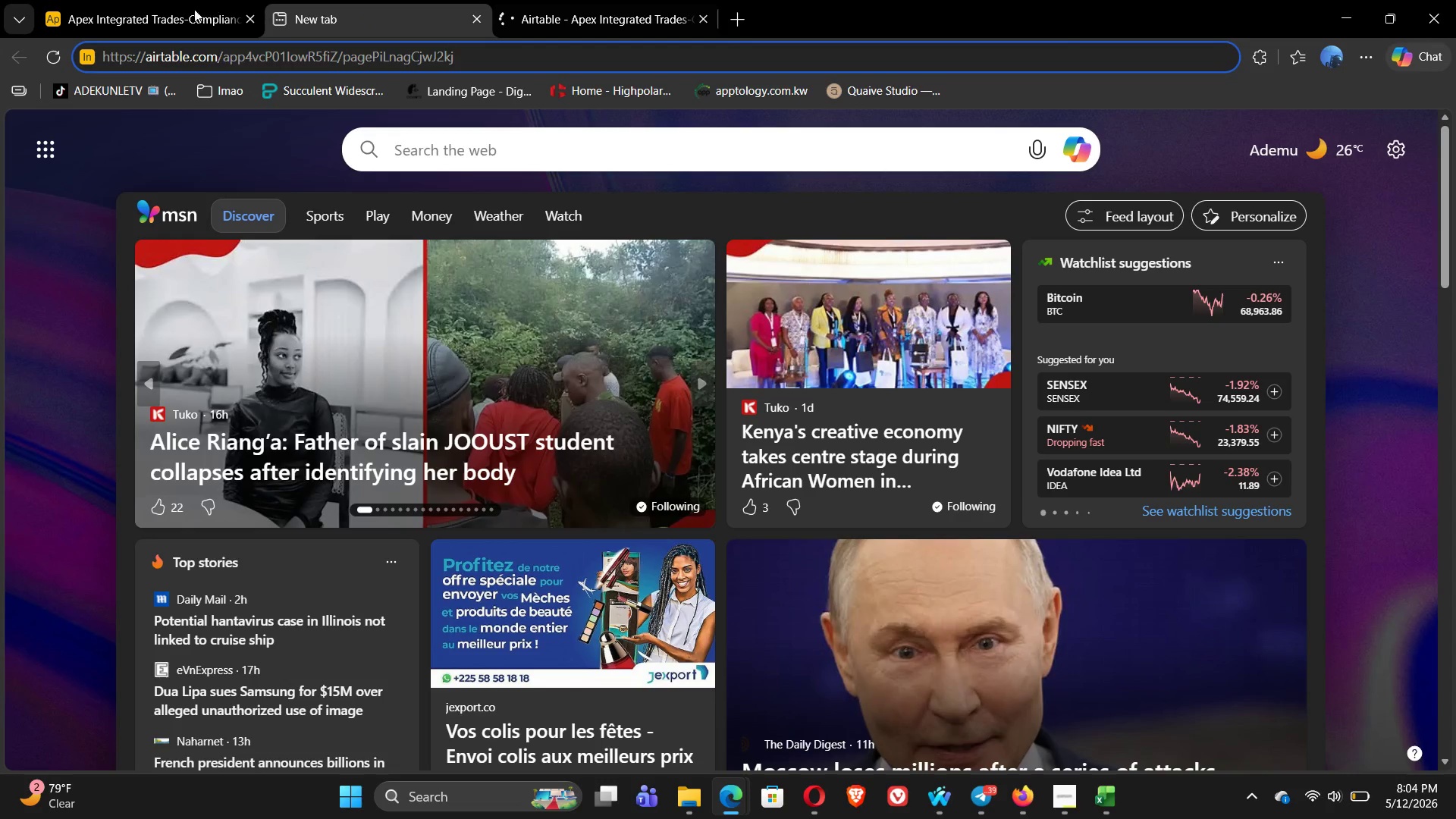 
left_click([181, 14])
 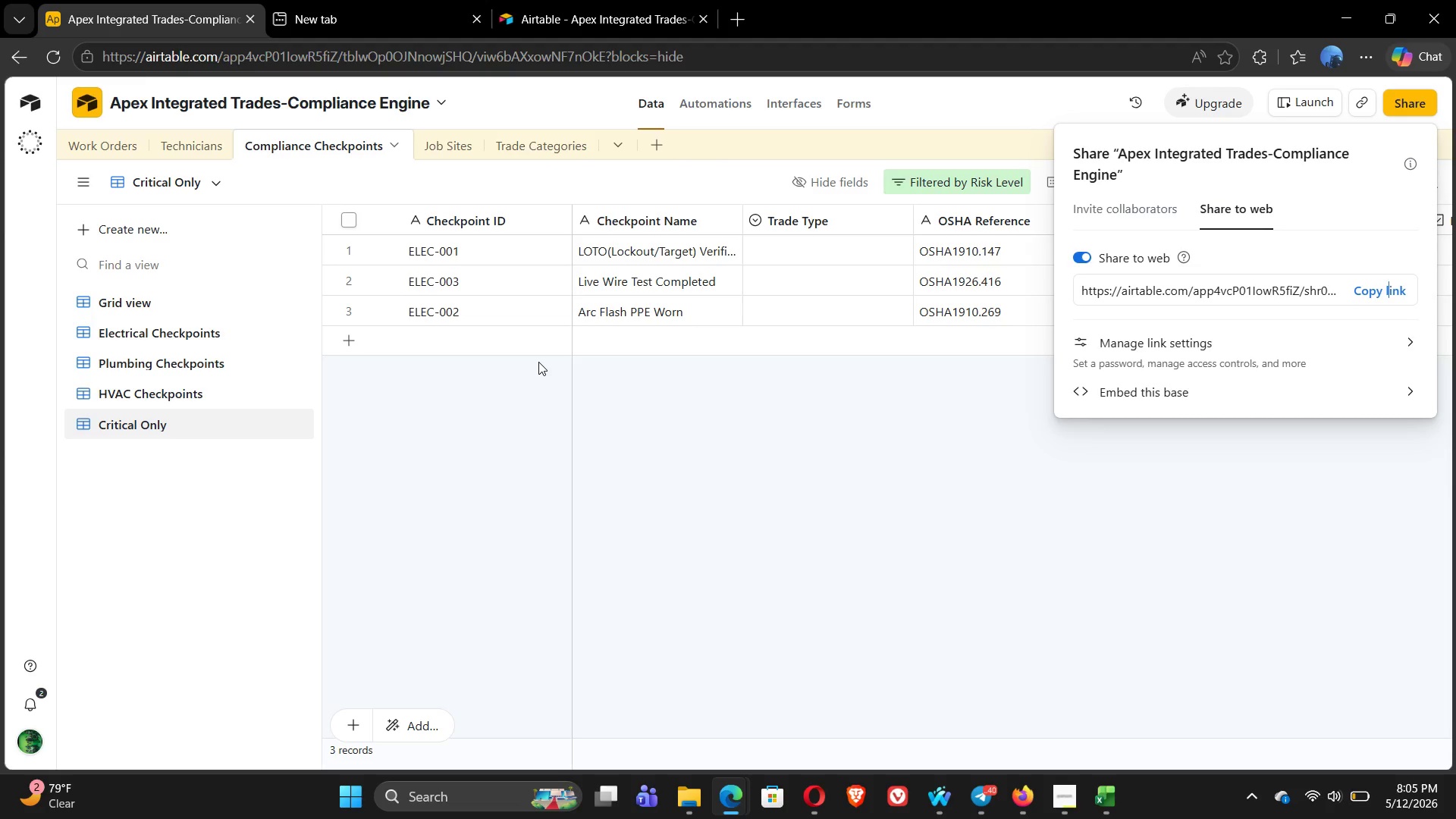 
wait(50.86)
 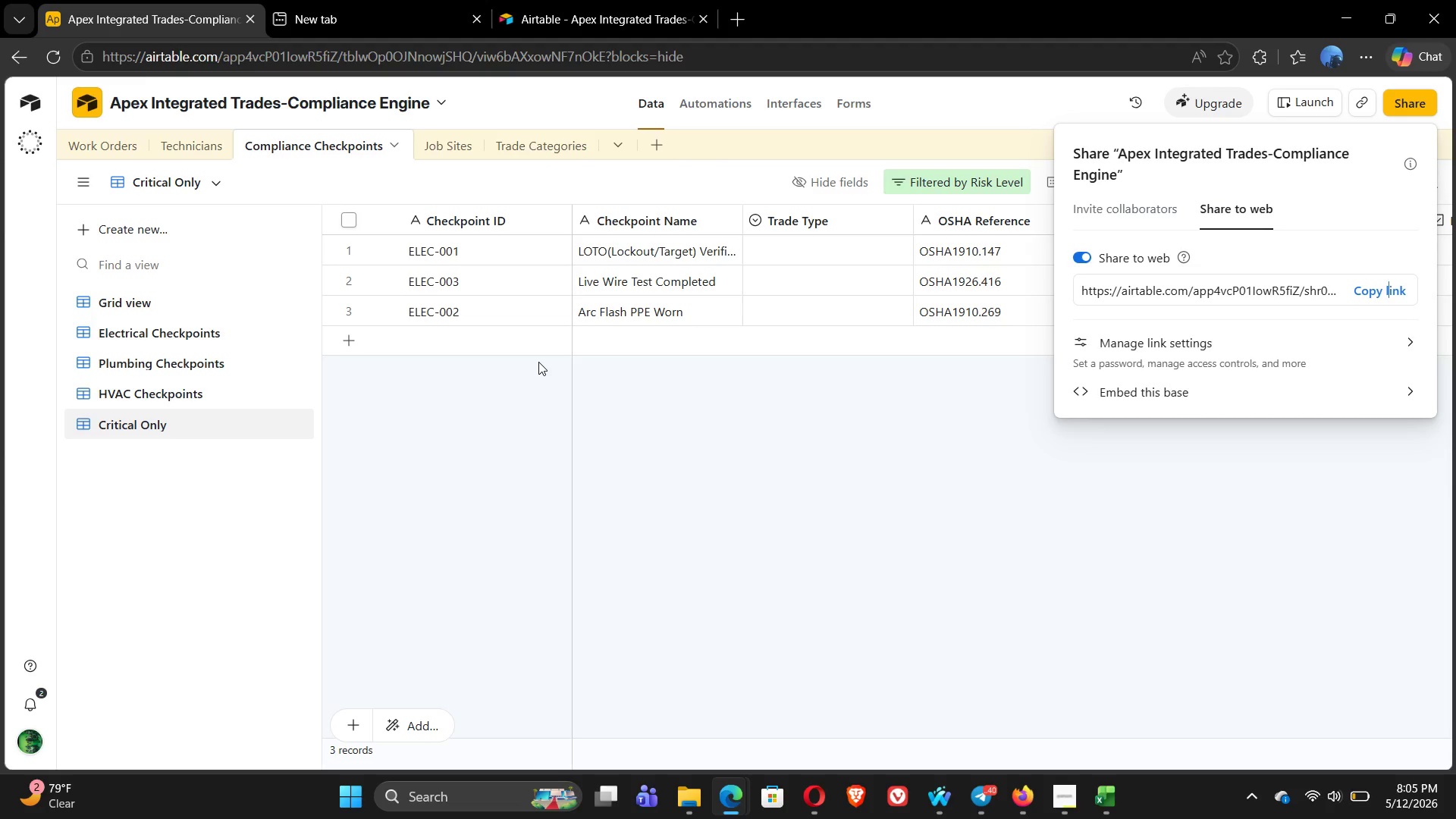 
left_click([111, 139])
 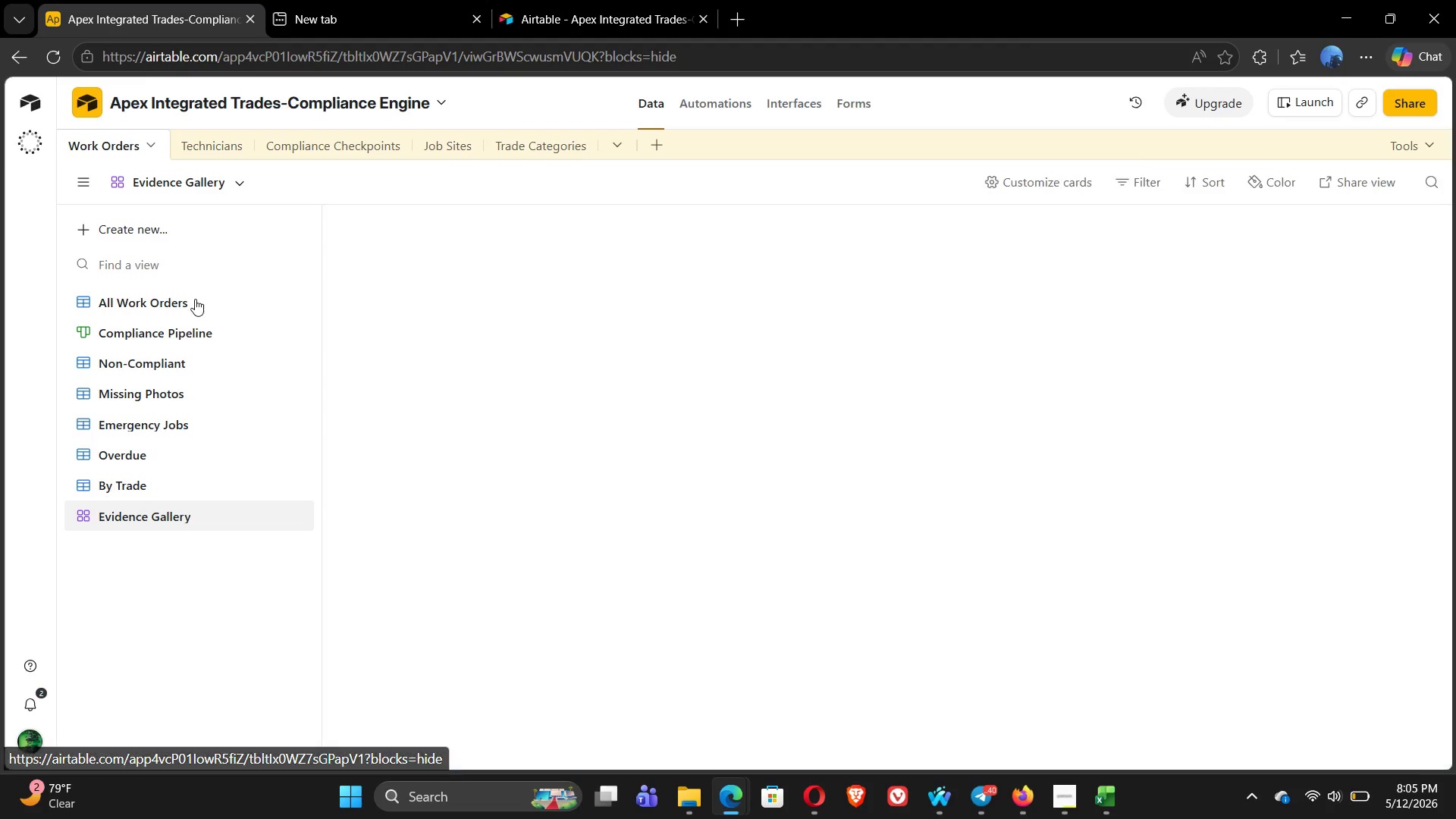 
left_click([148, 297])
 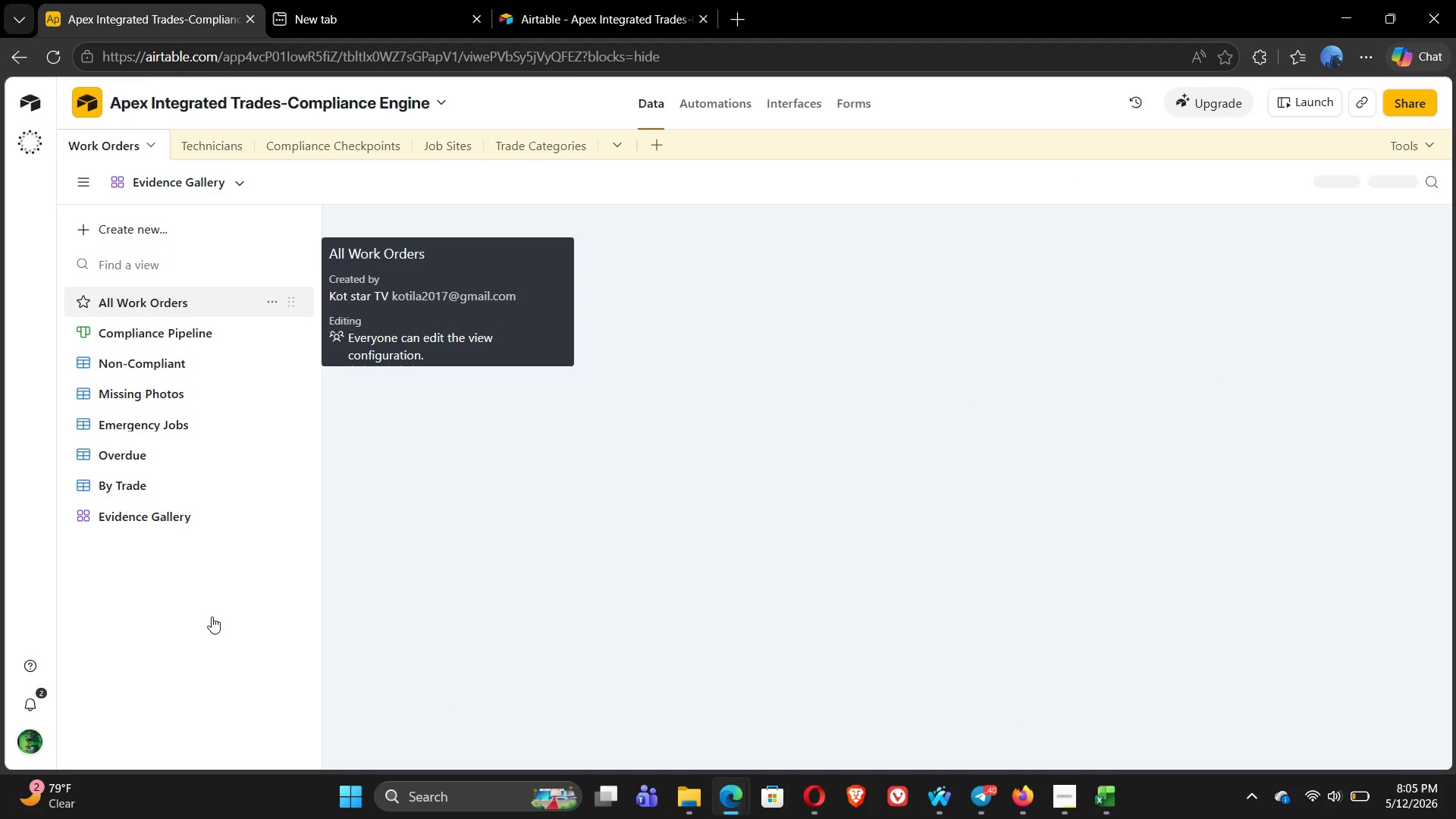 
key(Meta+G)
 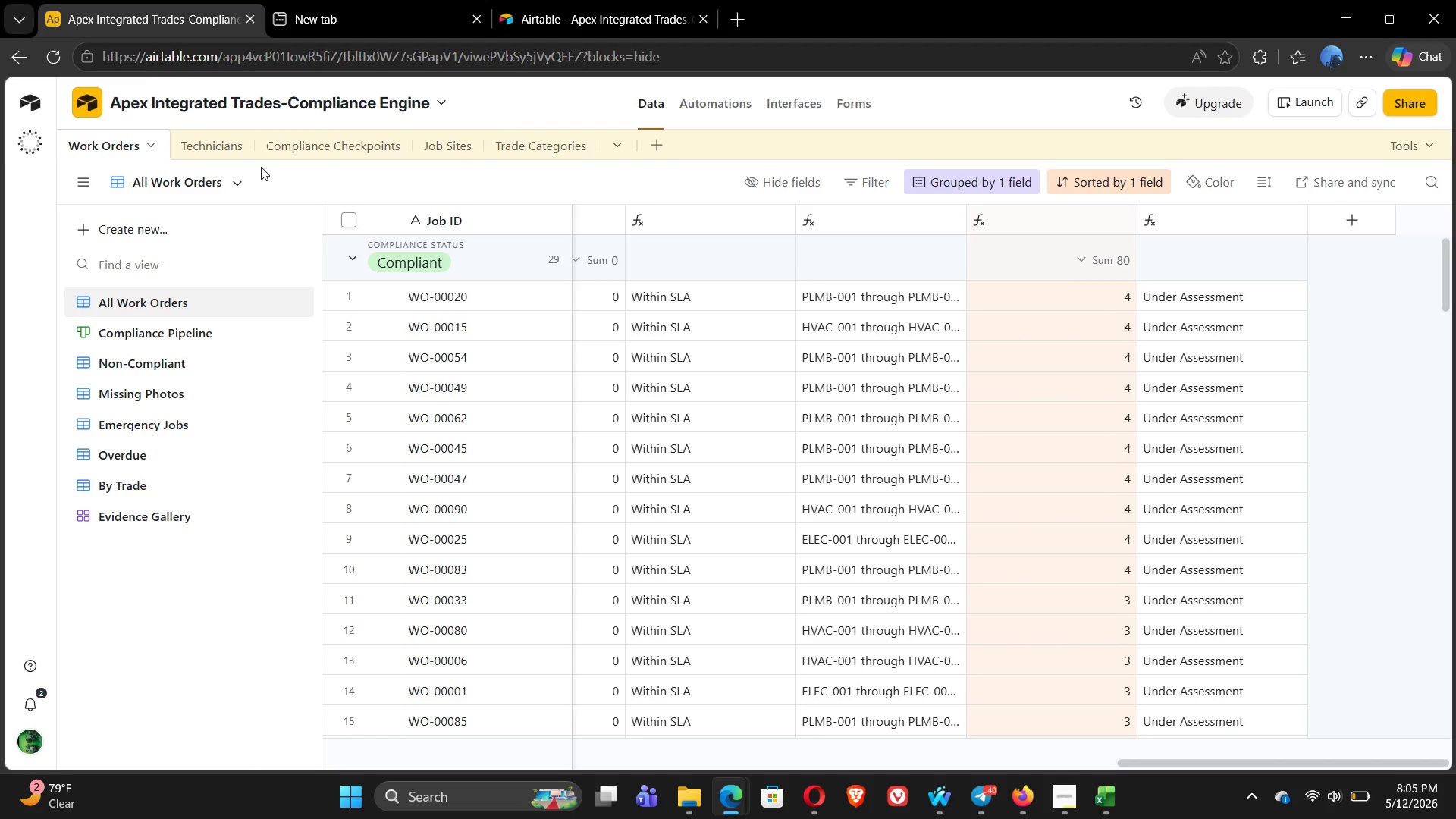 
left_click([202, 102])
 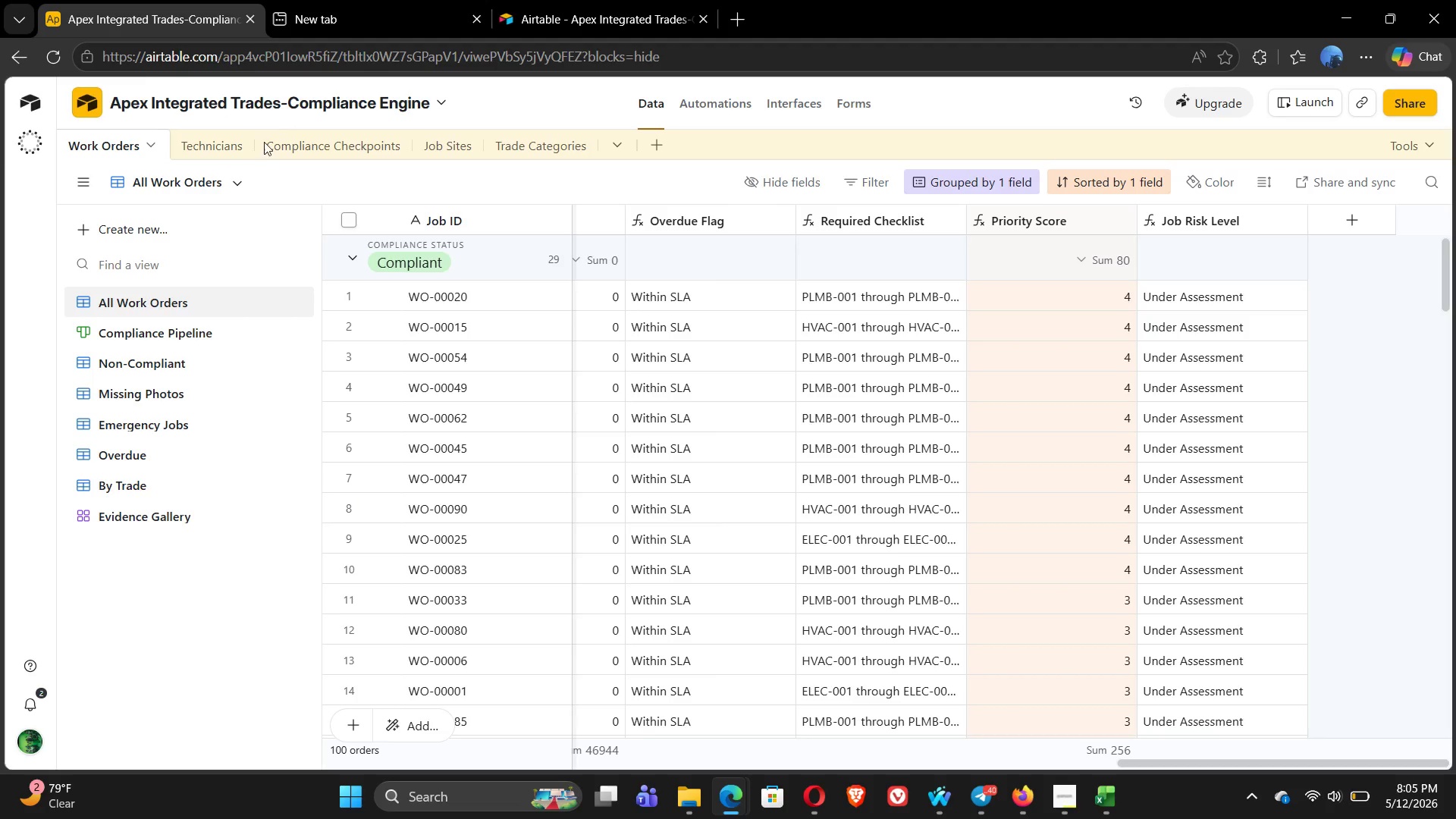 
left_click([139, 365])
 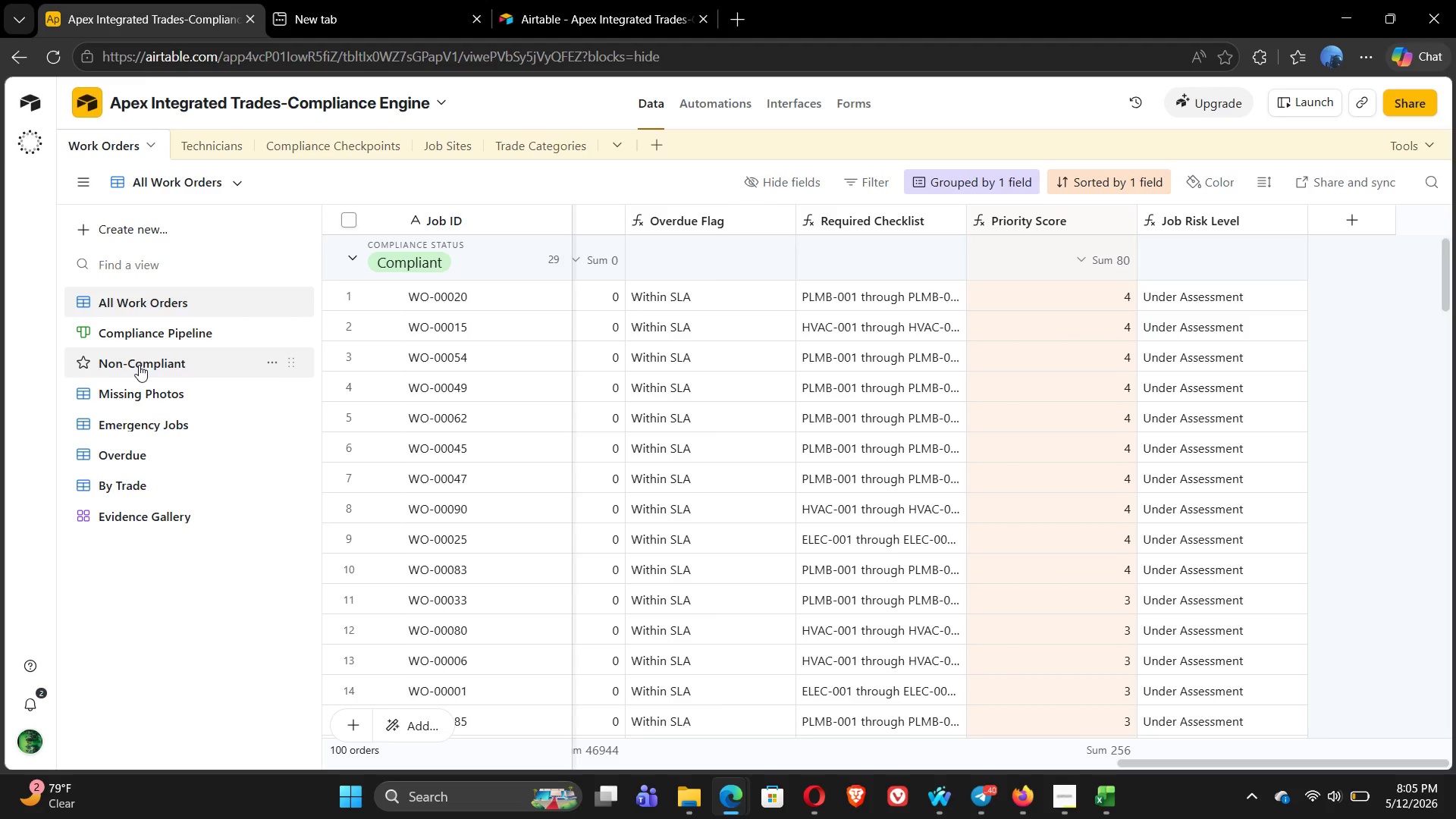 
left_click([139, 365])
 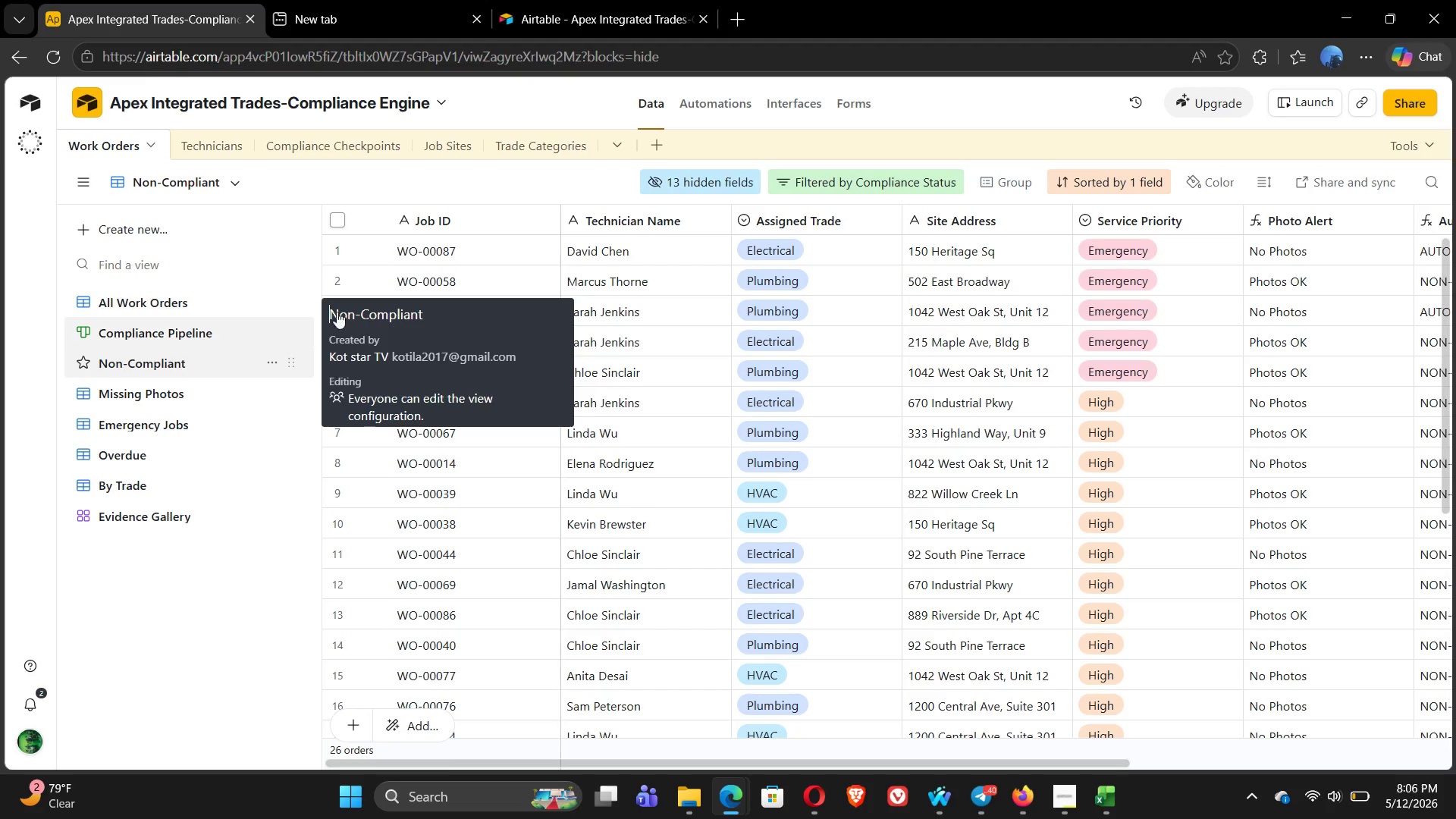 
left_click([623, 316])
 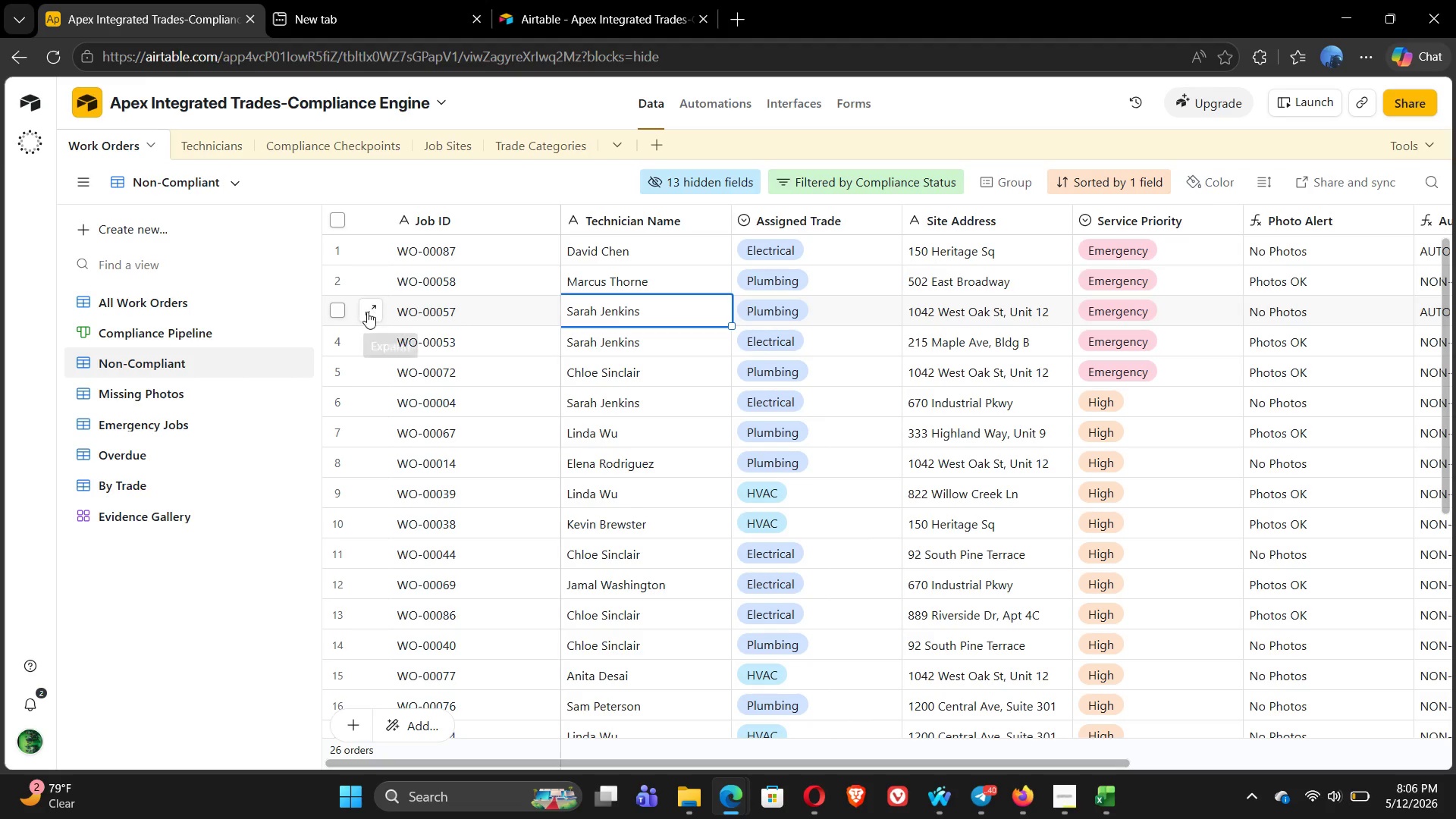 
left_click([366, 312])
 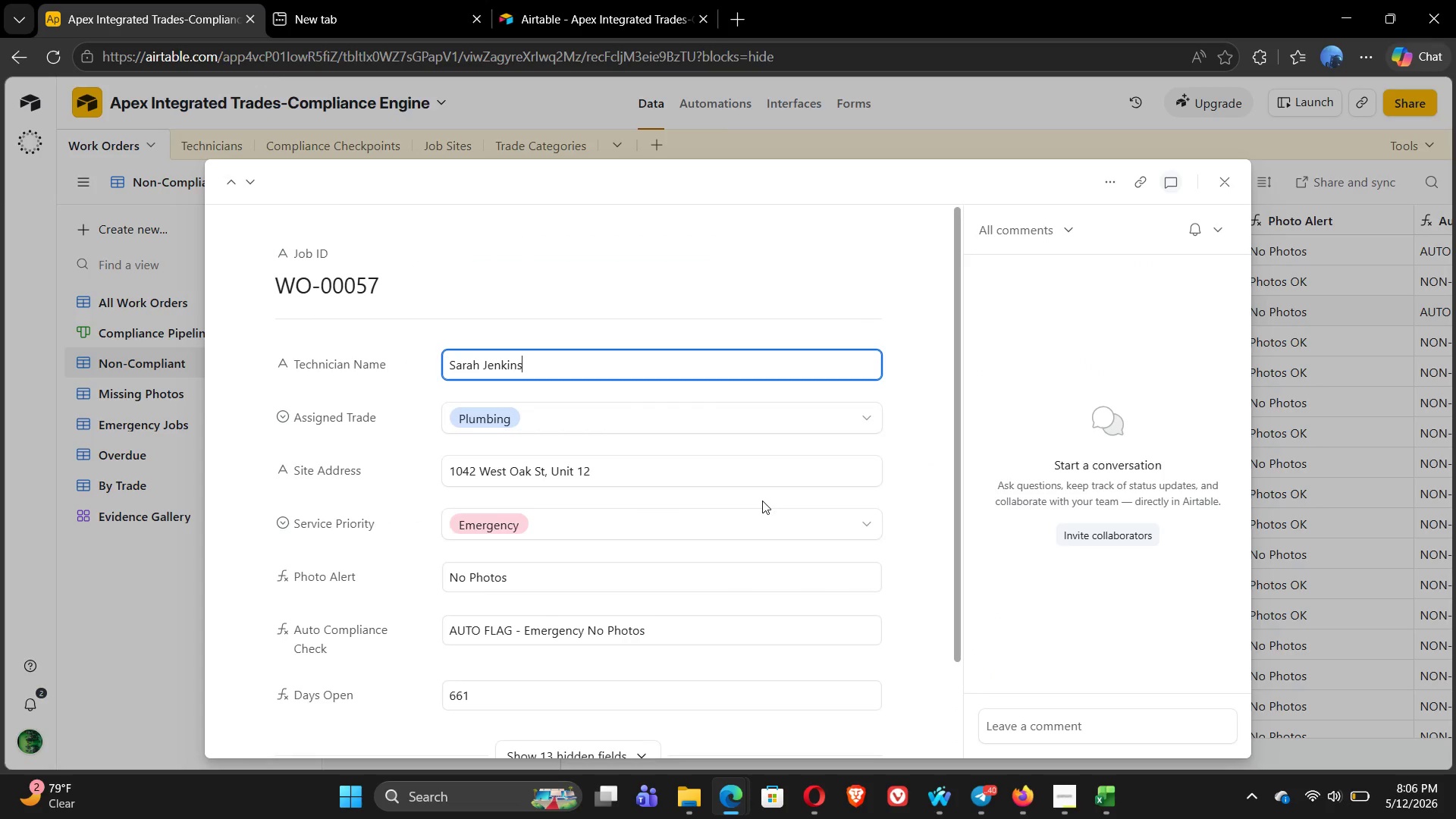 
wait(6.72)
 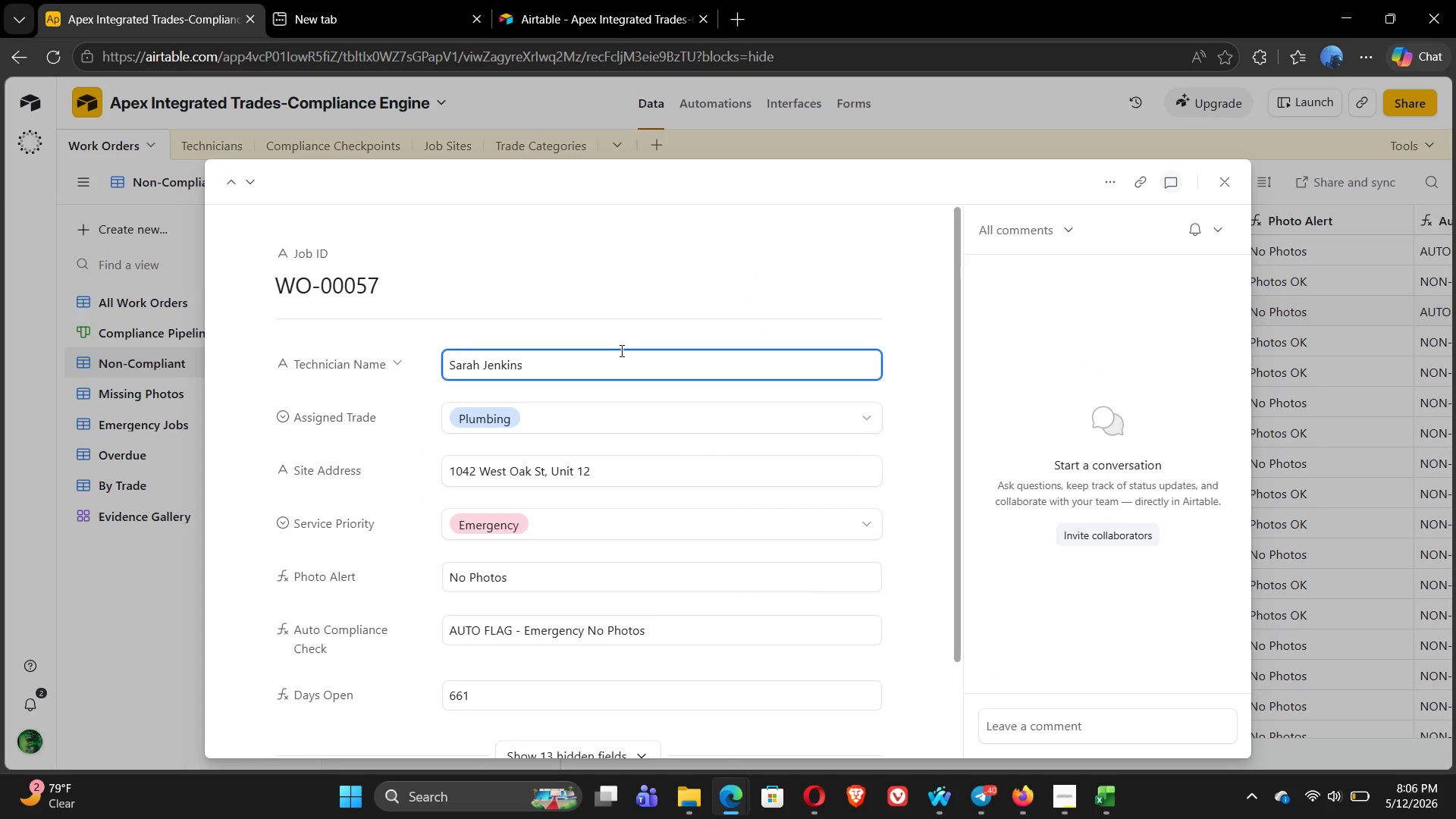 
left_click([624, 639])
 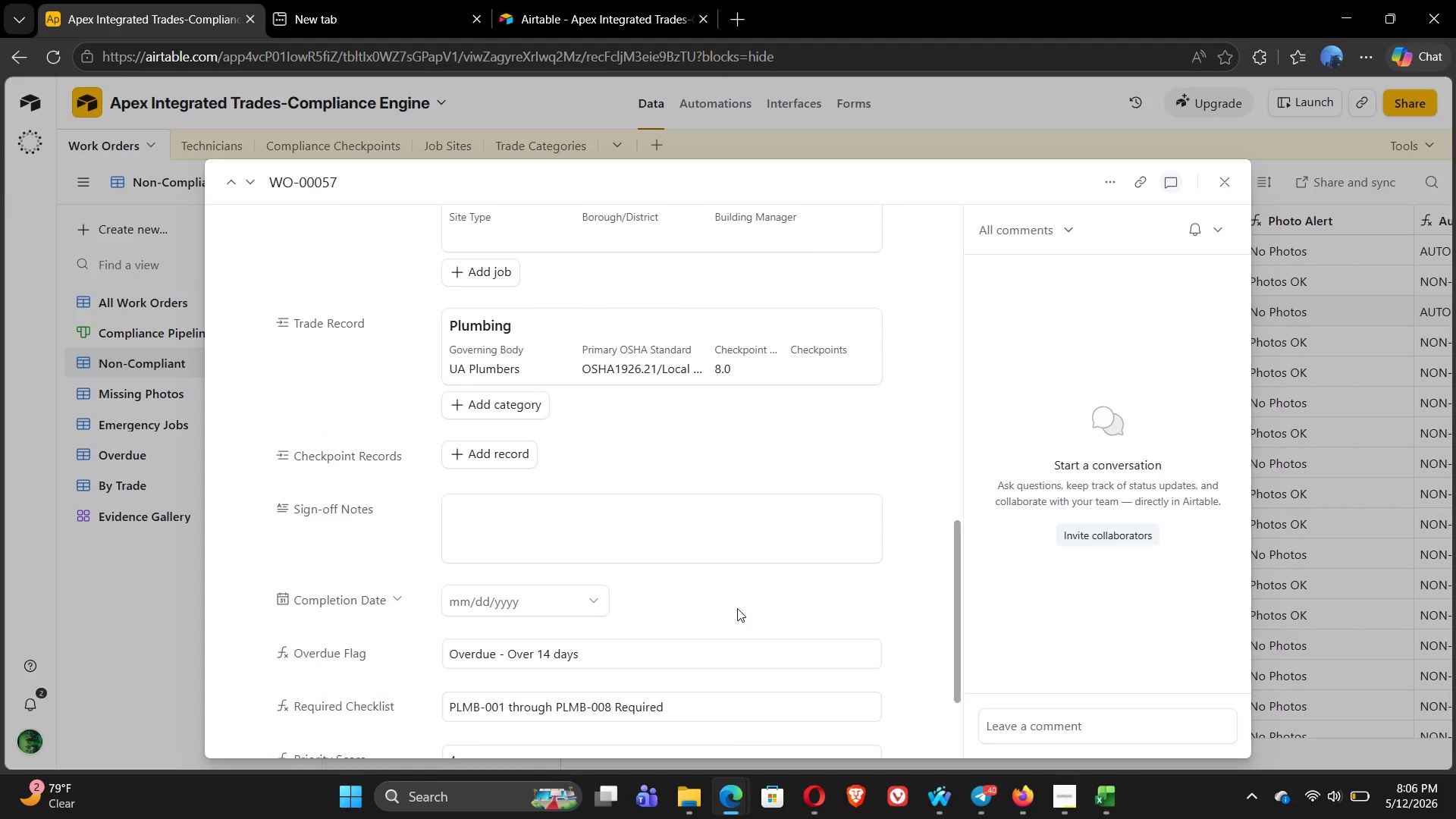 
wait(5.53)
 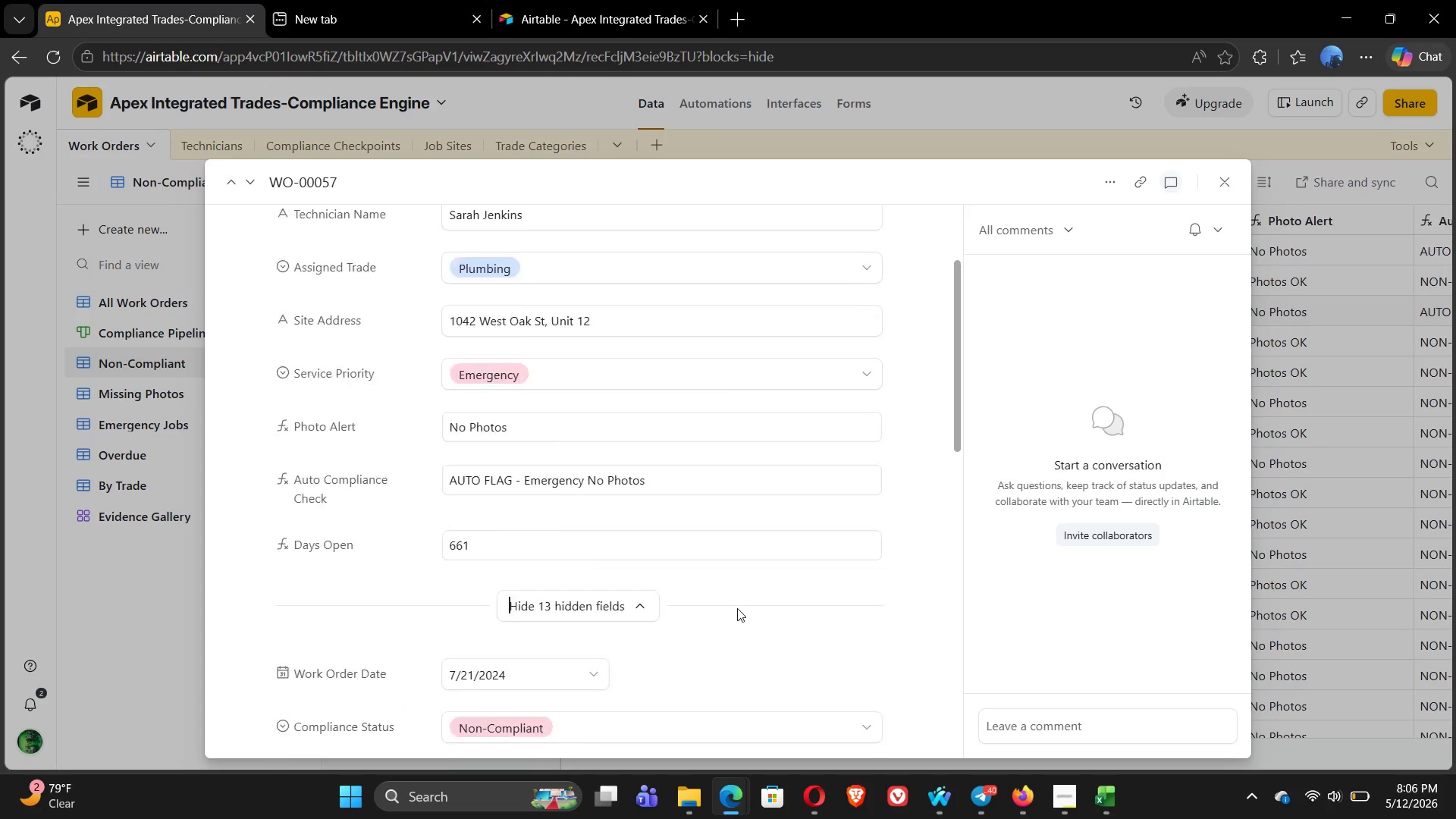 
left_click([1217, 177])
 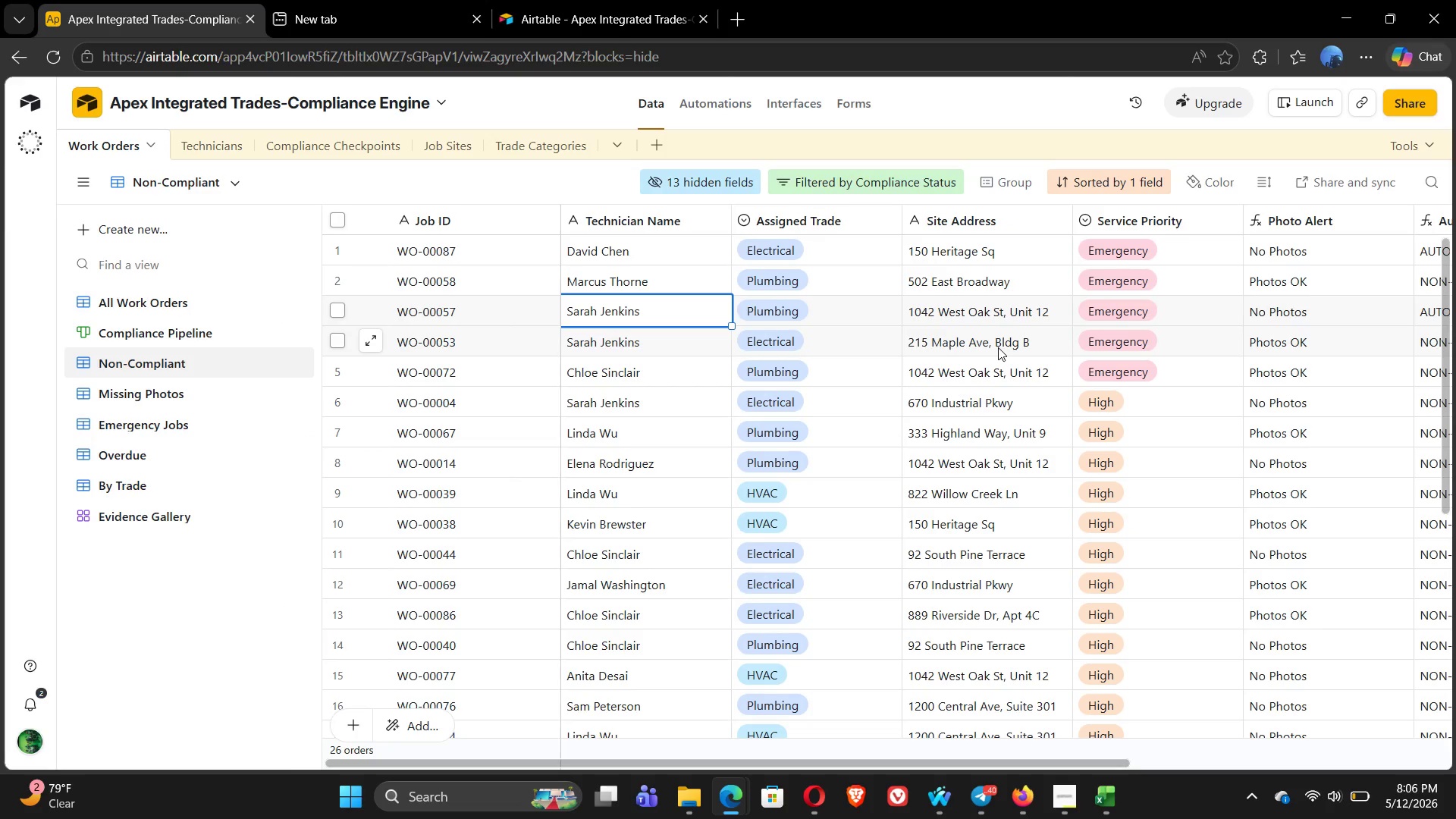 
wait(12.19)
 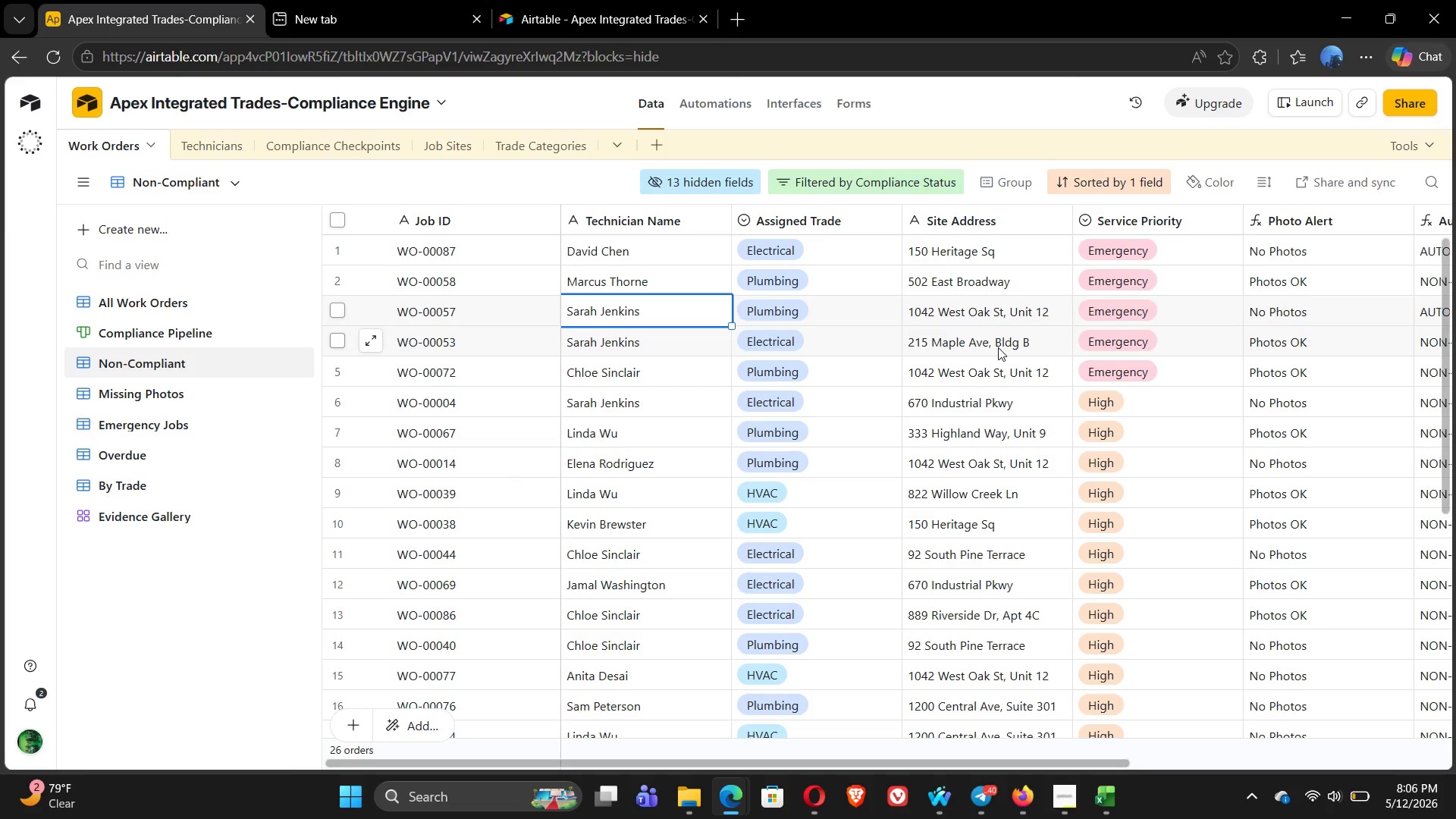 
left_click([795, 106])
 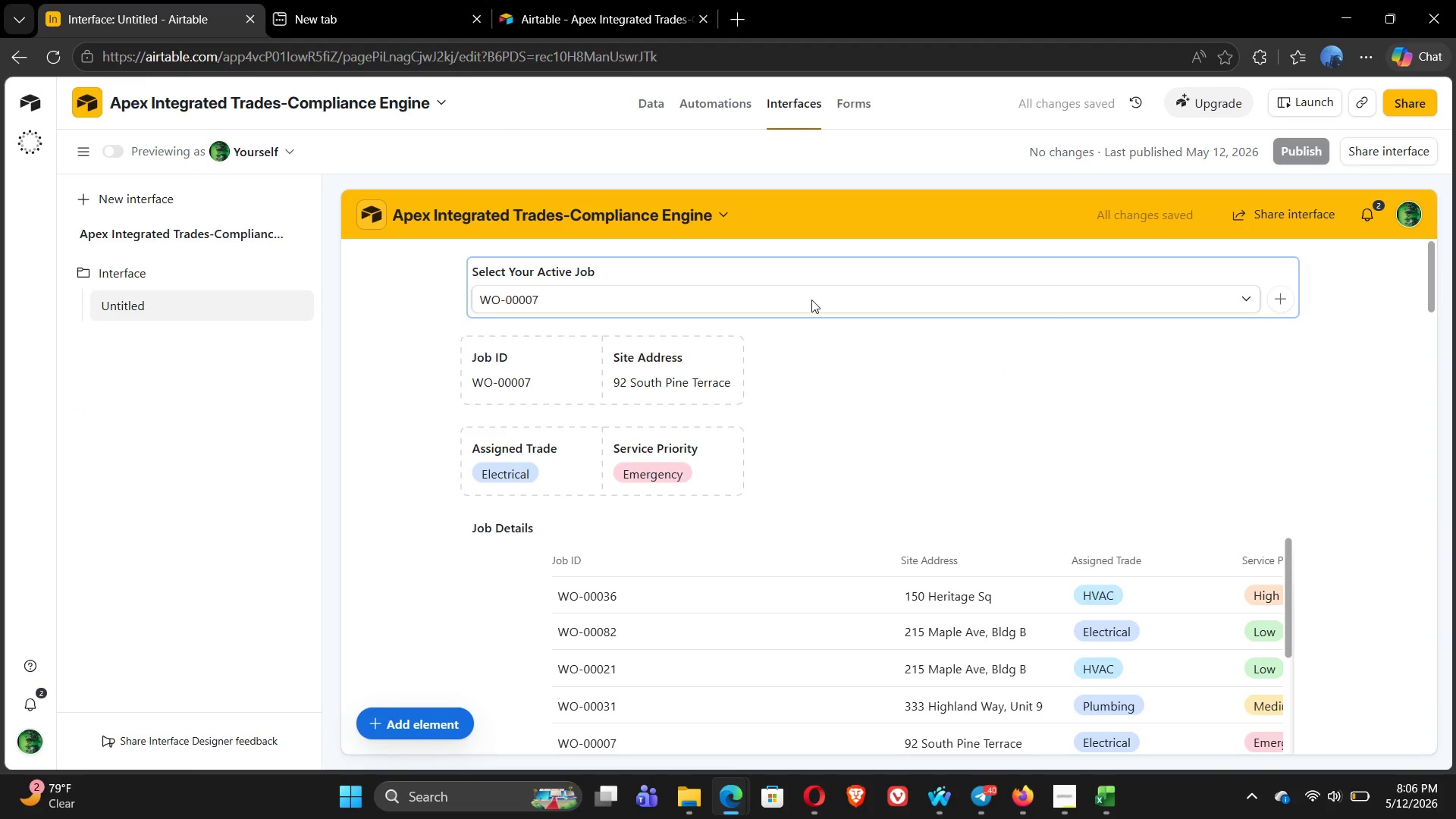 
wait(6.06)
 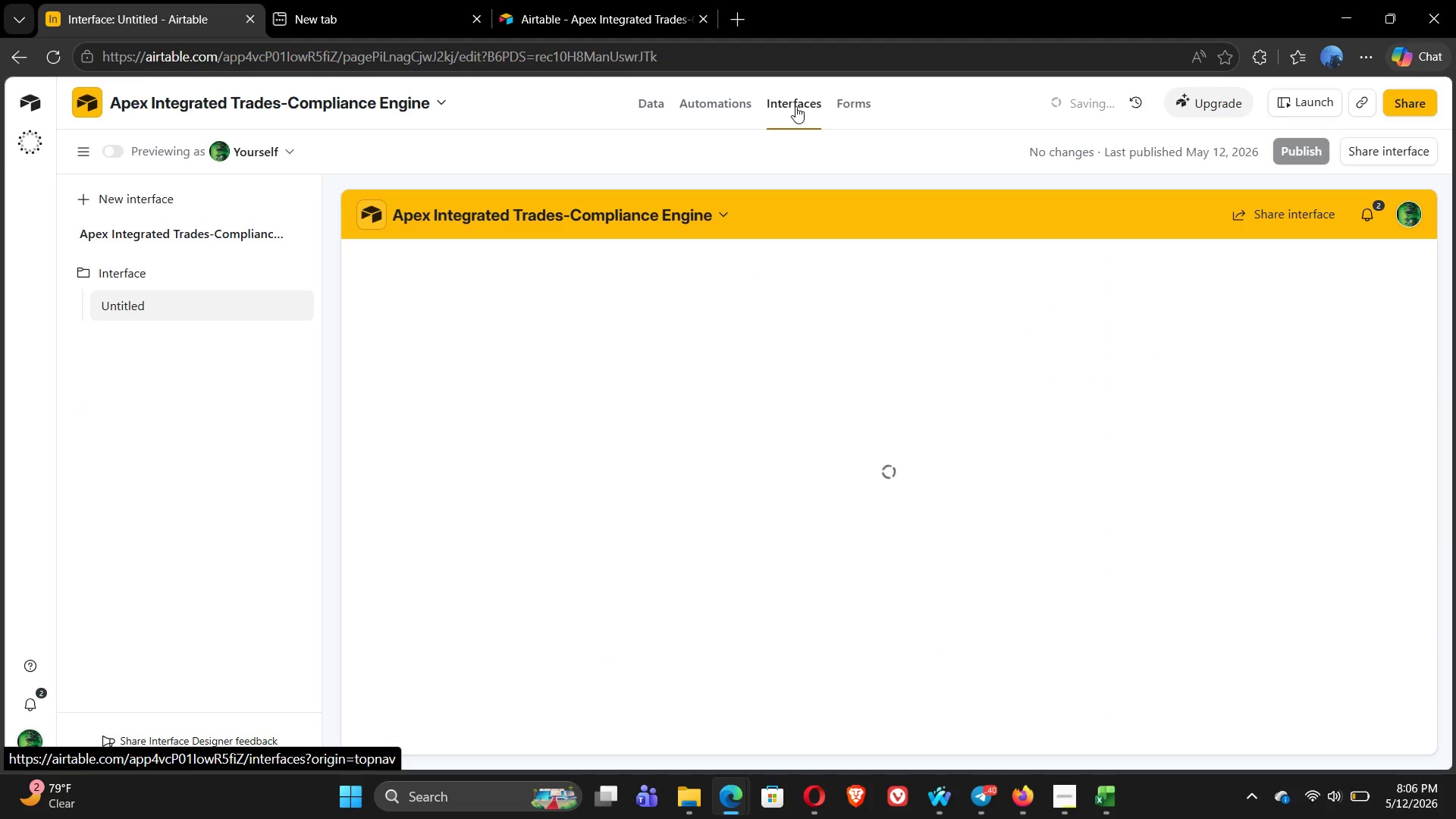 
left_click([1052, 298])
 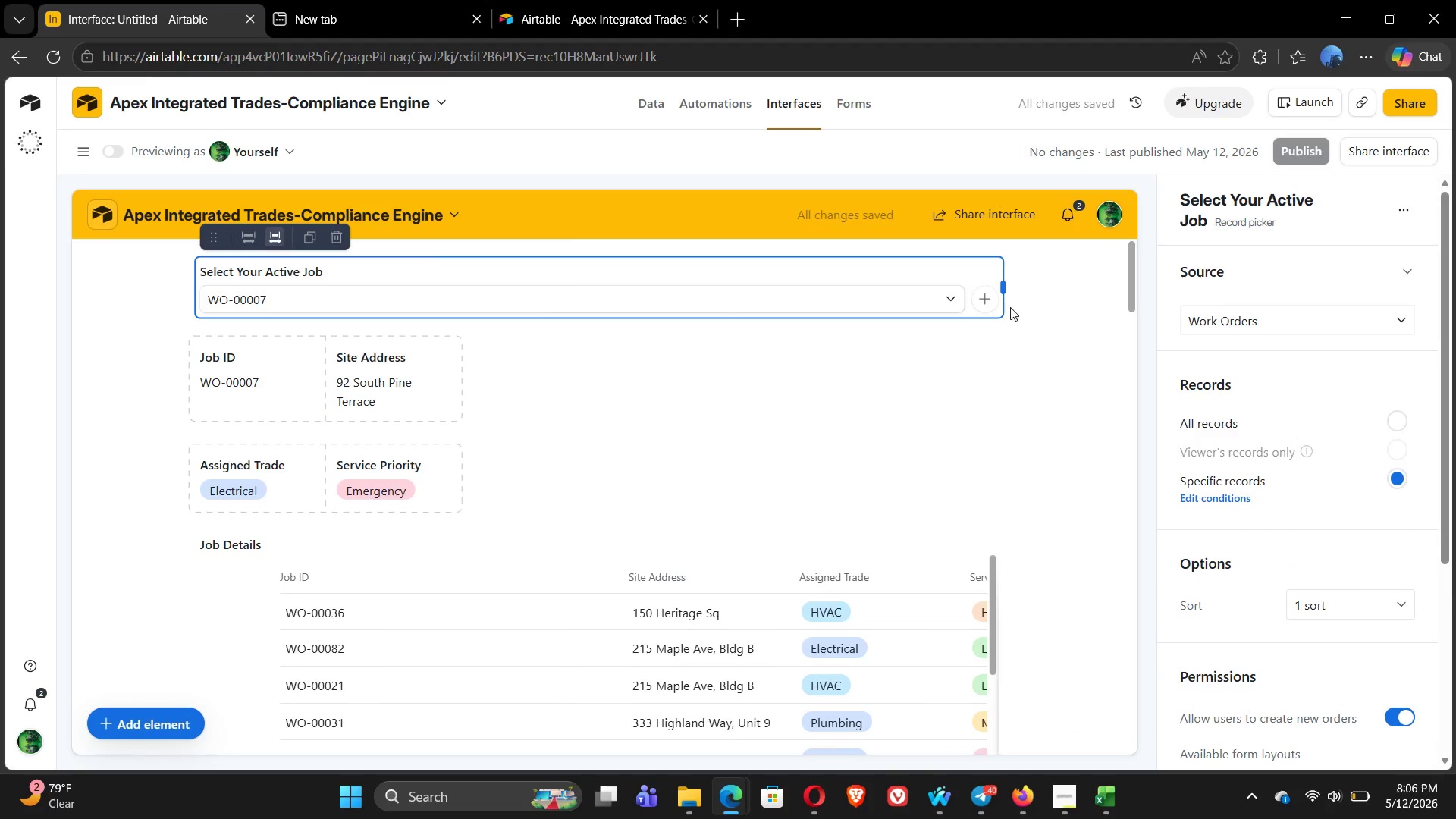 
left_click([938, 303])
 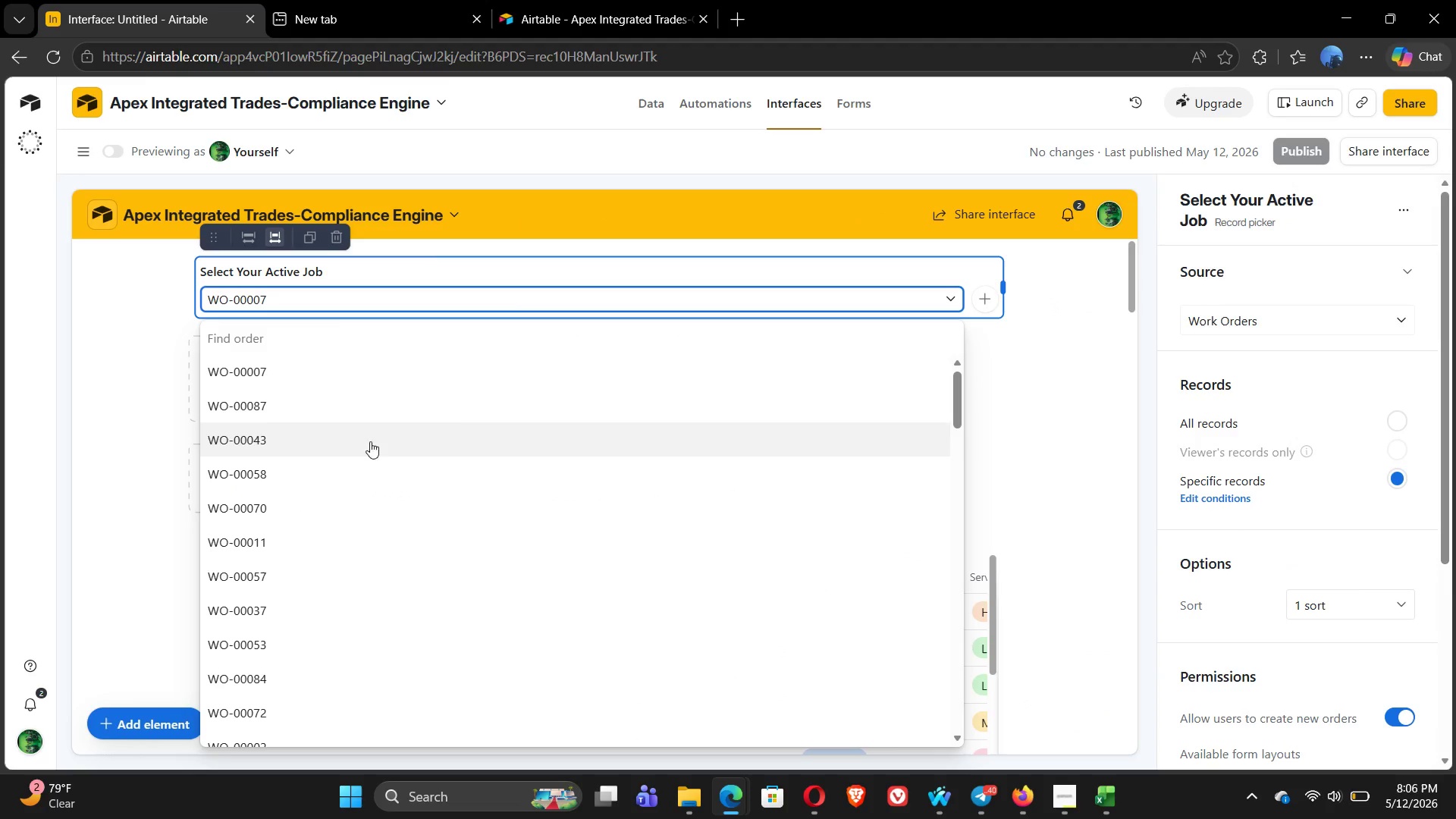 
left_click([328, 447])
 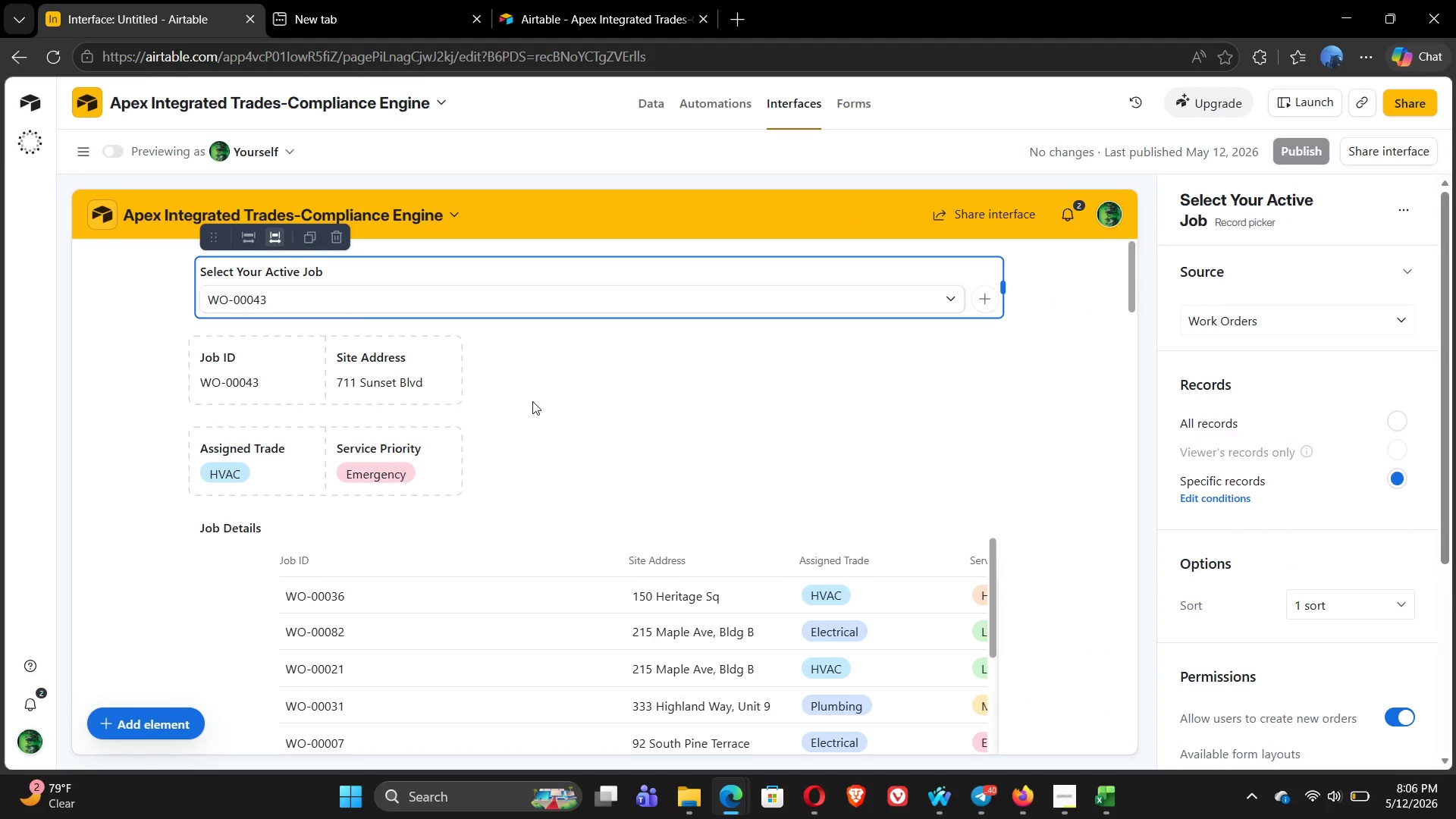 
wait(7.98)
 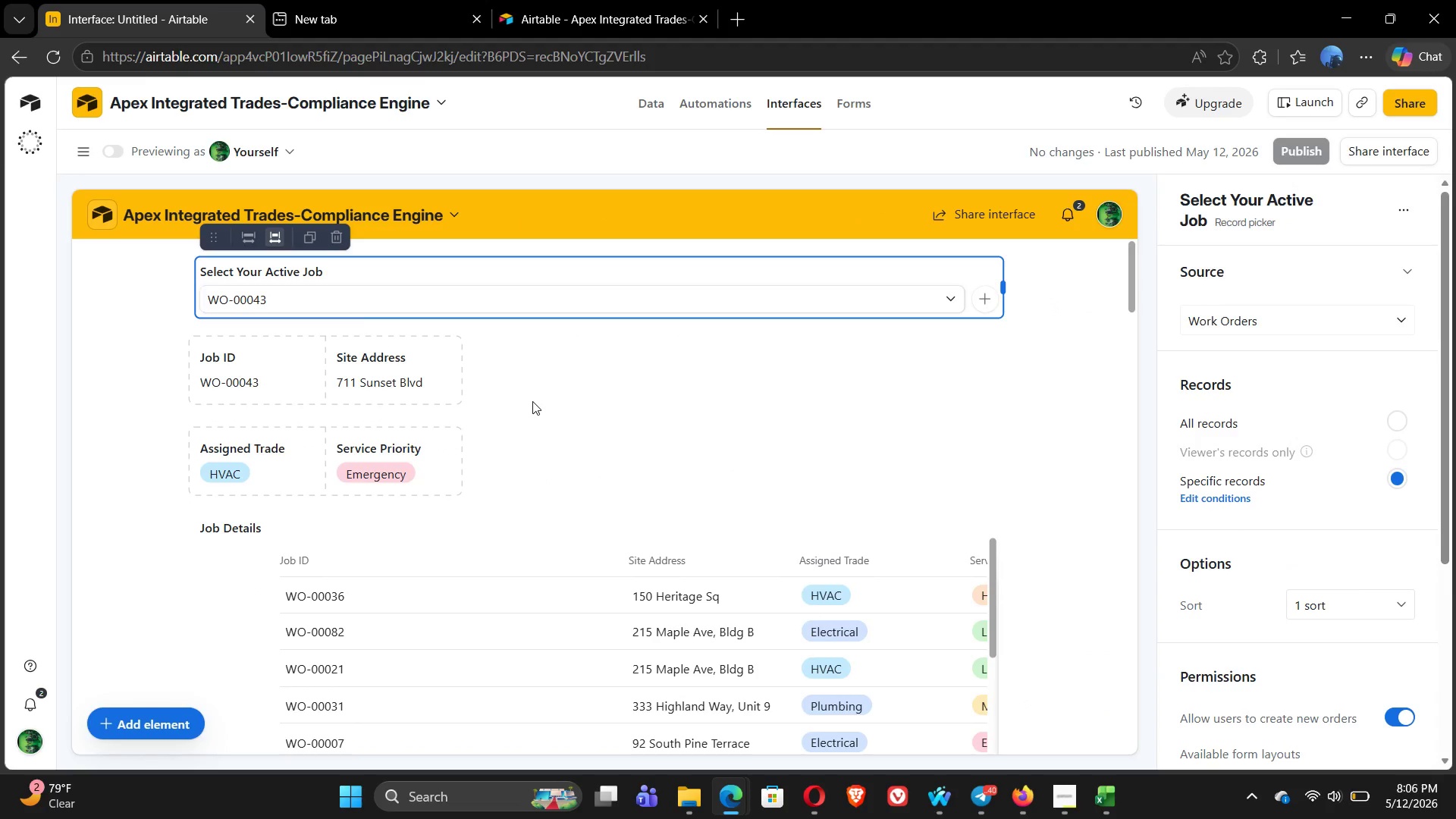 
left_click([529, 294])
 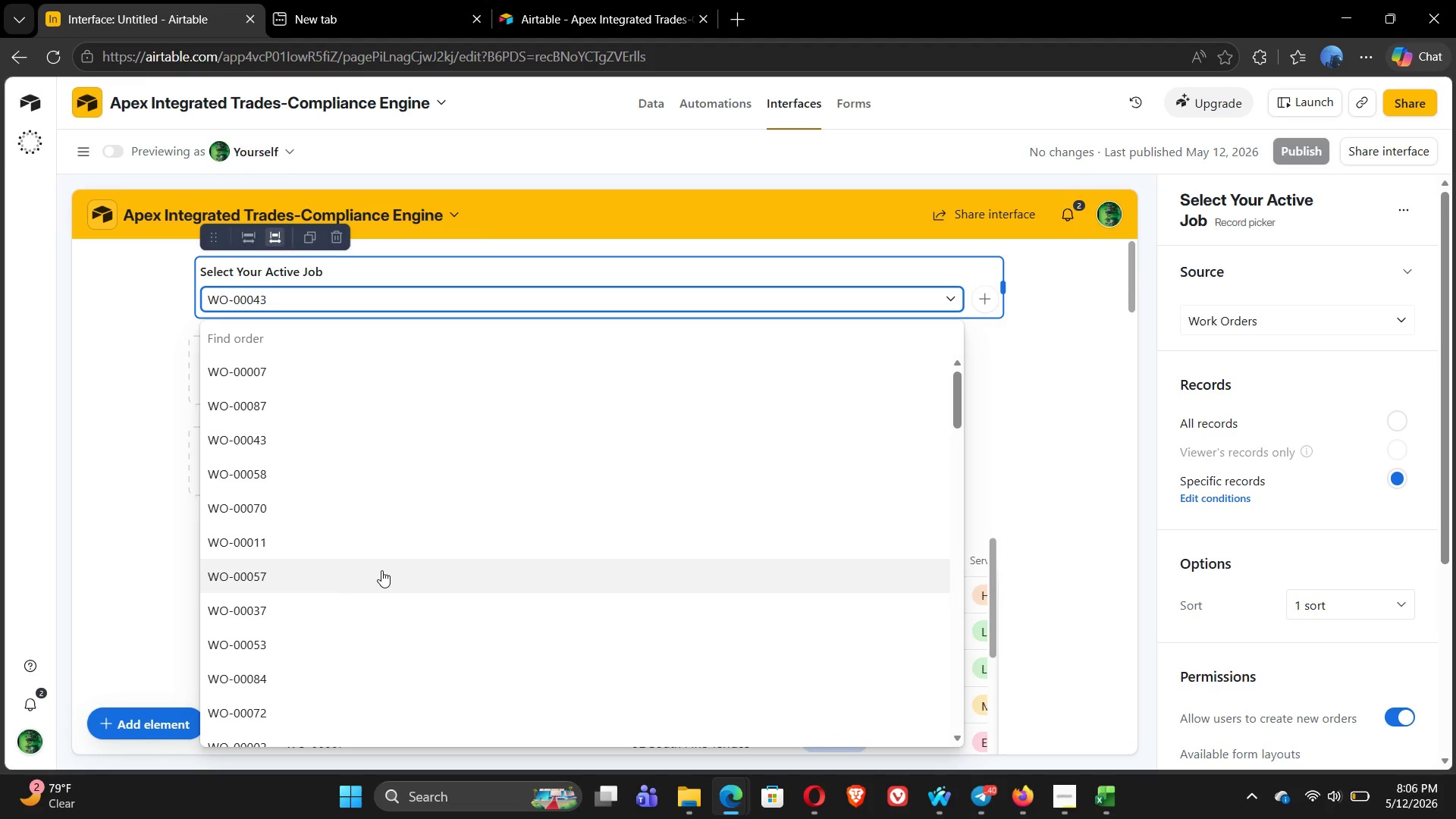 
left_click([359, 569])
 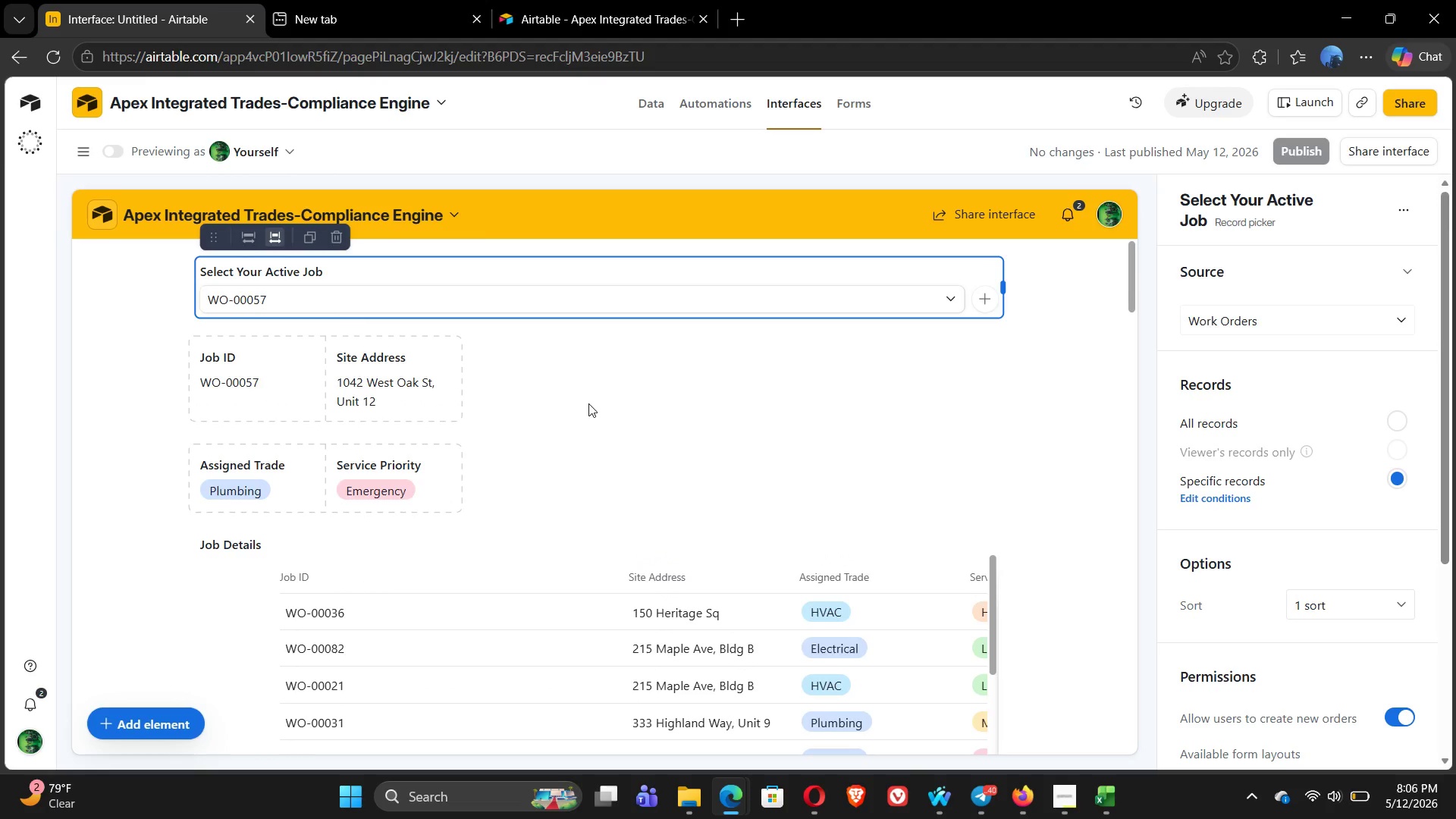 
wait(8.06)
 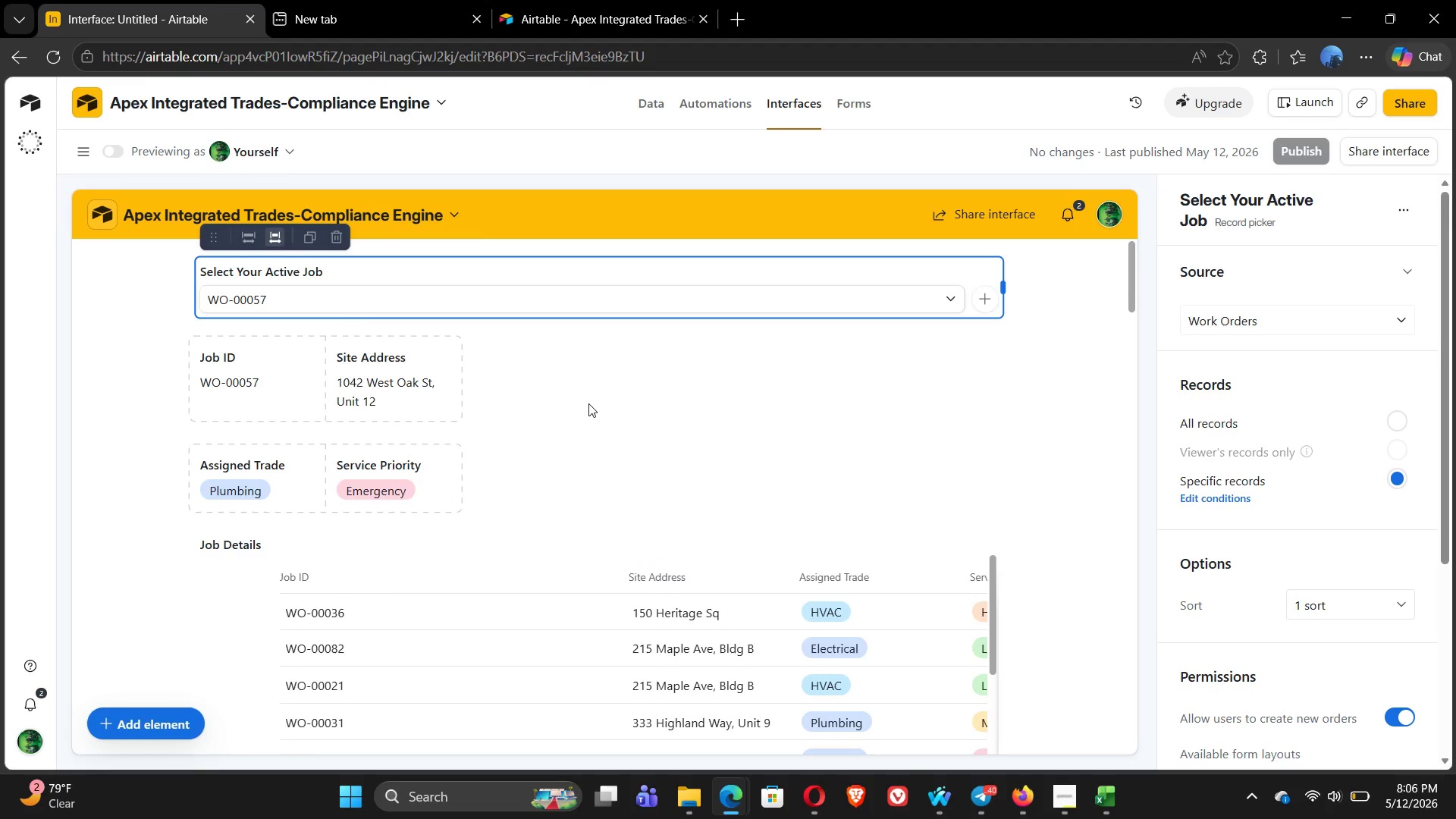 
left_click([711, 115])
 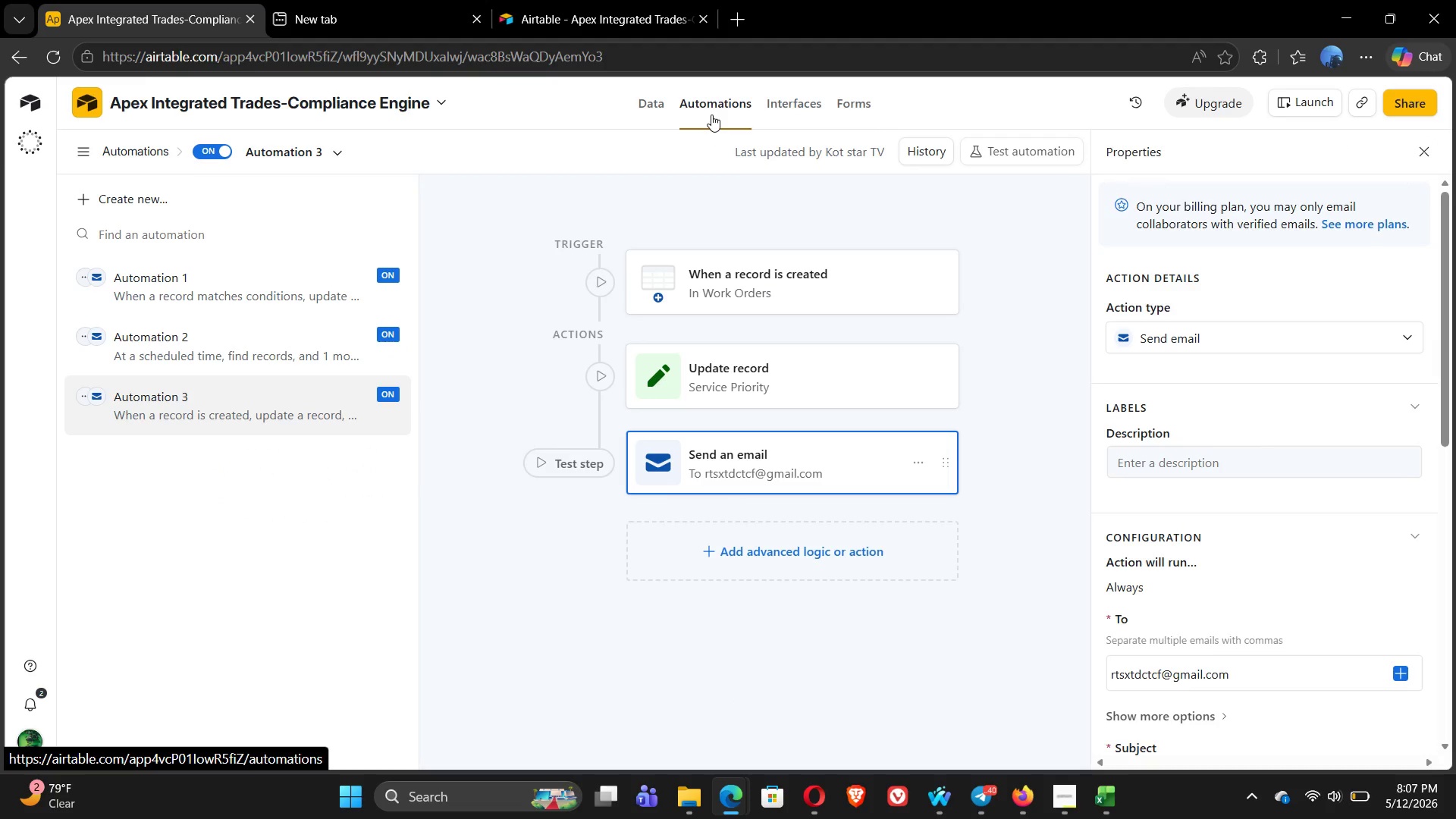 
wait(7.5)
 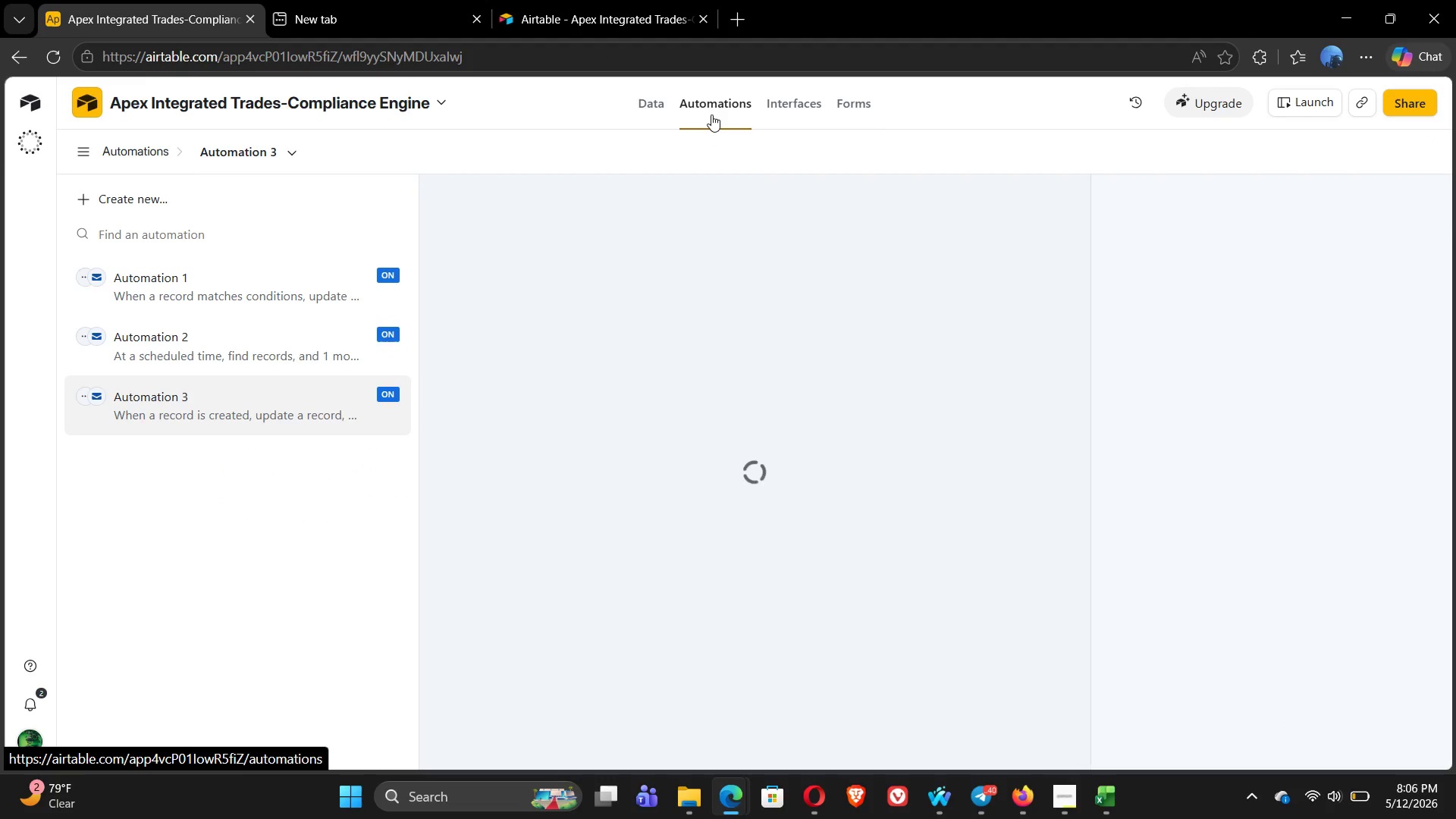 
left_click([222, 264])
 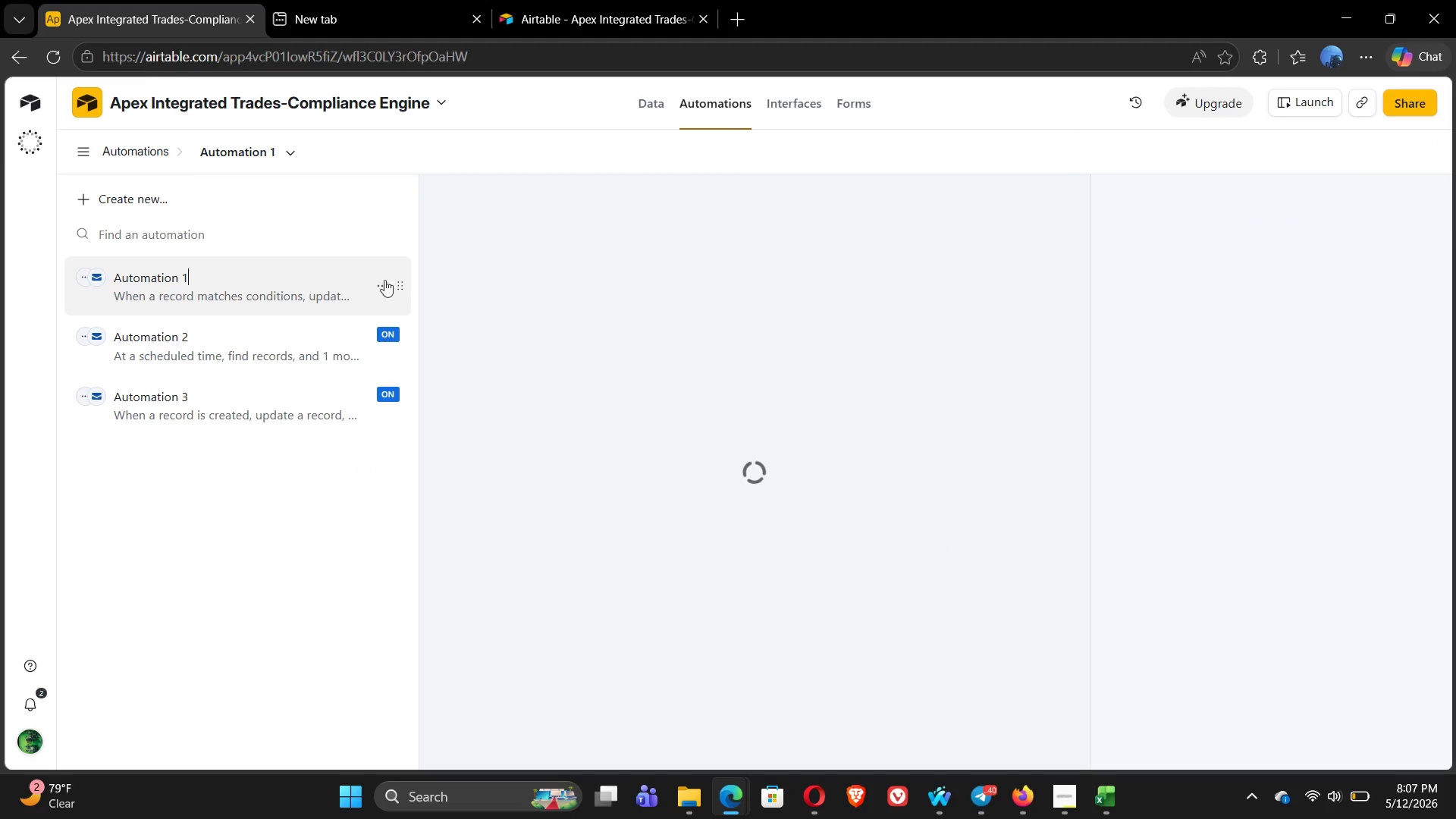 
mouse_move([513, 290])
 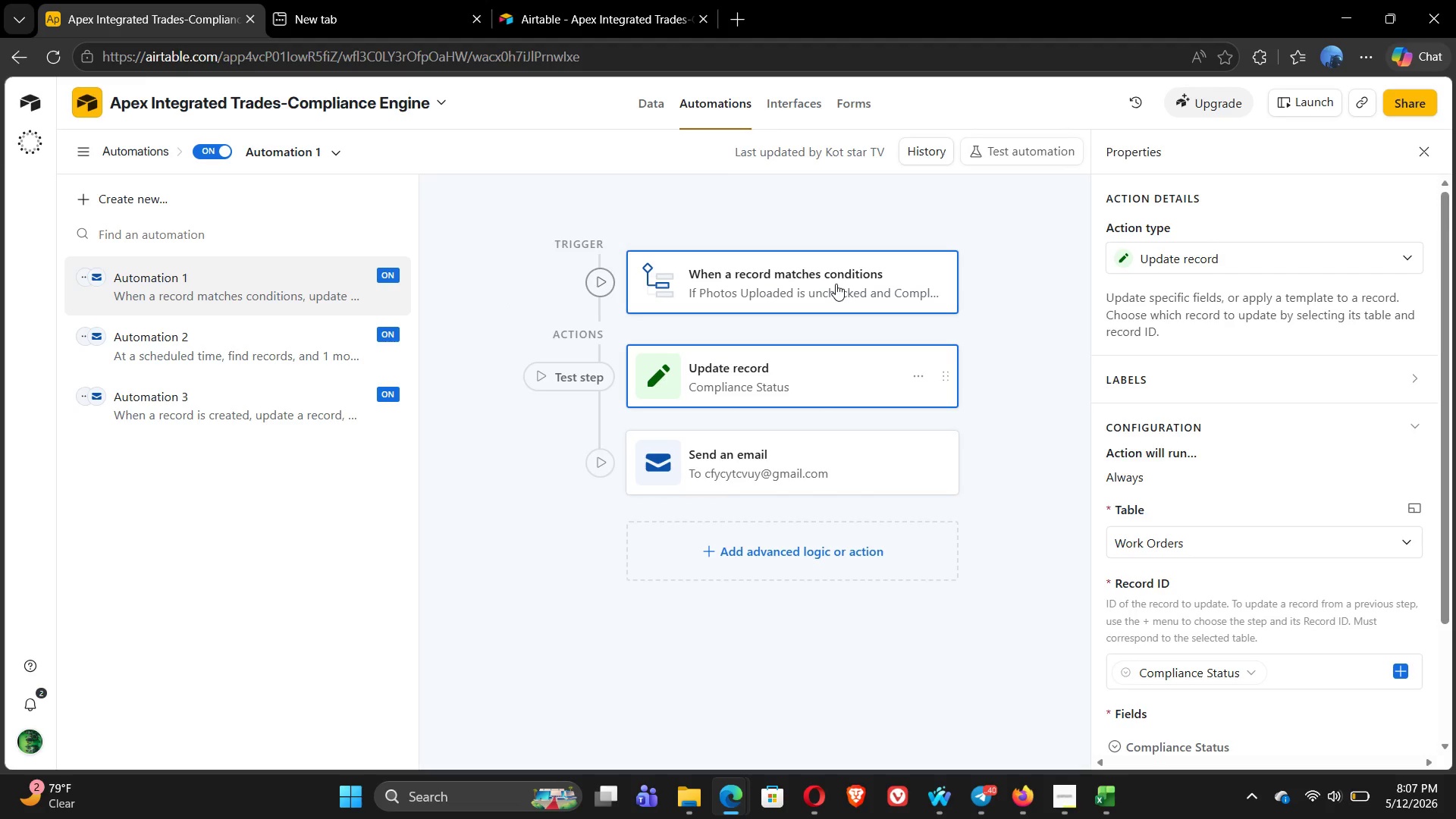 
left_click([836, 284])
 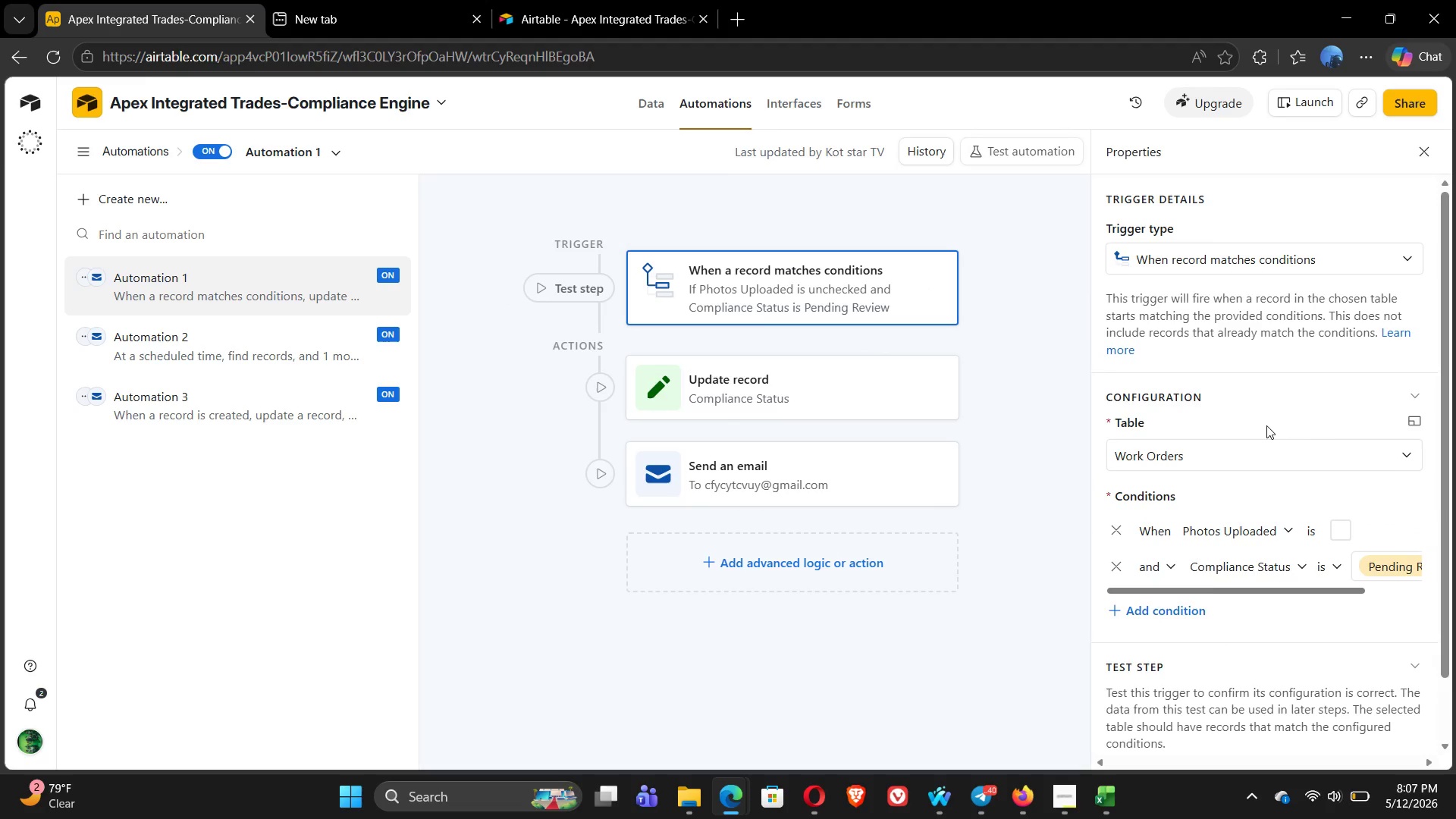 
left_click([802, 384])
 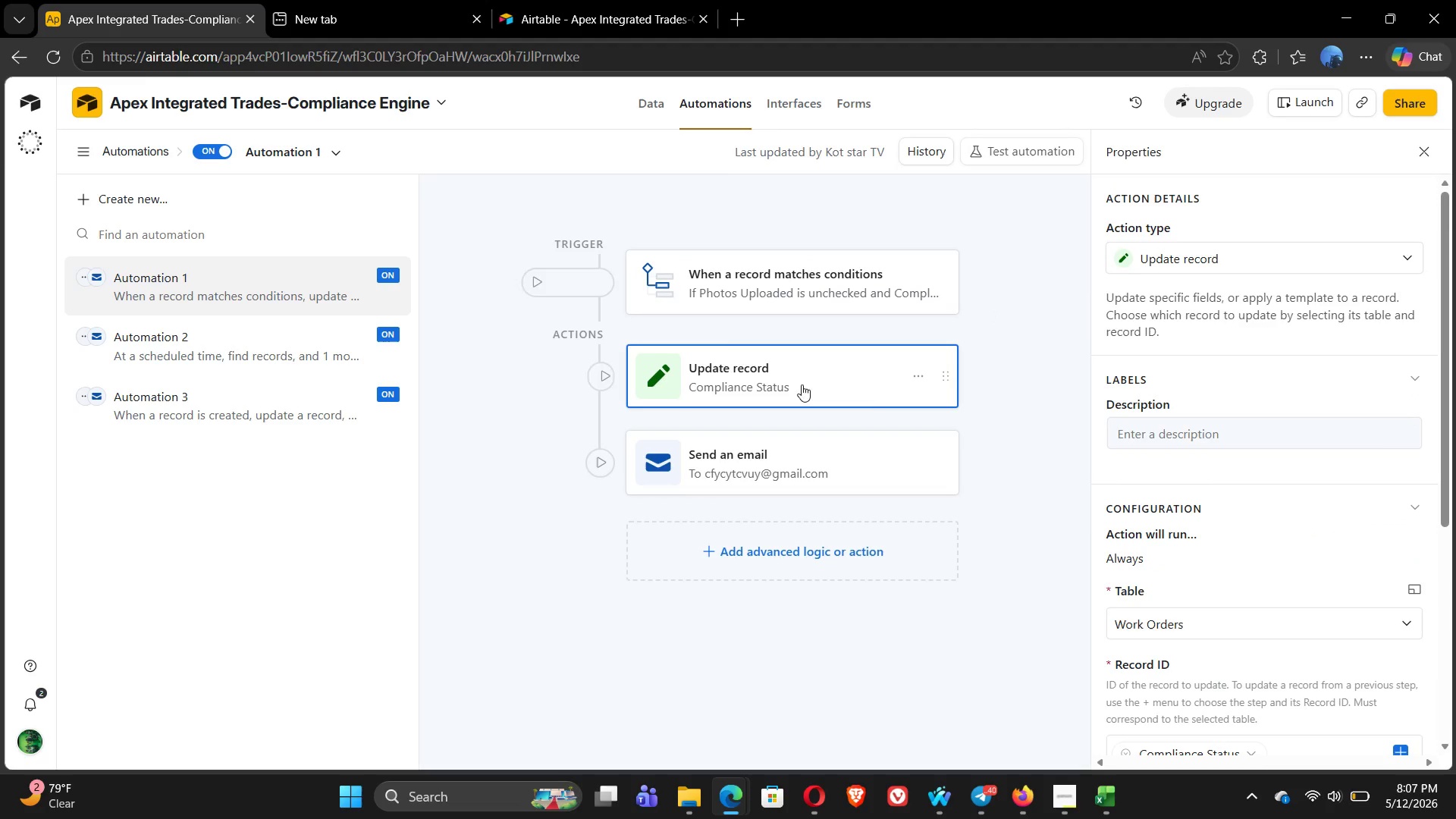 
mouse_move([1207, 429])
 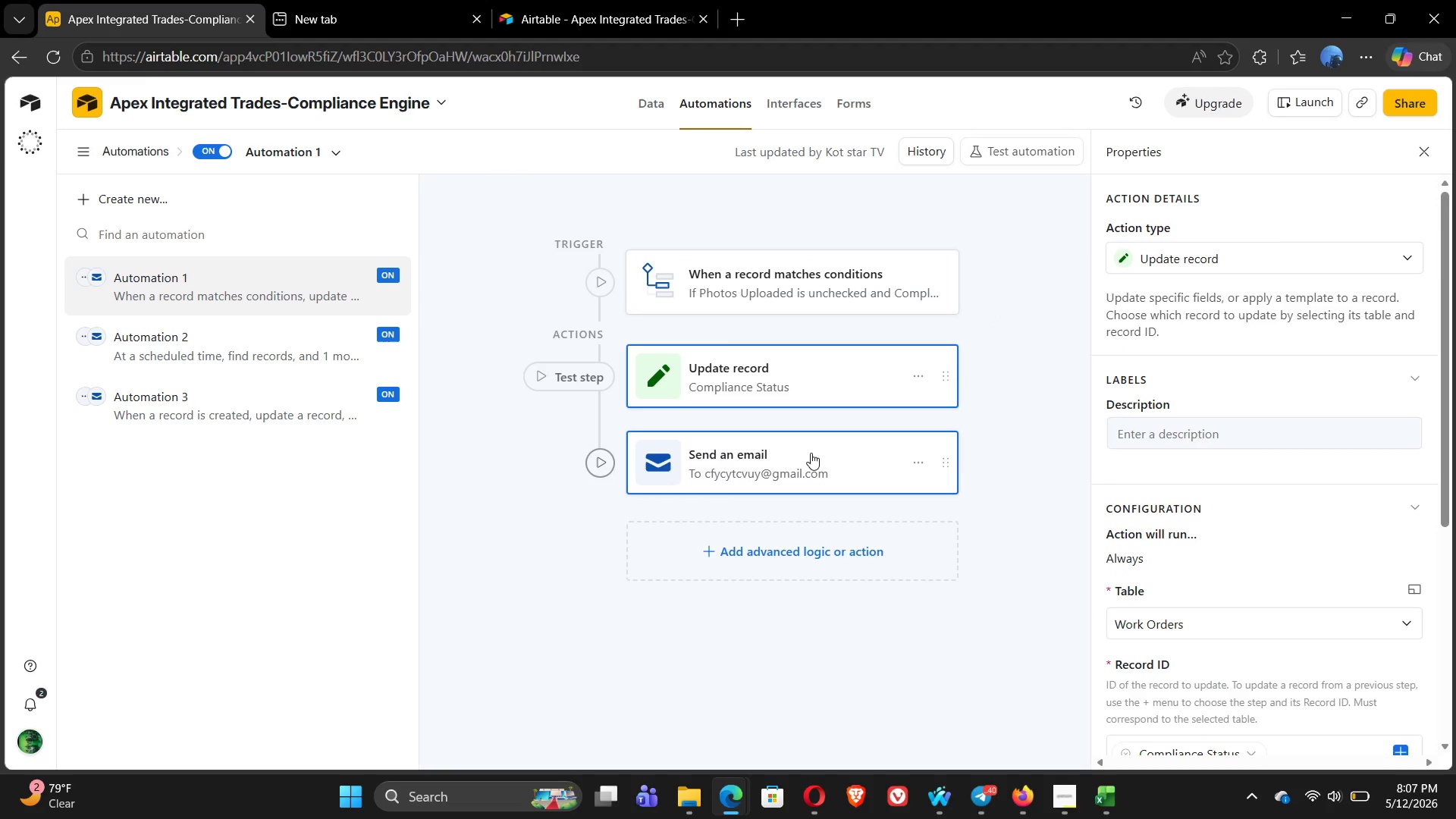 
left_click([811, 453])
 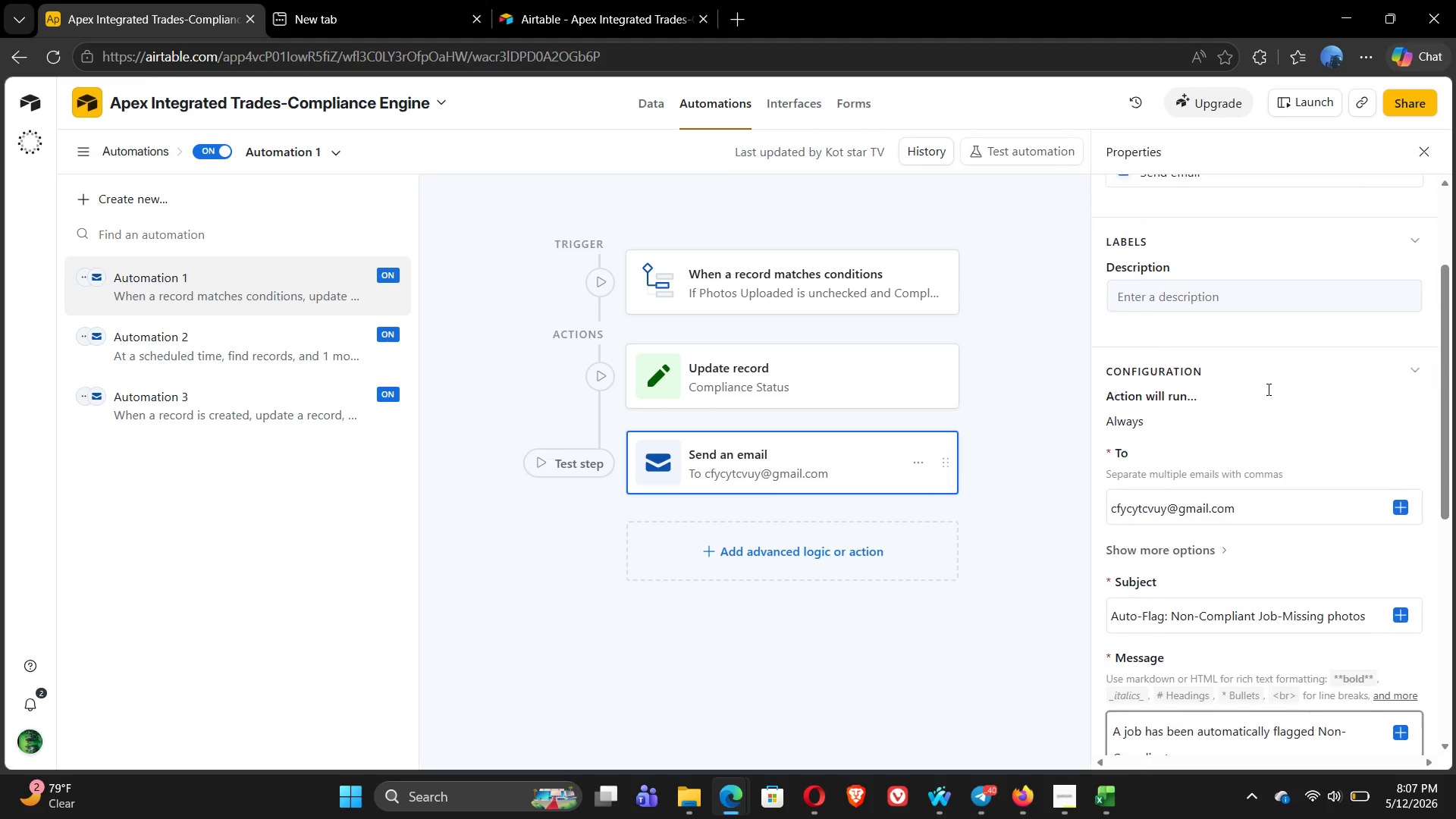 
wait(6.39)
 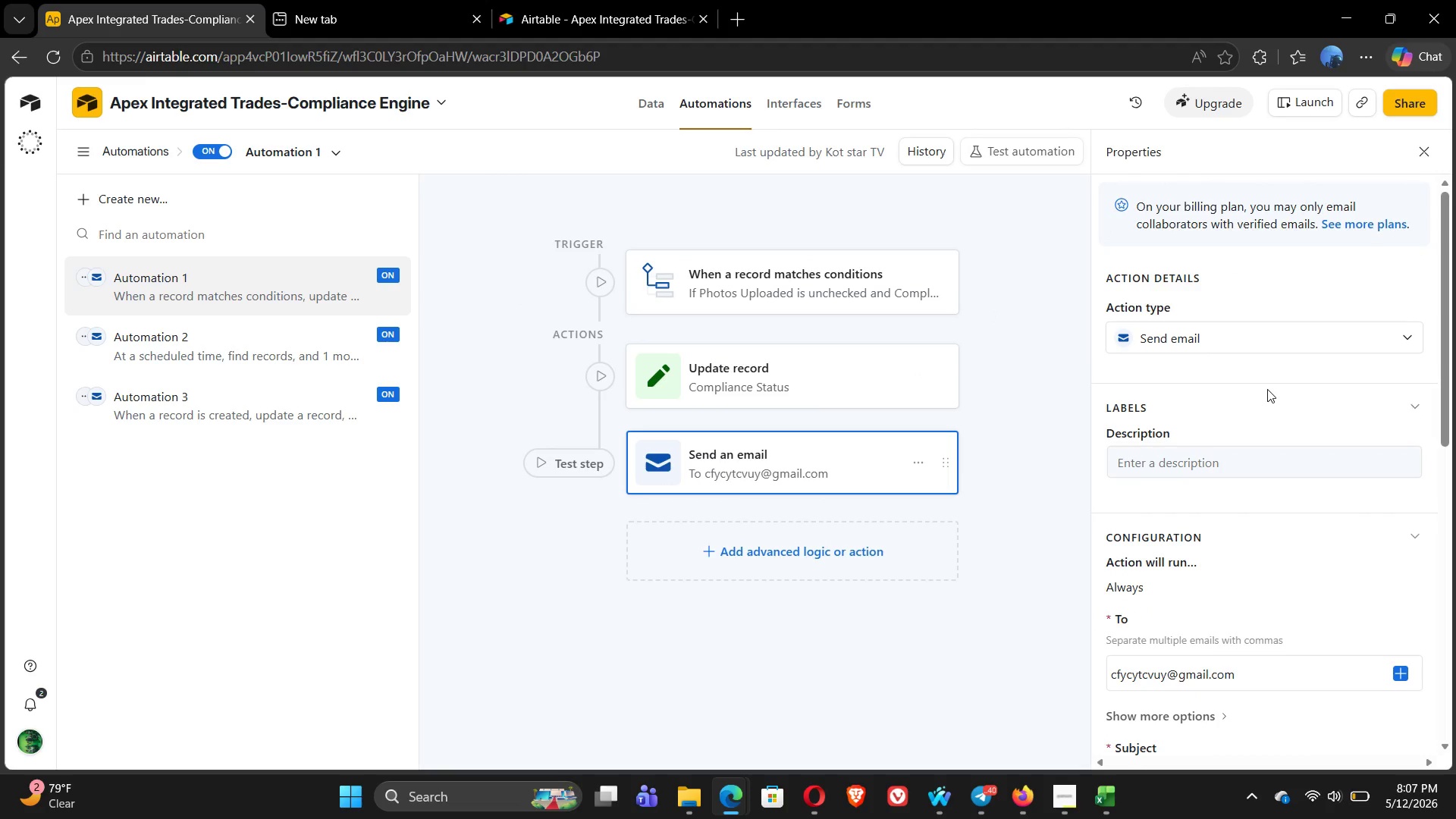 
left_click([226, 334])
 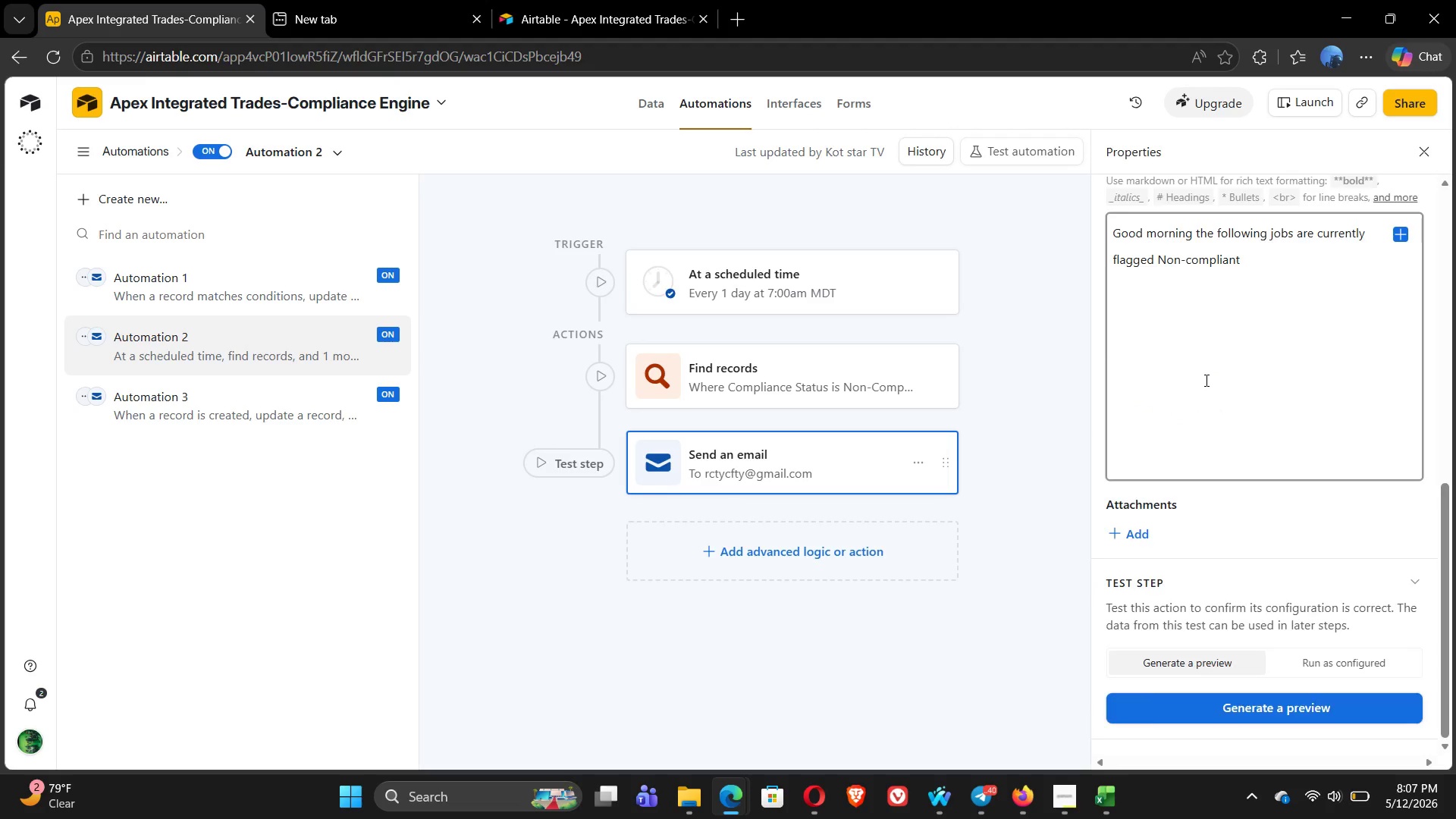 
wait(7.97)
 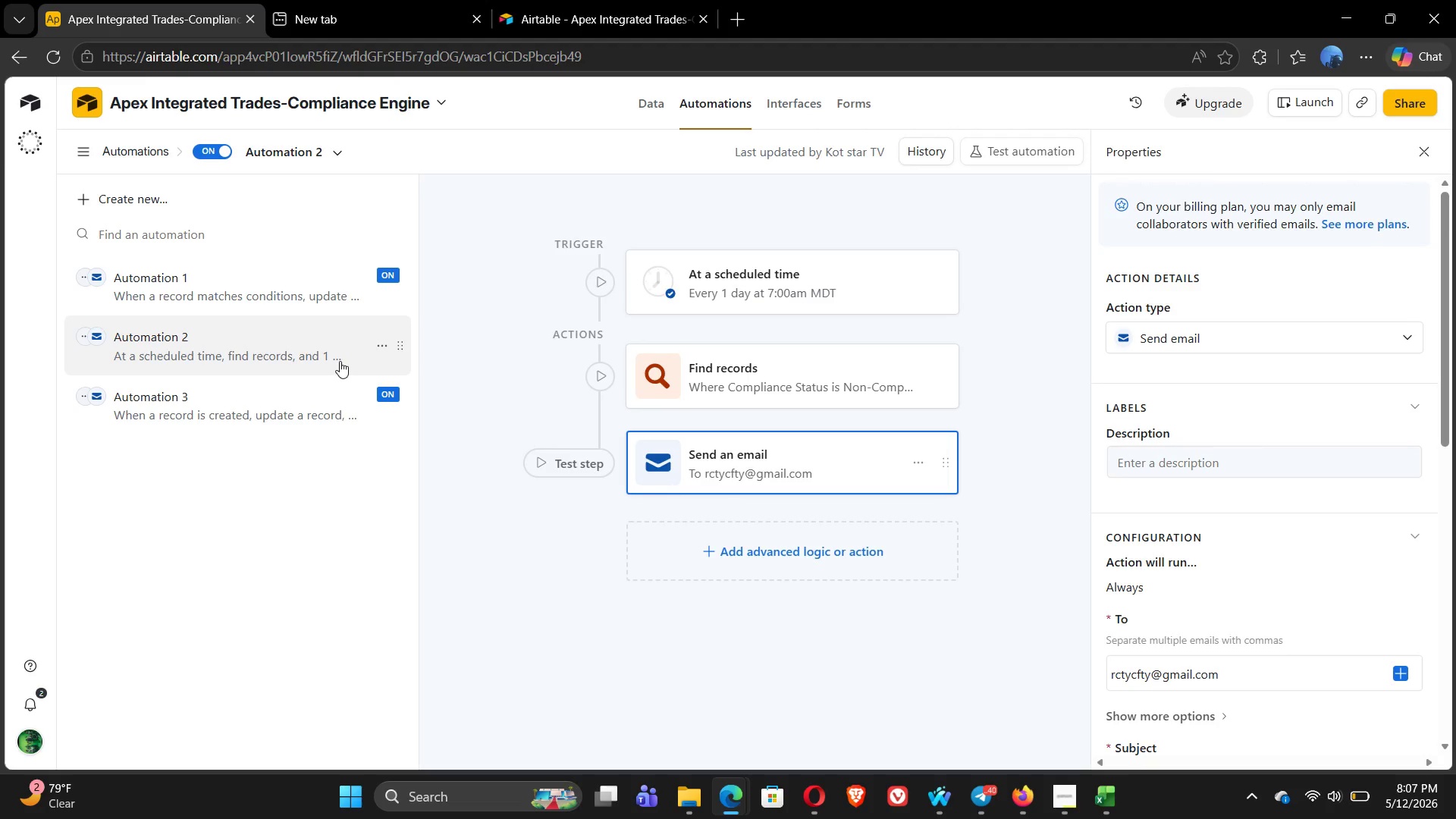 
left_click([754, 283])
 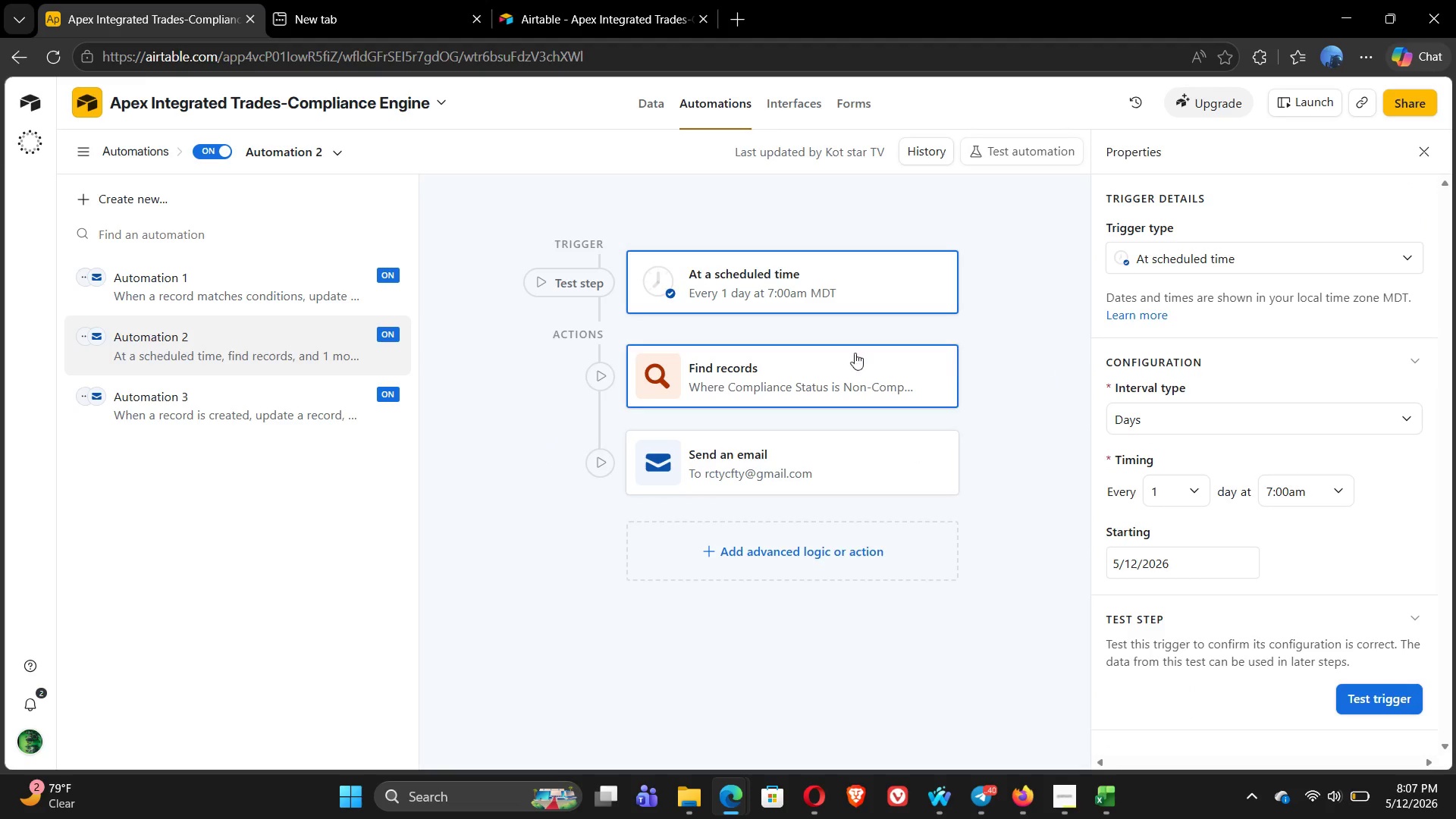 
left_click([746, 375])
 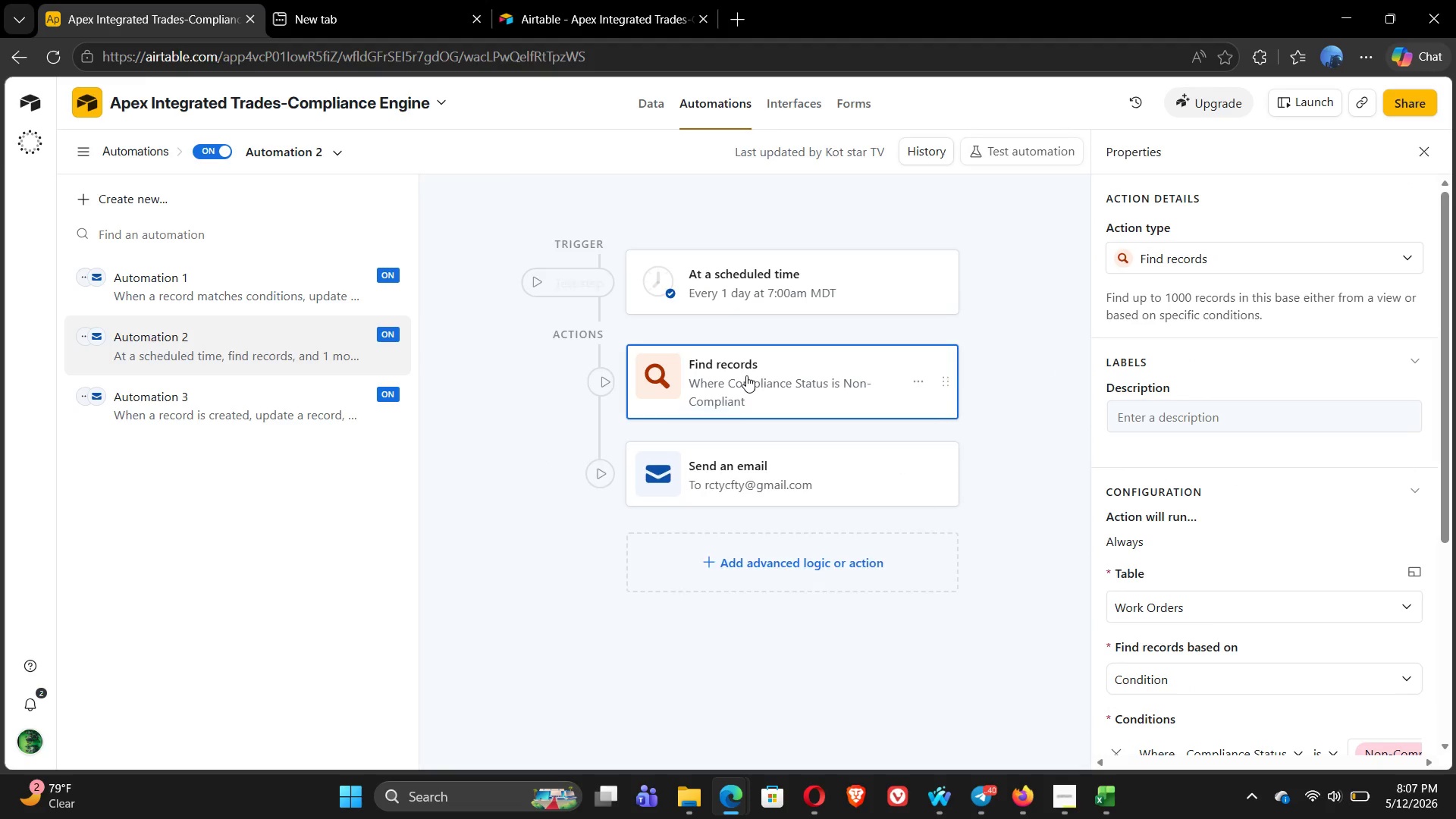 
mouse_move([1285, 413])
 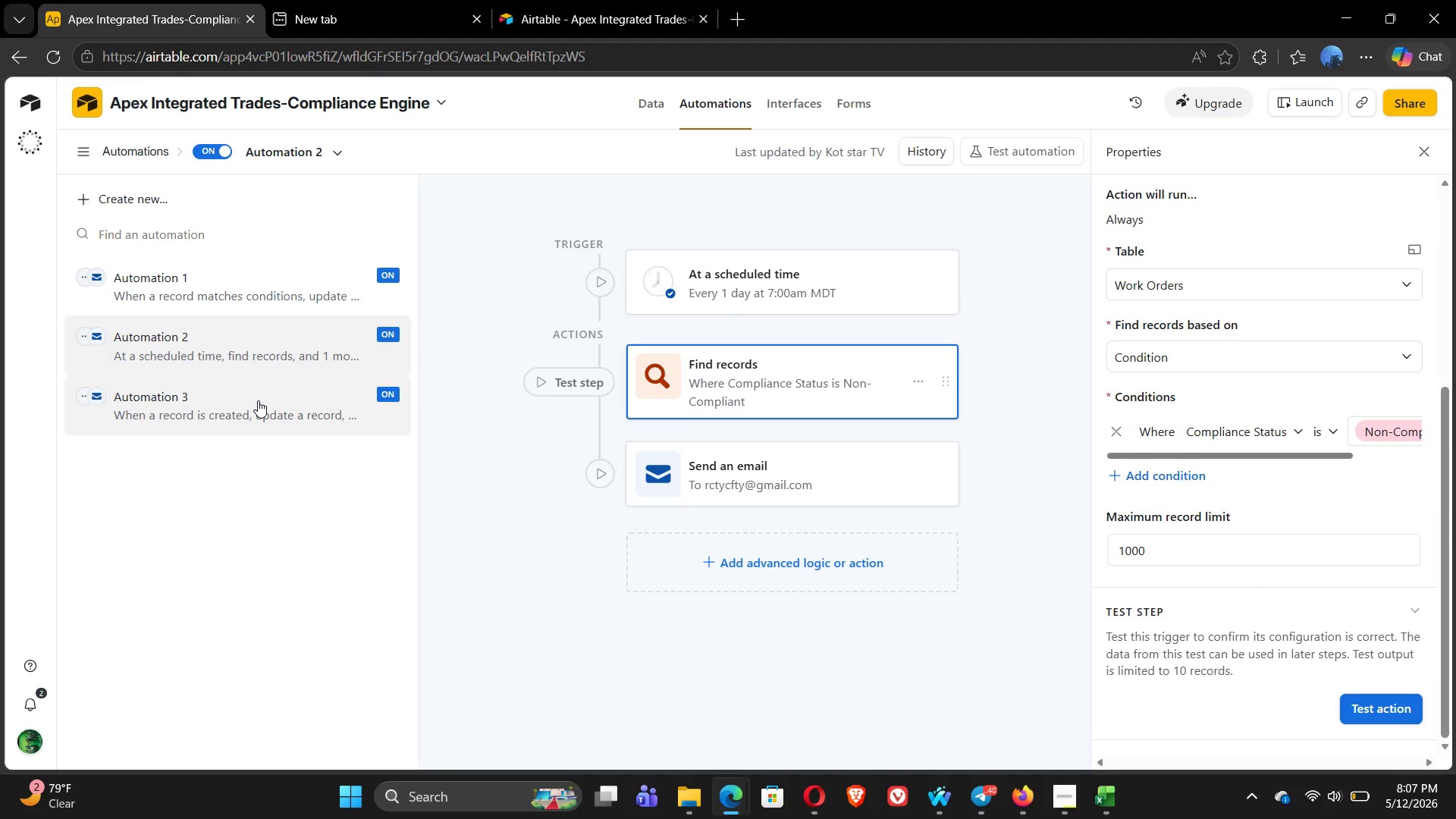 
left_click([258, 400])
 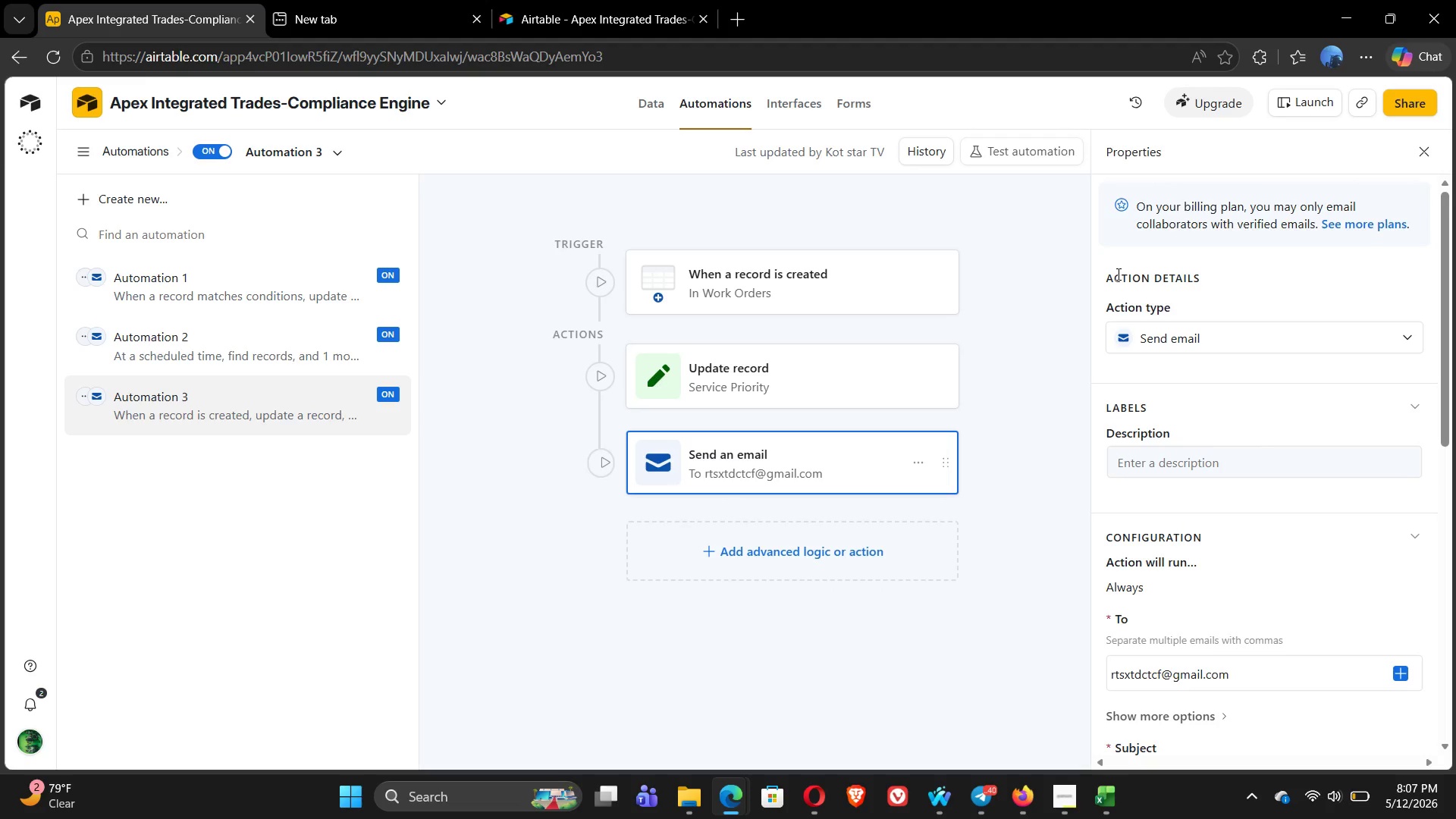 
left_click([852, 265])
 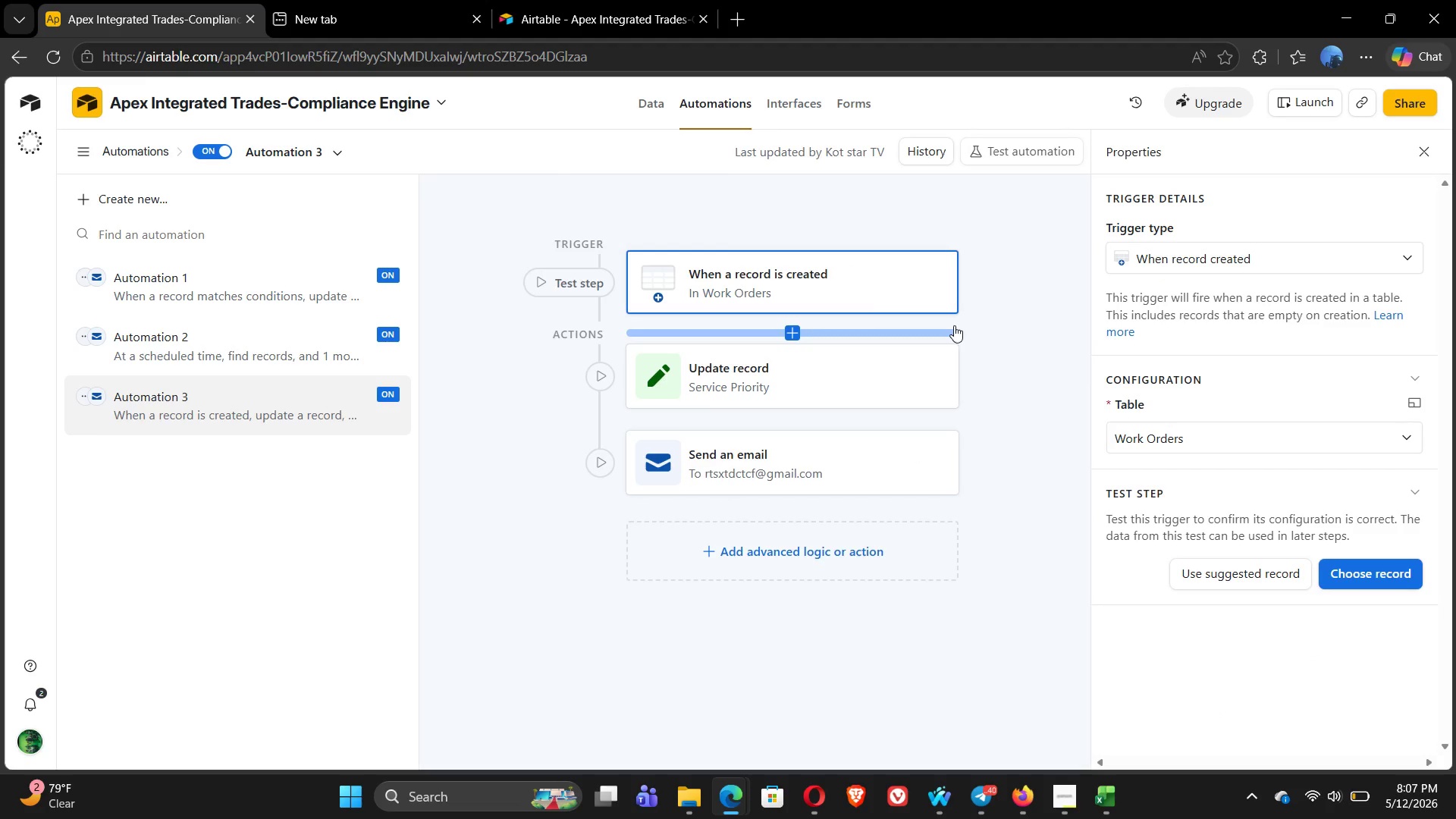 
left_click([814, 275])
 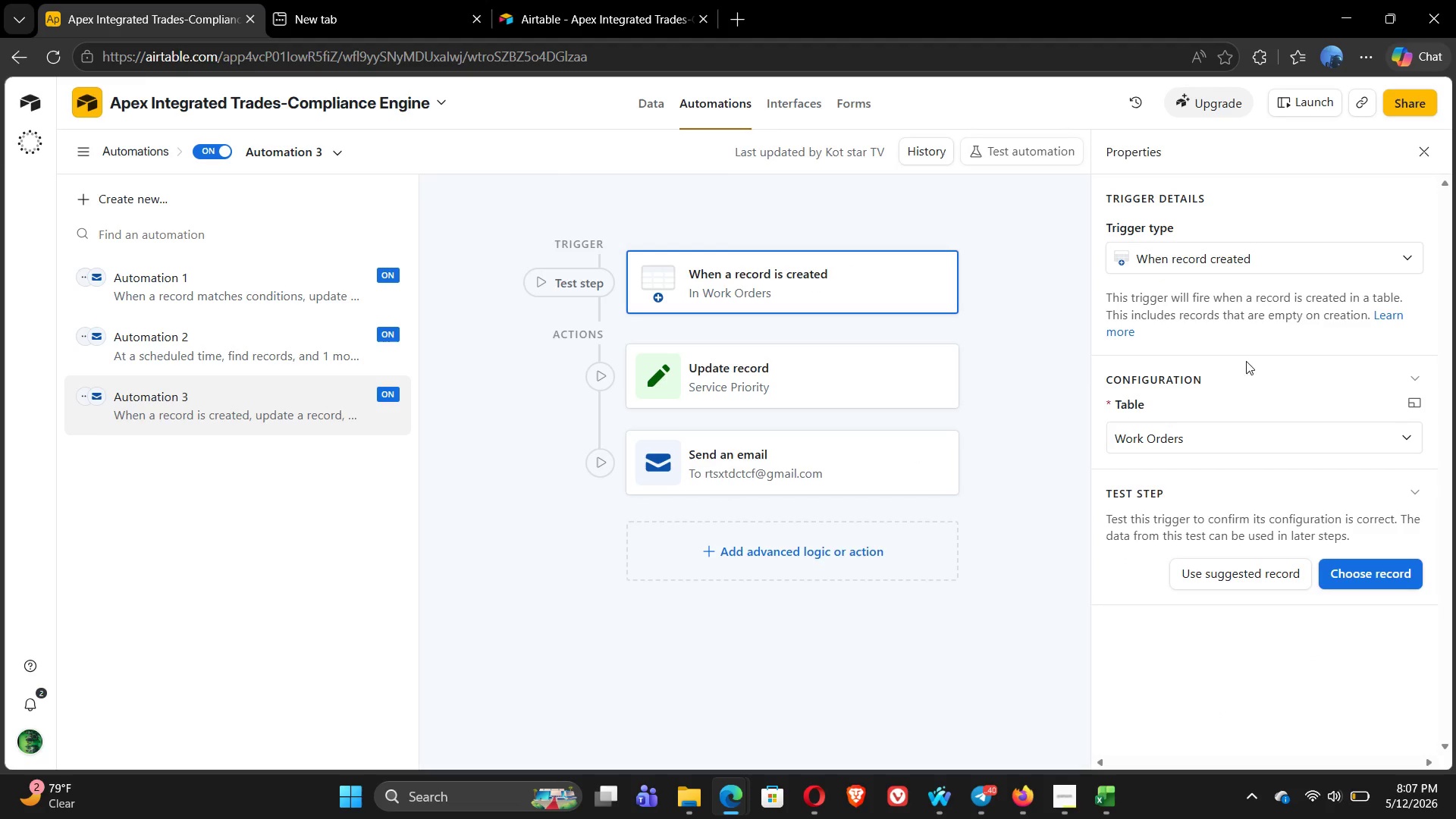 
left_click([772, 381])
 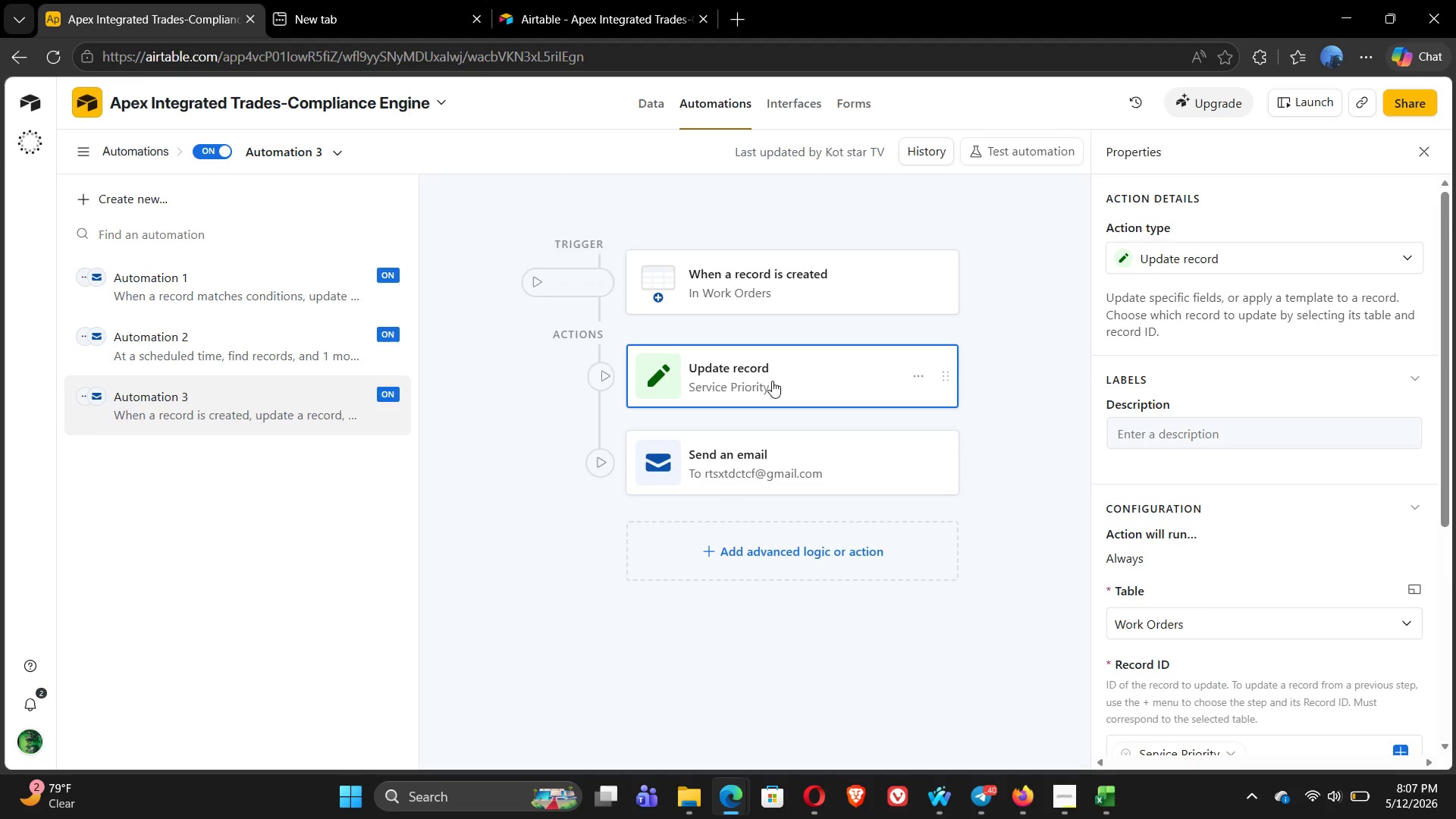 
mouse_move([1185, 448])
 